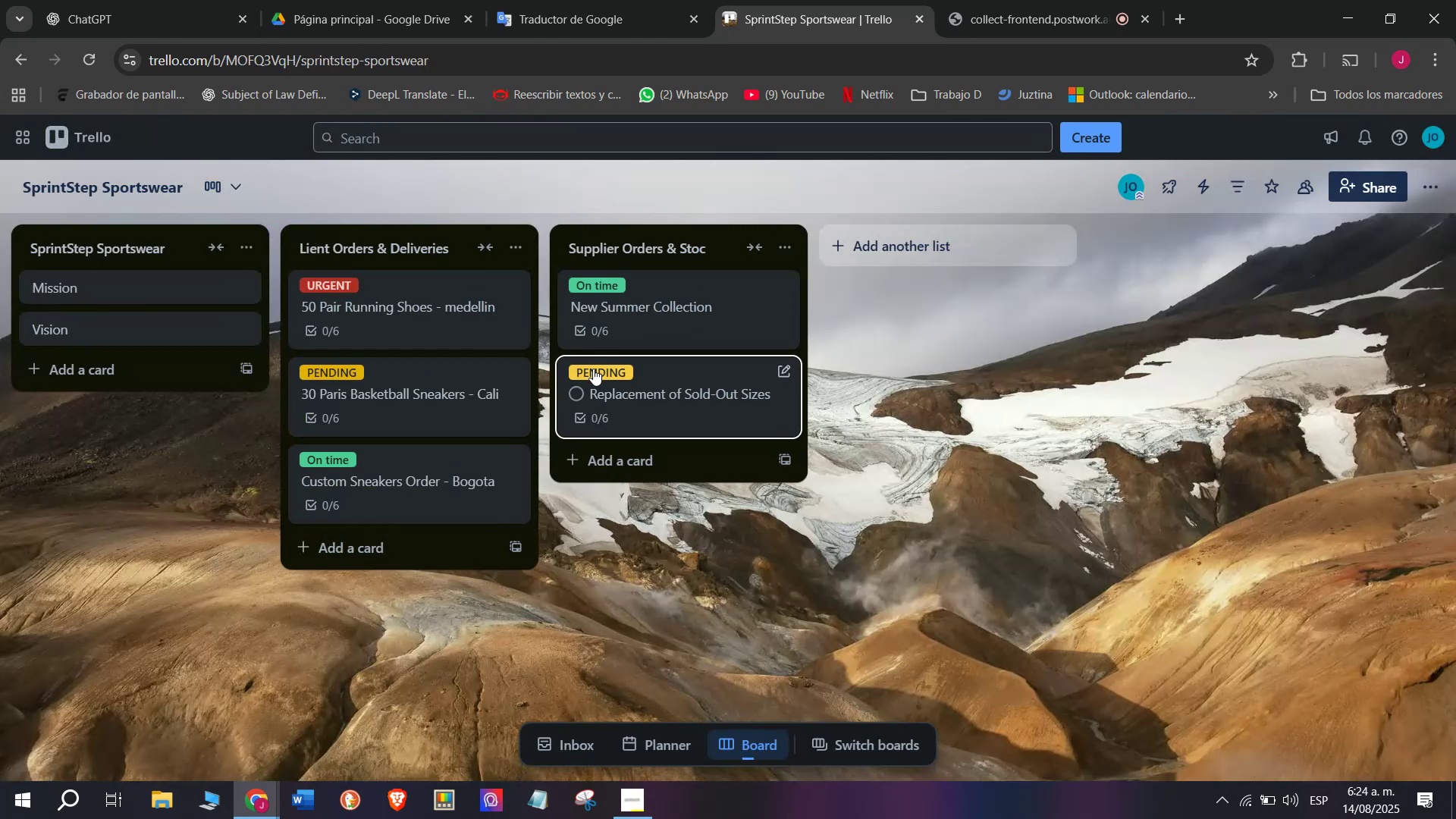 
left_click([593, 369])
 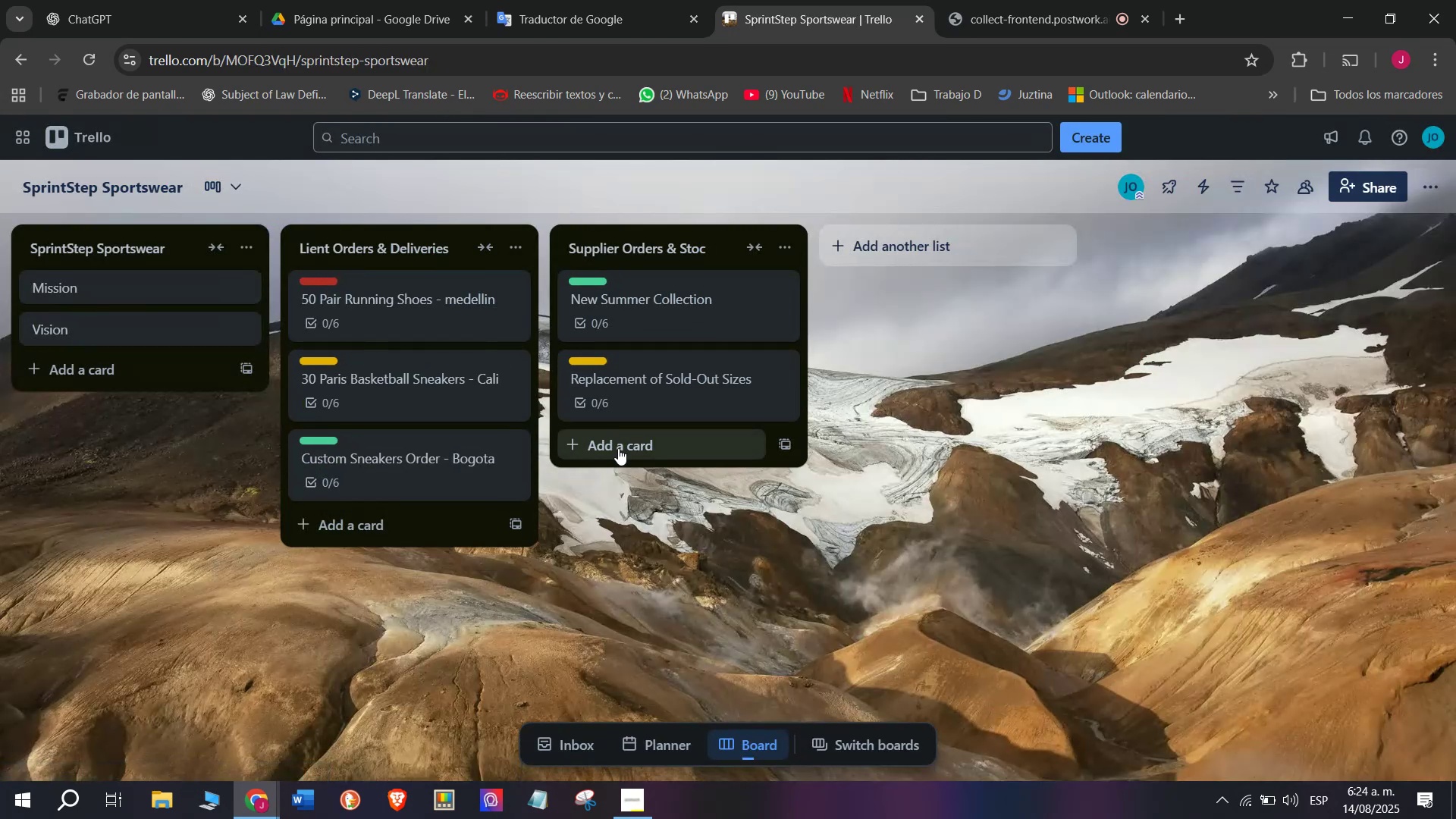 
left_click([620, 450])
 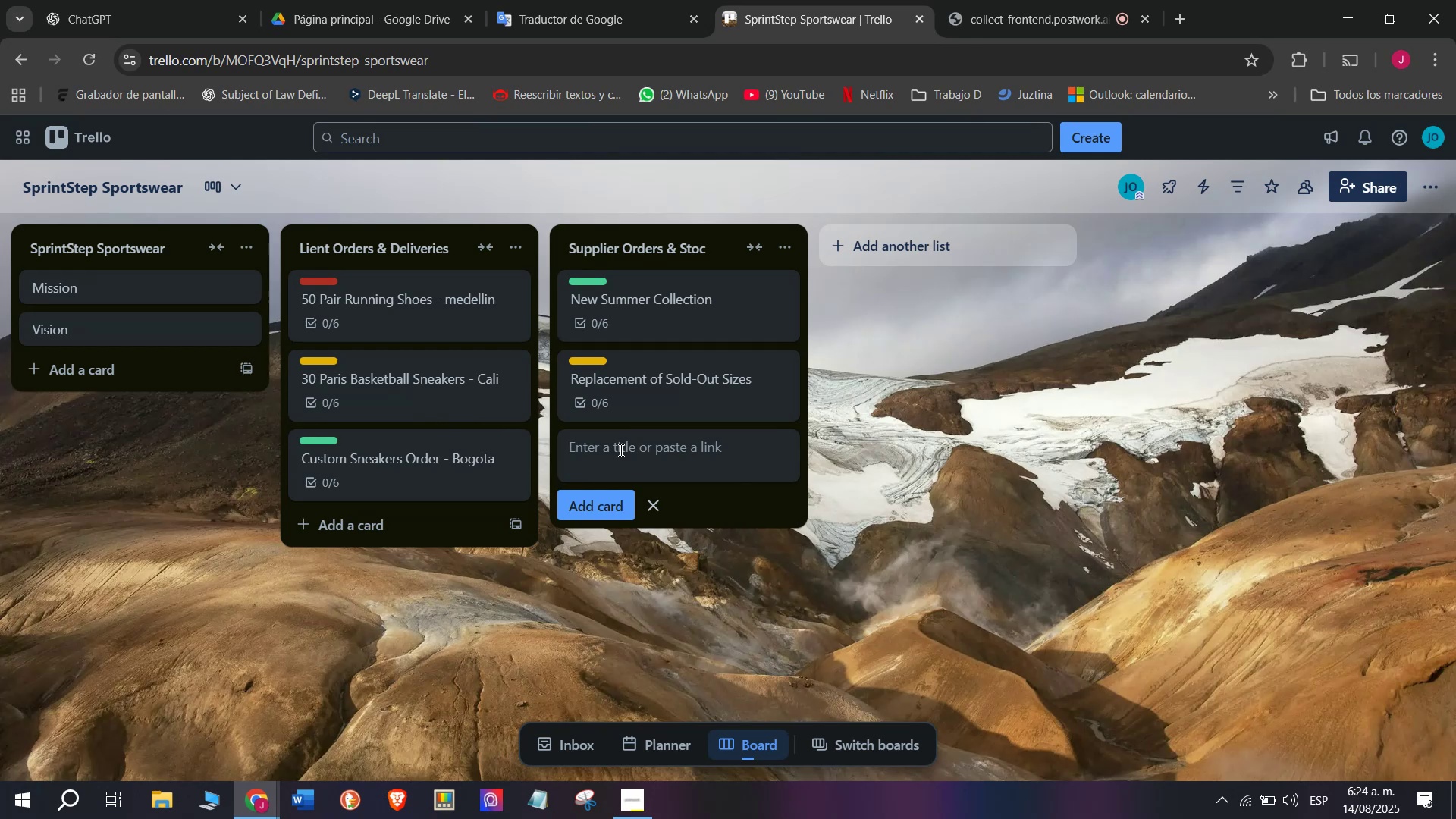 
wait(6.79)
 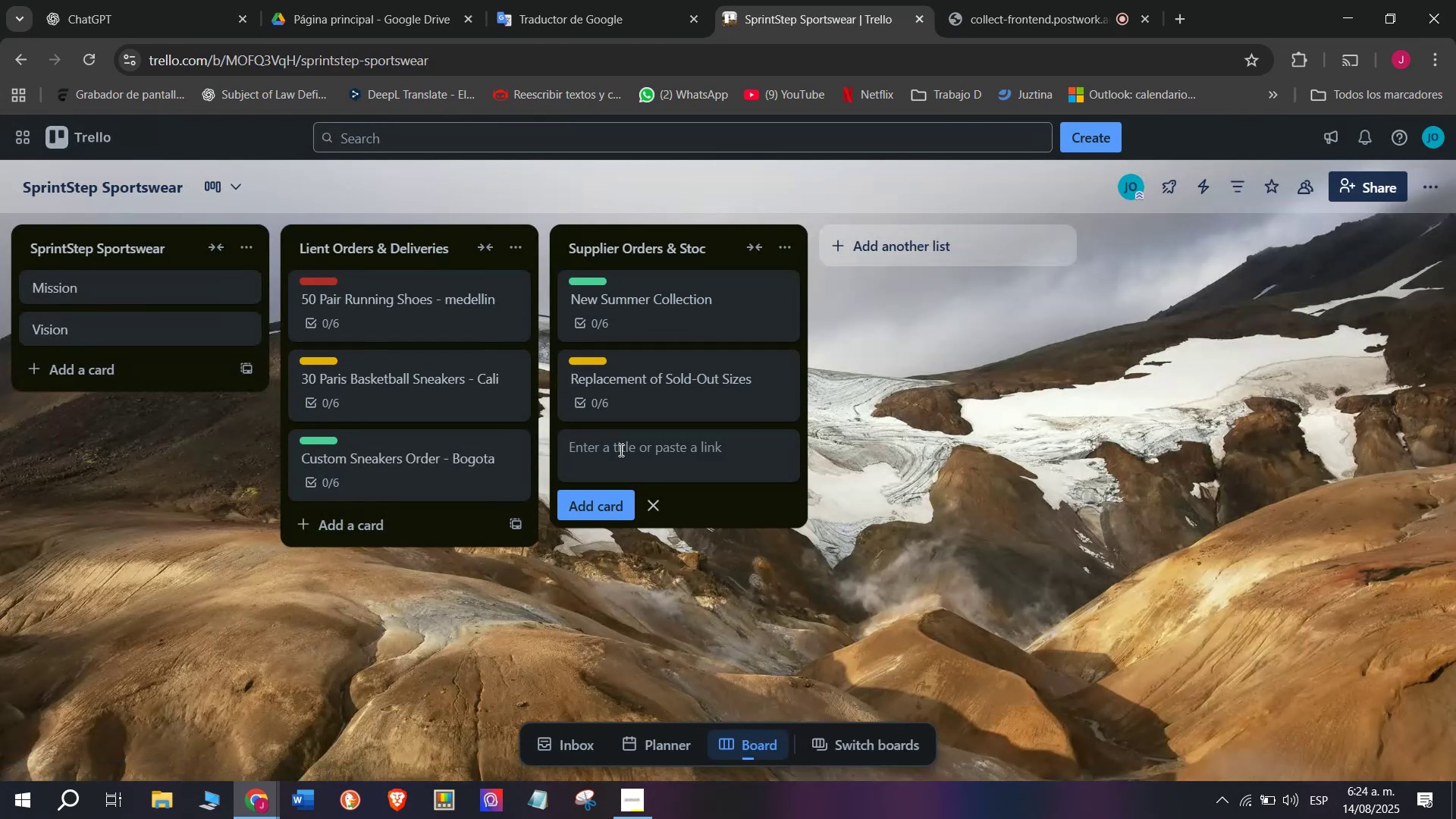 
type(Exclusive Brand O)
key(Backspace)
type(Partb)
key(Backspace)
type(nership)
 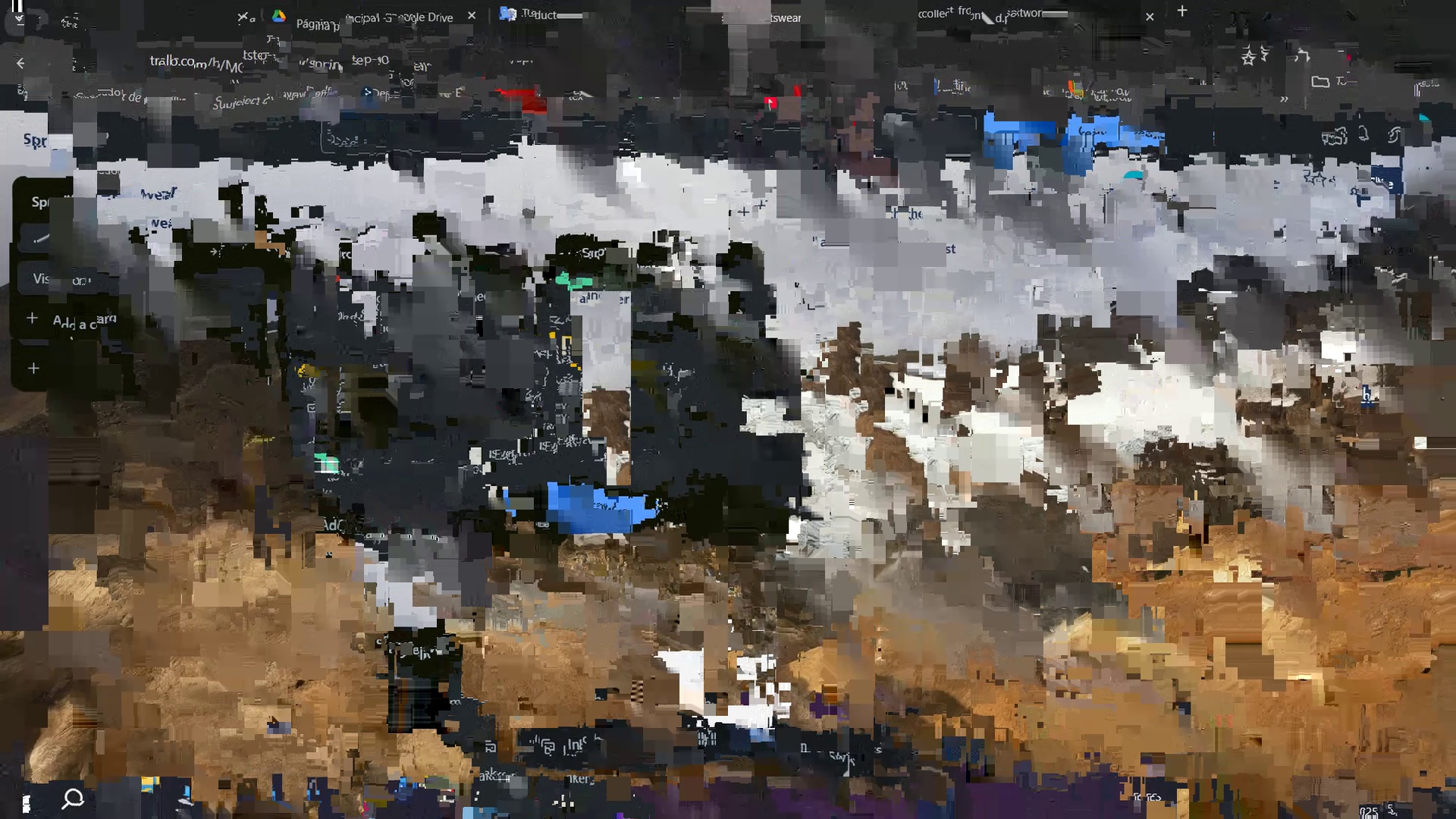 
key(Enter)
 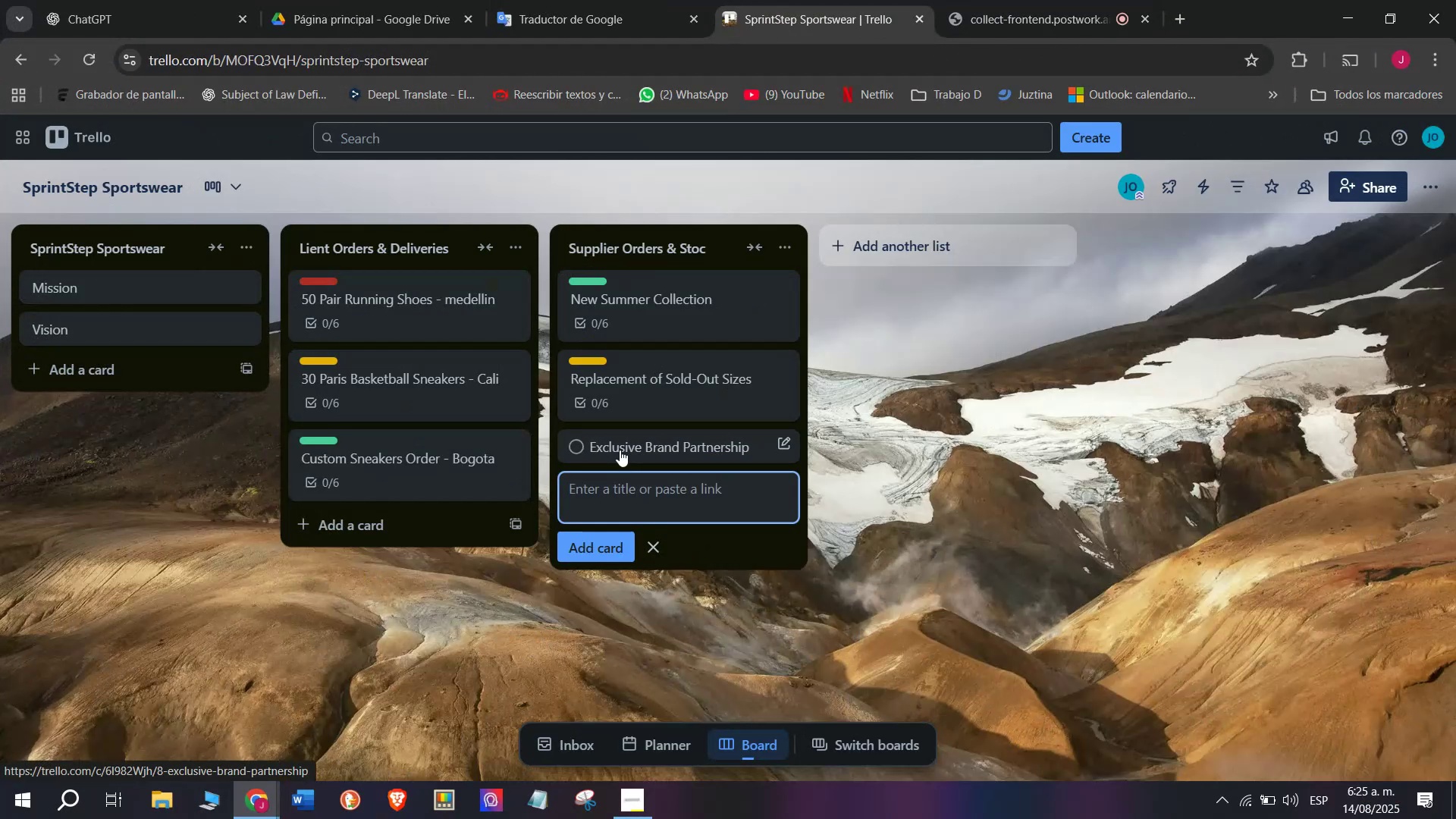 
left_click([620, 450])
 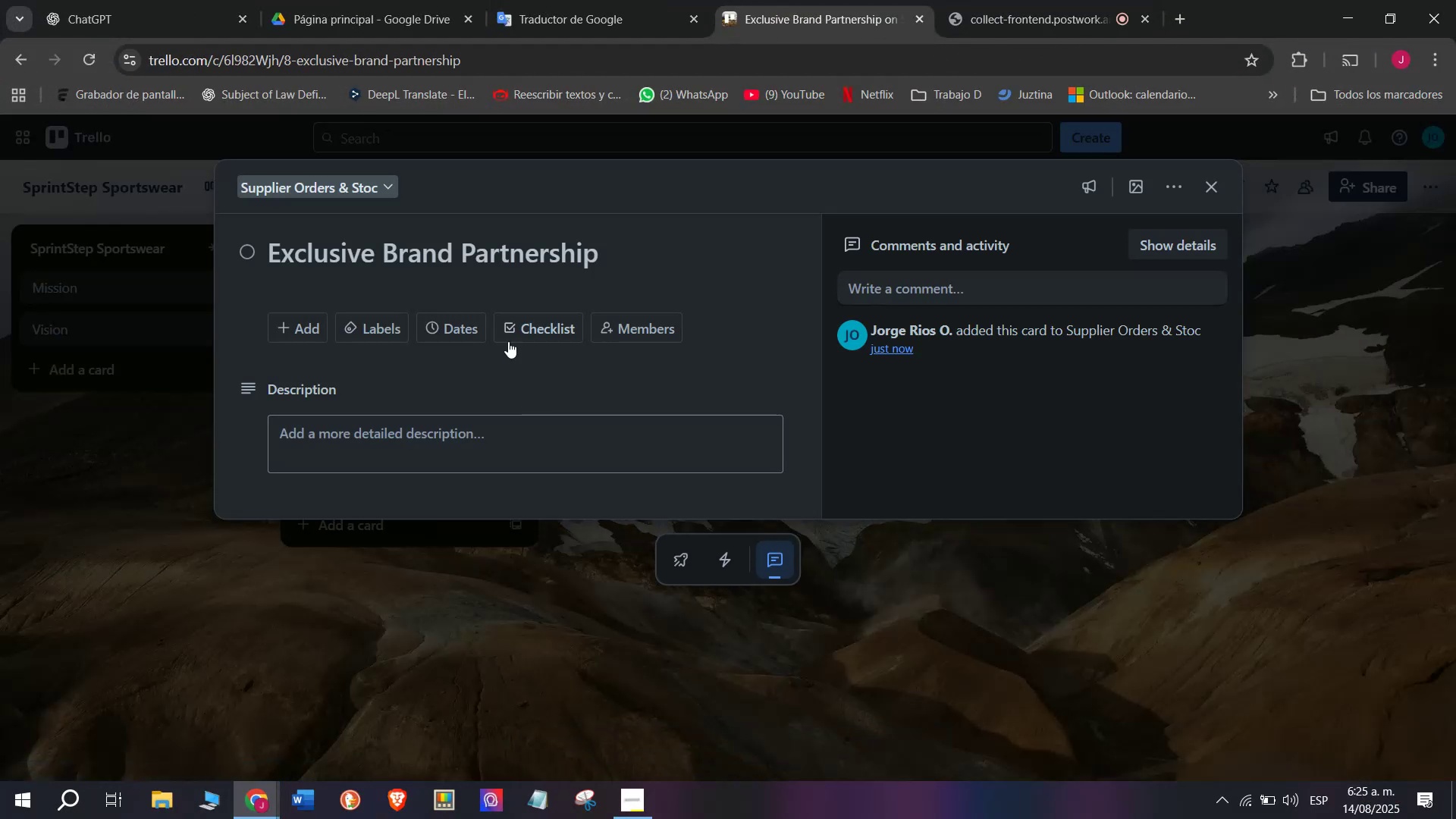 
left_click([534, 323])
 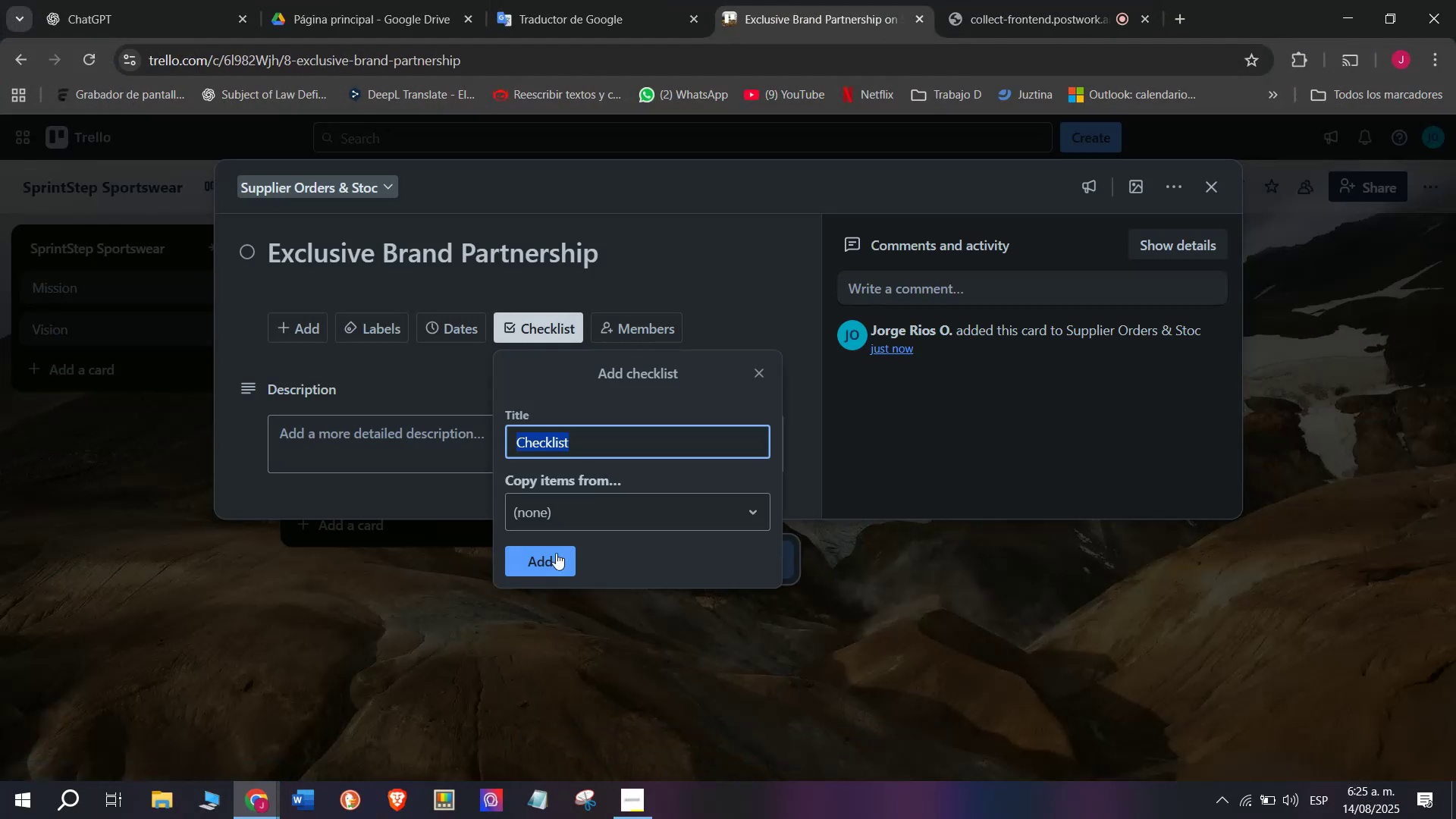 
left_click([553, 561])
 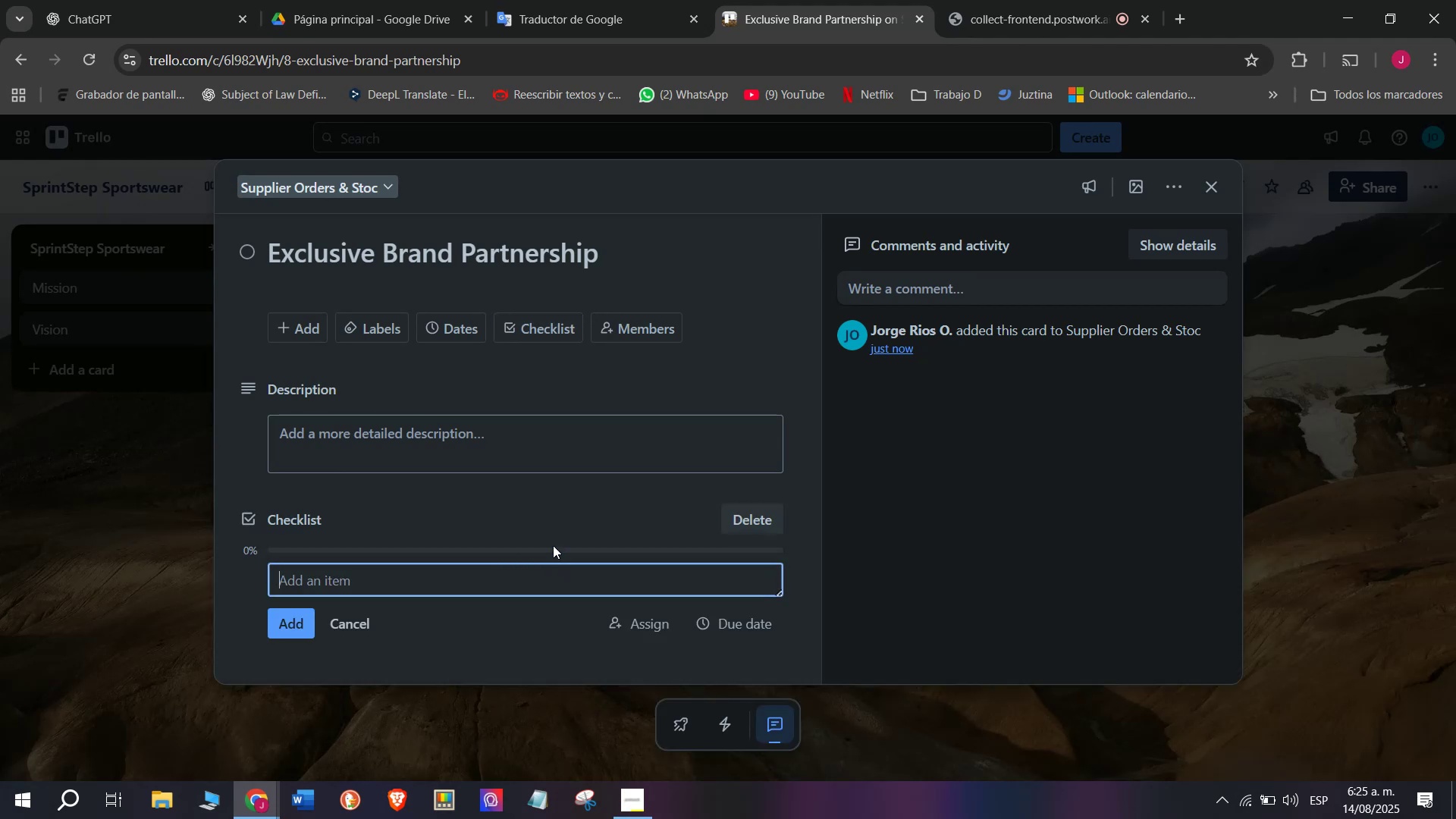 
scroll: coordinate [539, 520], scroll_direction: down, amount: 2.0
 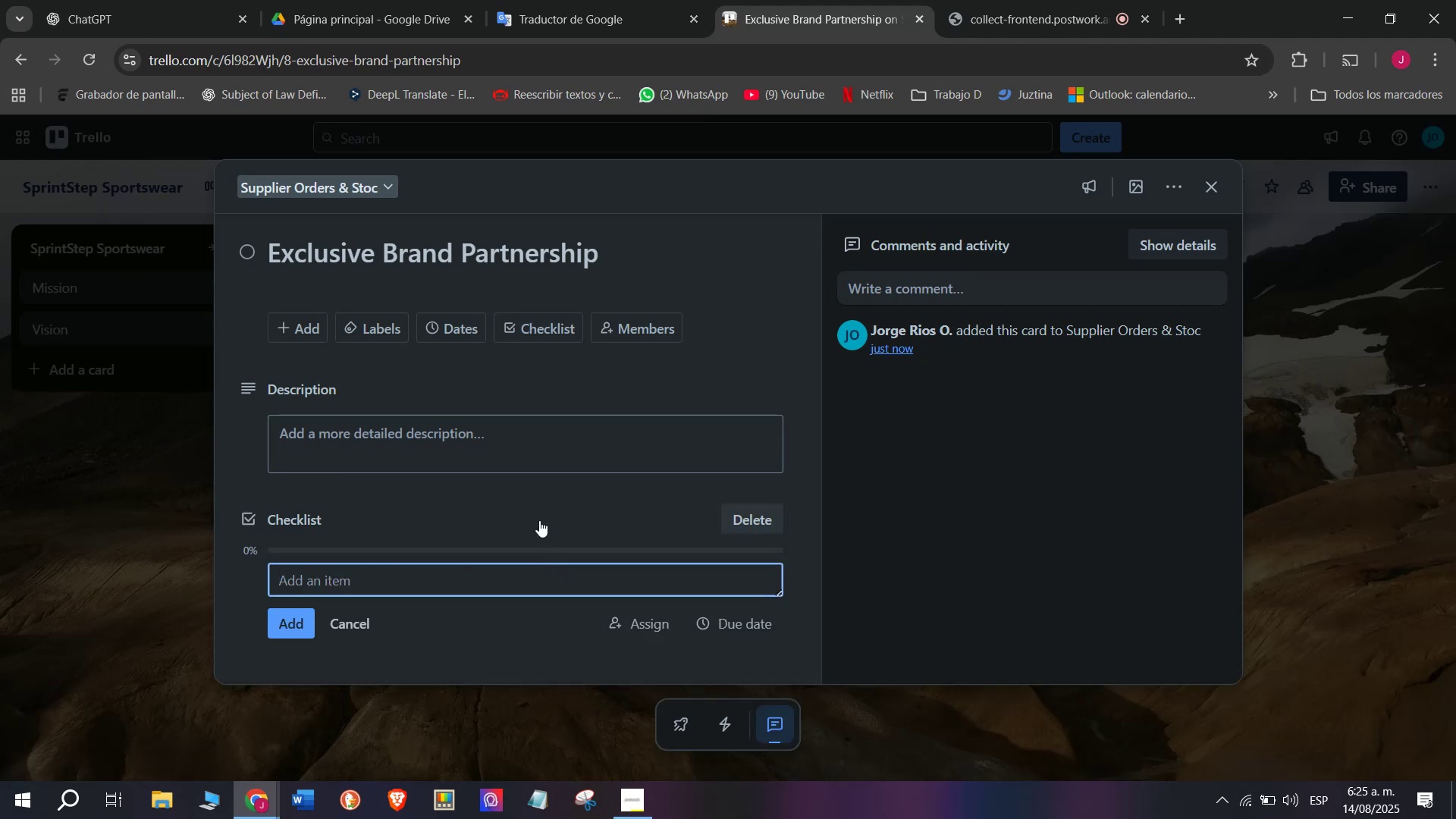 
wait(5.29)
 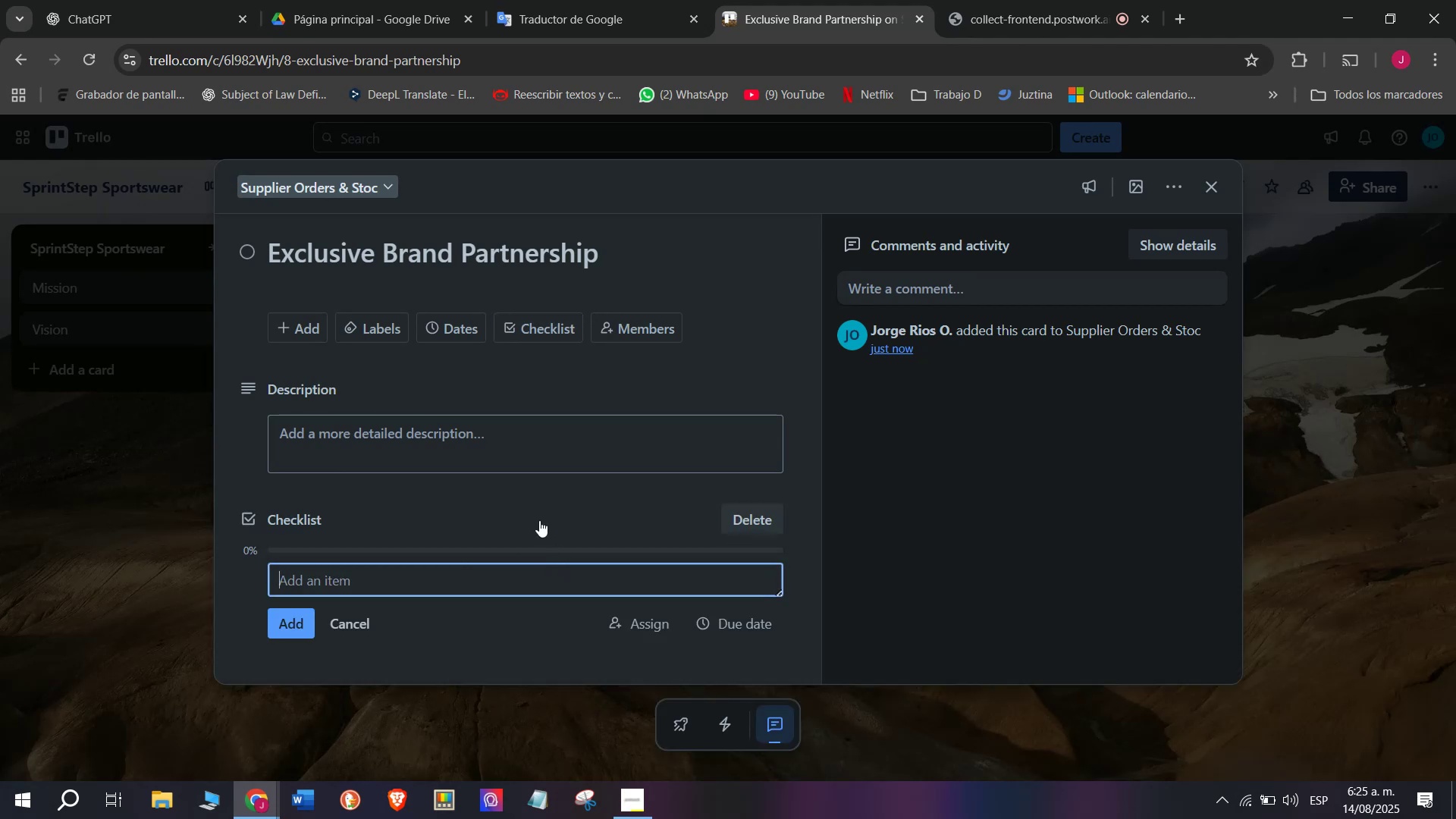 
scroll: coordinate [539, 520], scroll_direction: none, amount: 0.0
 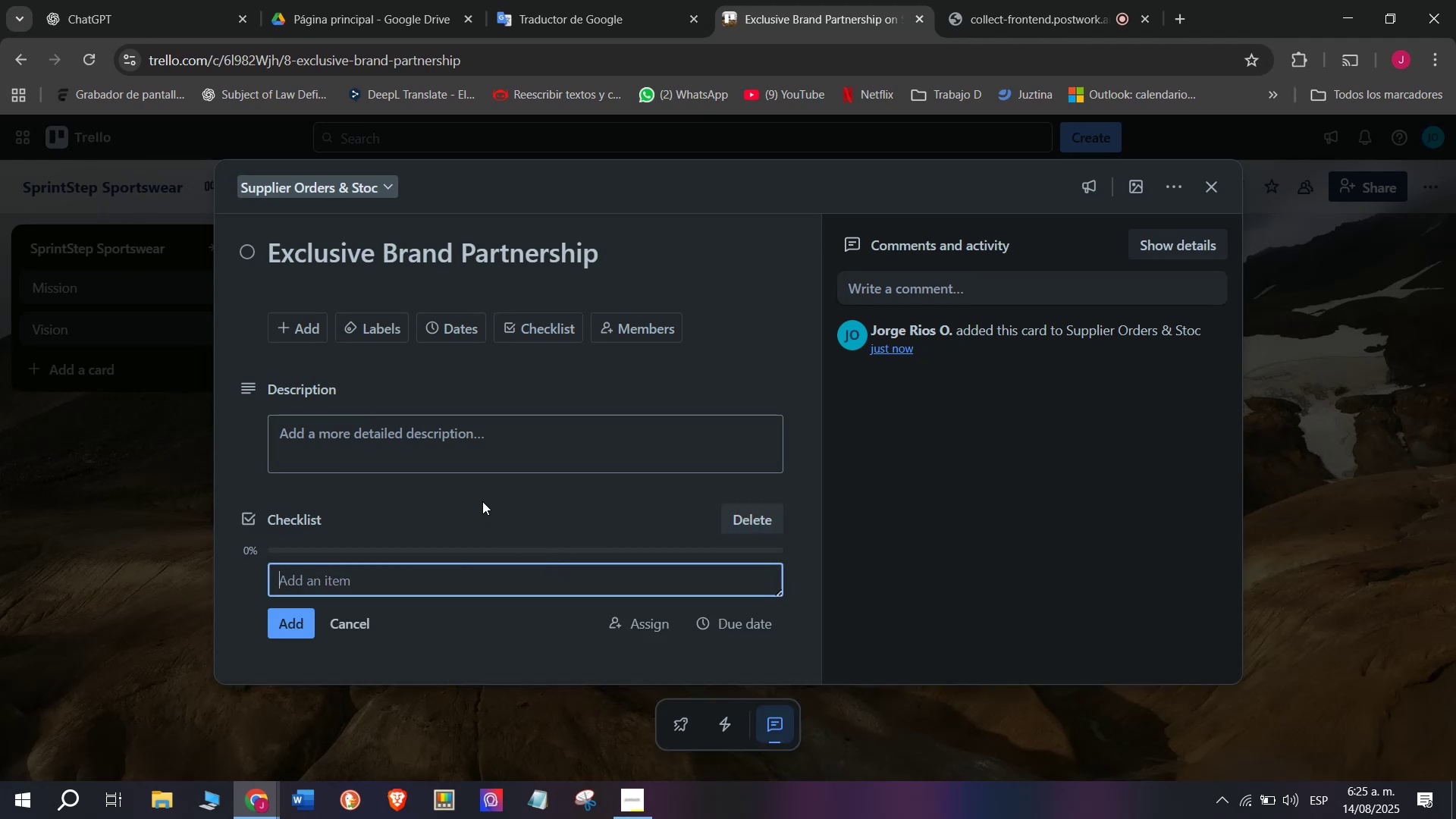 
wait(8.38)
 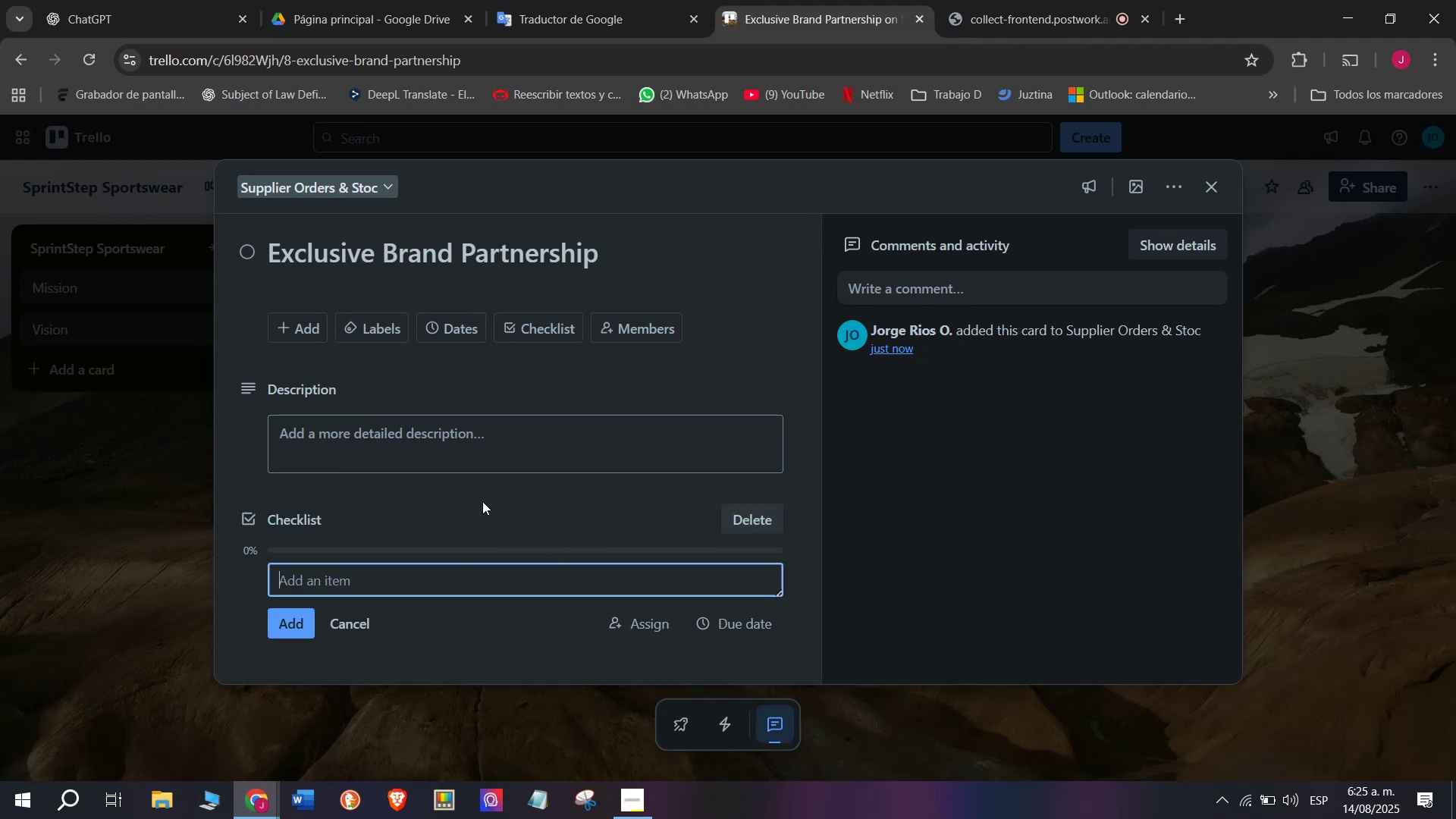 
scroll: coordinate [482, 501], scroll_direction: down, amount: 2.0
 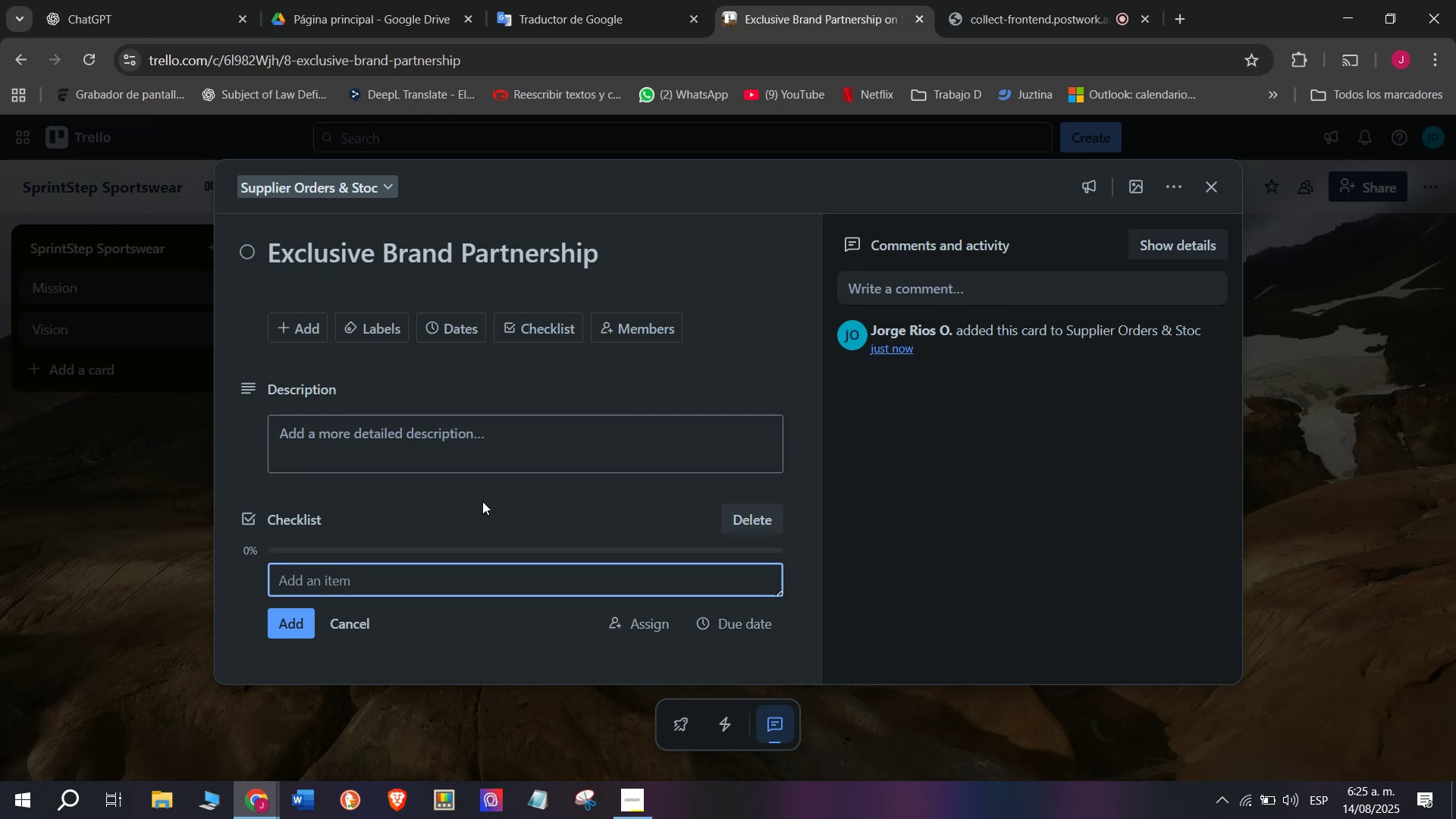 
scroll: coordinate [482, 501], scroll_direction: up, amount: 1.0
 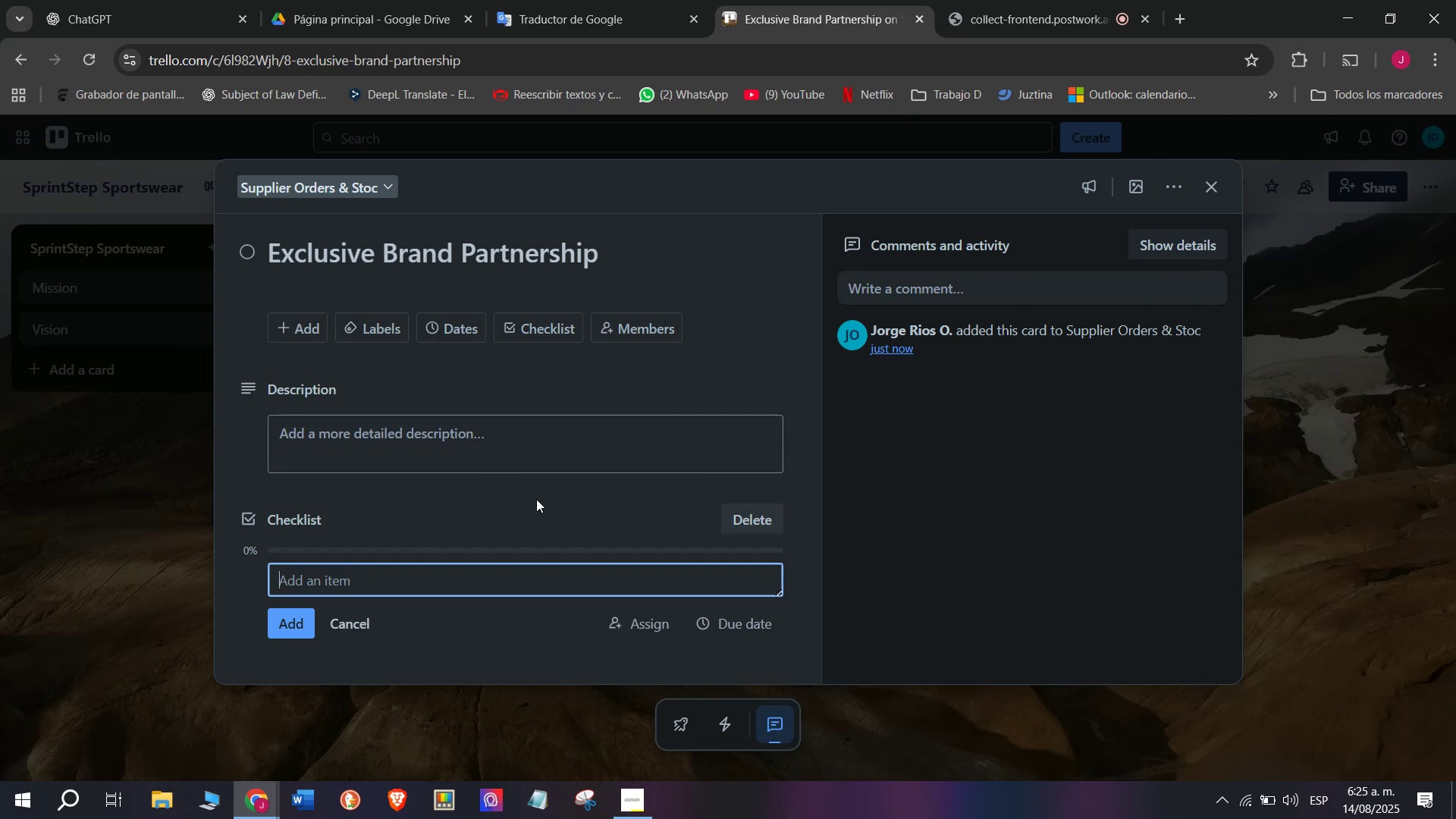 
wait(6.21)
 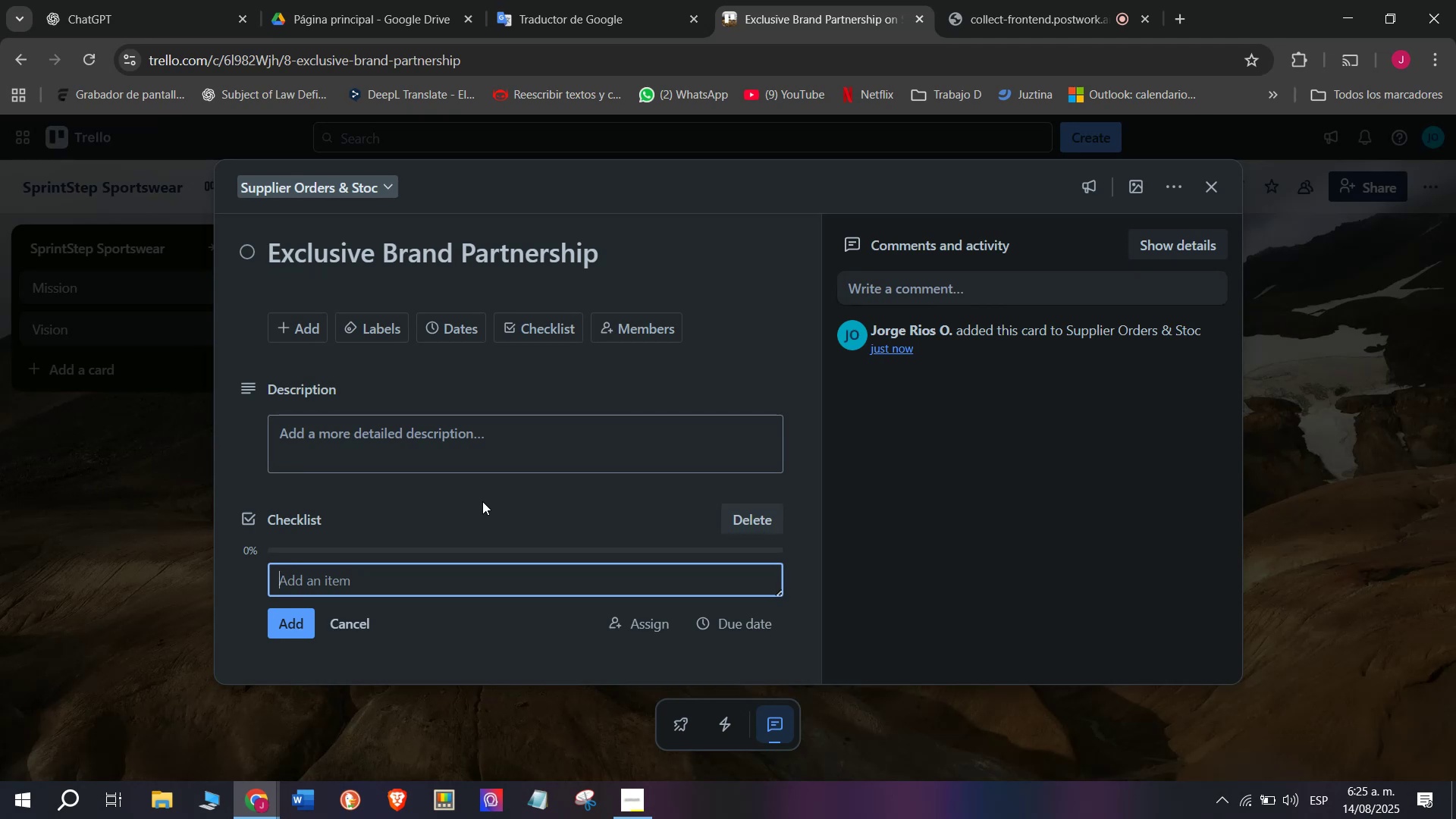 
type(Negotiate brand agg)
key(Backspace)
type(reement)
 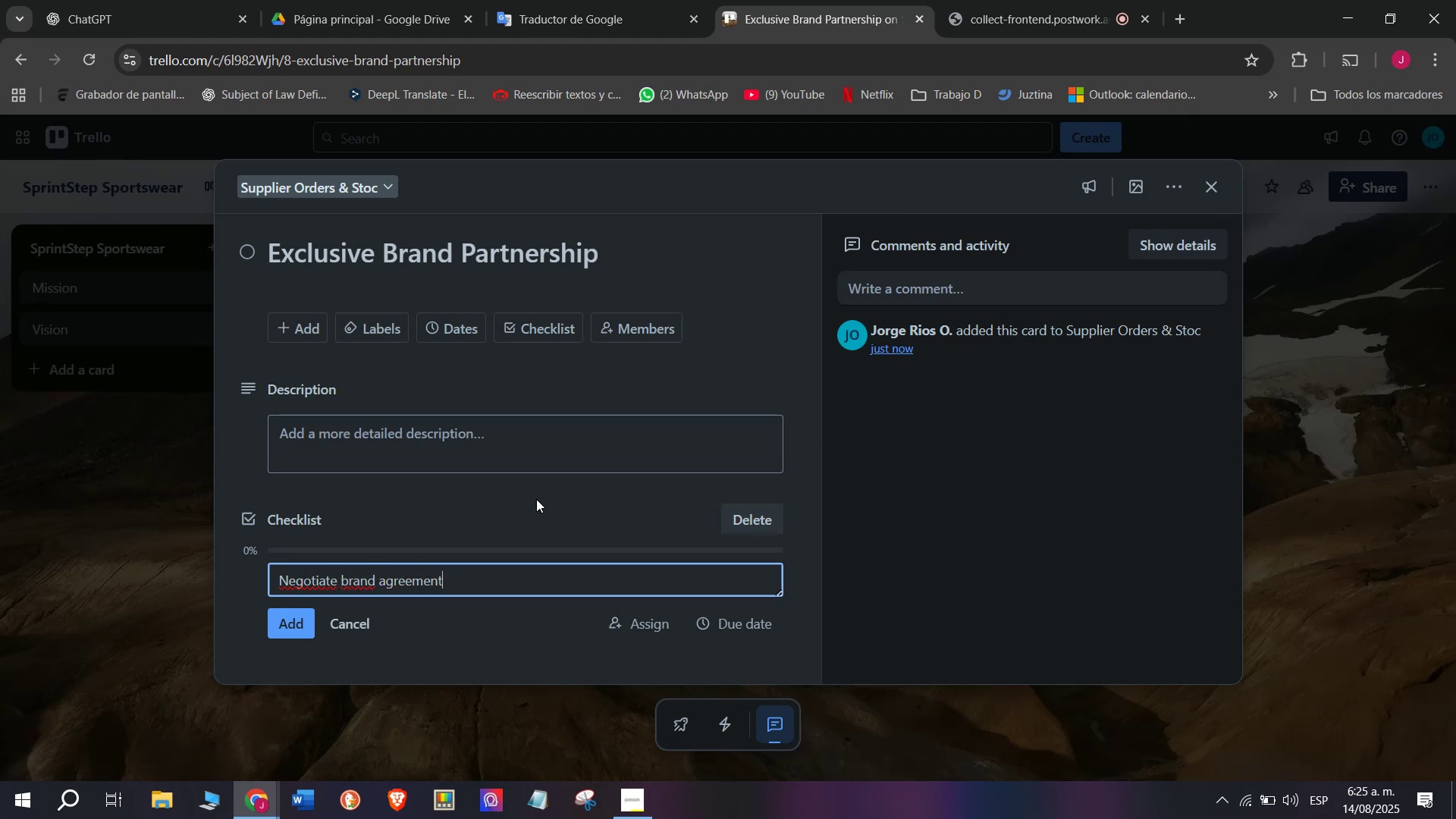 
key(Enter)
 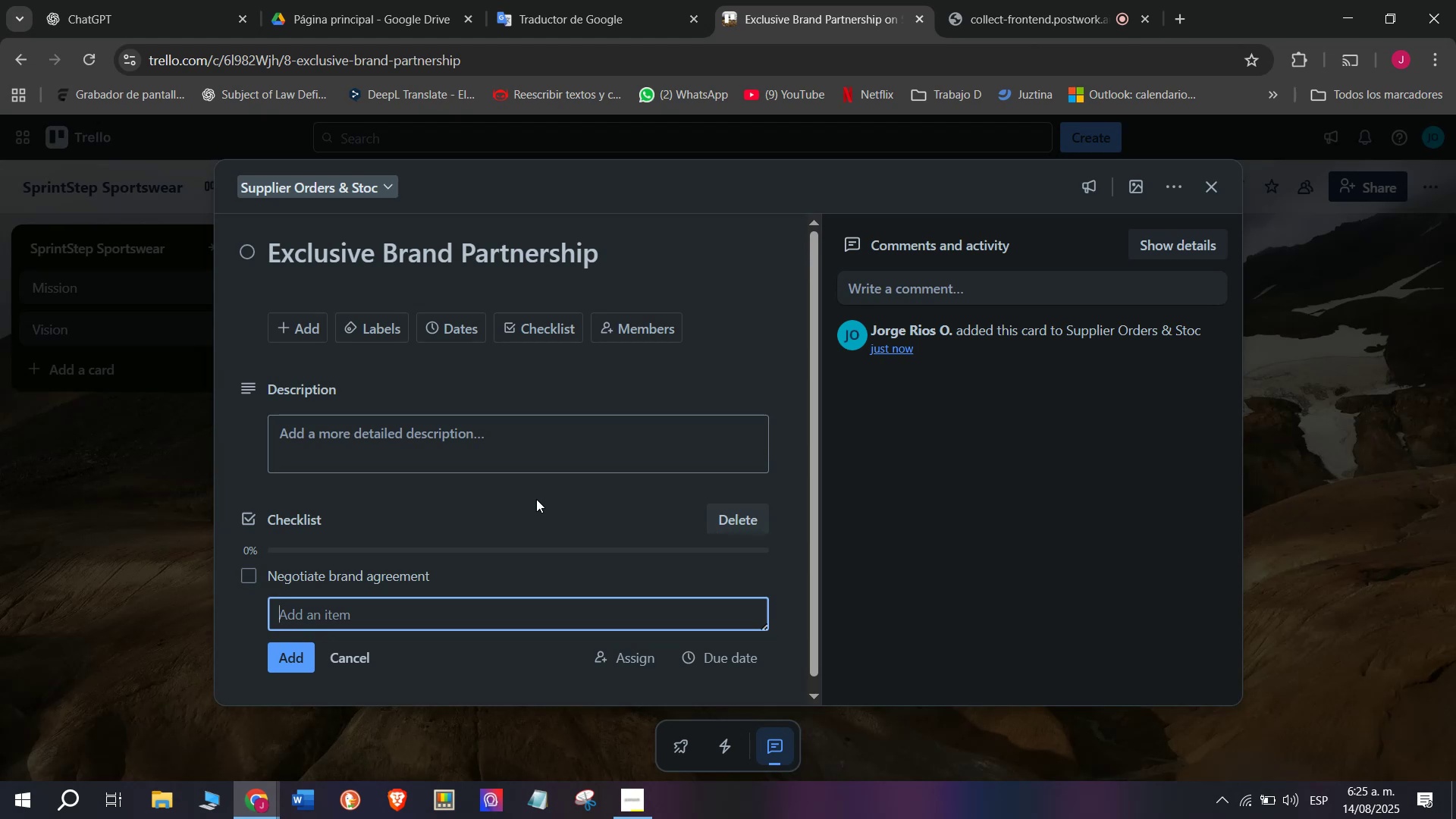 
type(Confirm initial)
 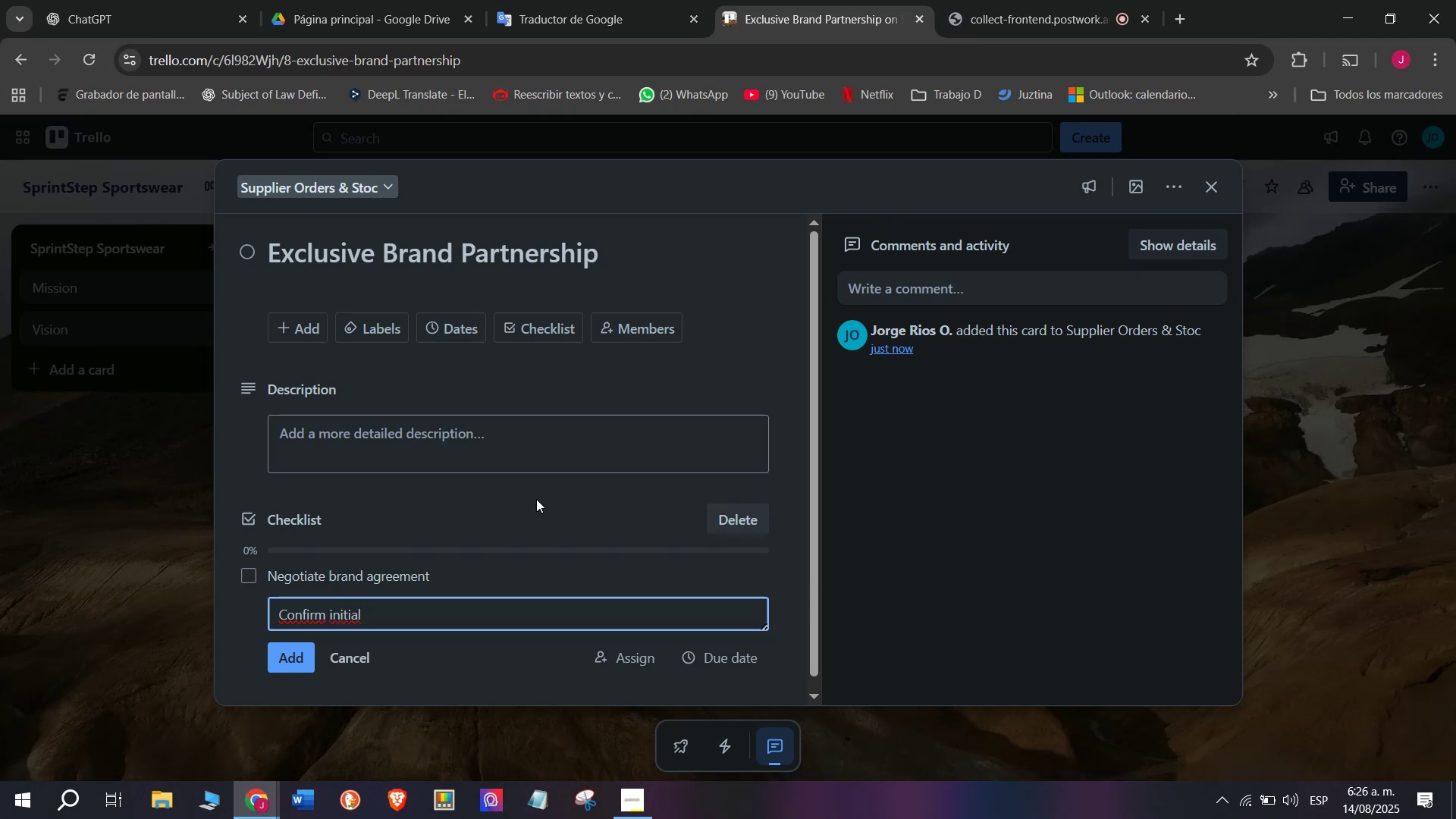 
type( order quantirty)
 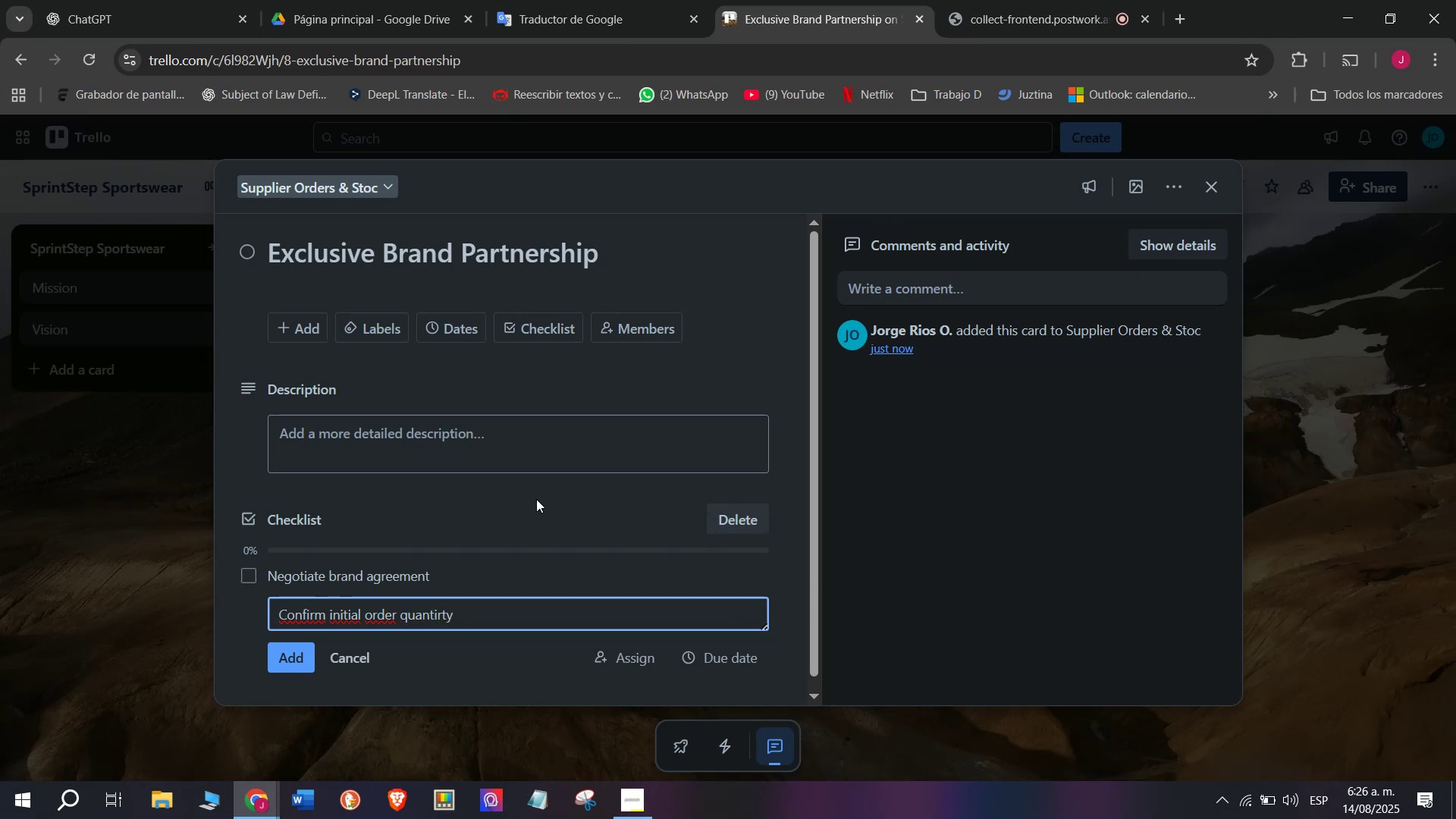 
key(Enter)
 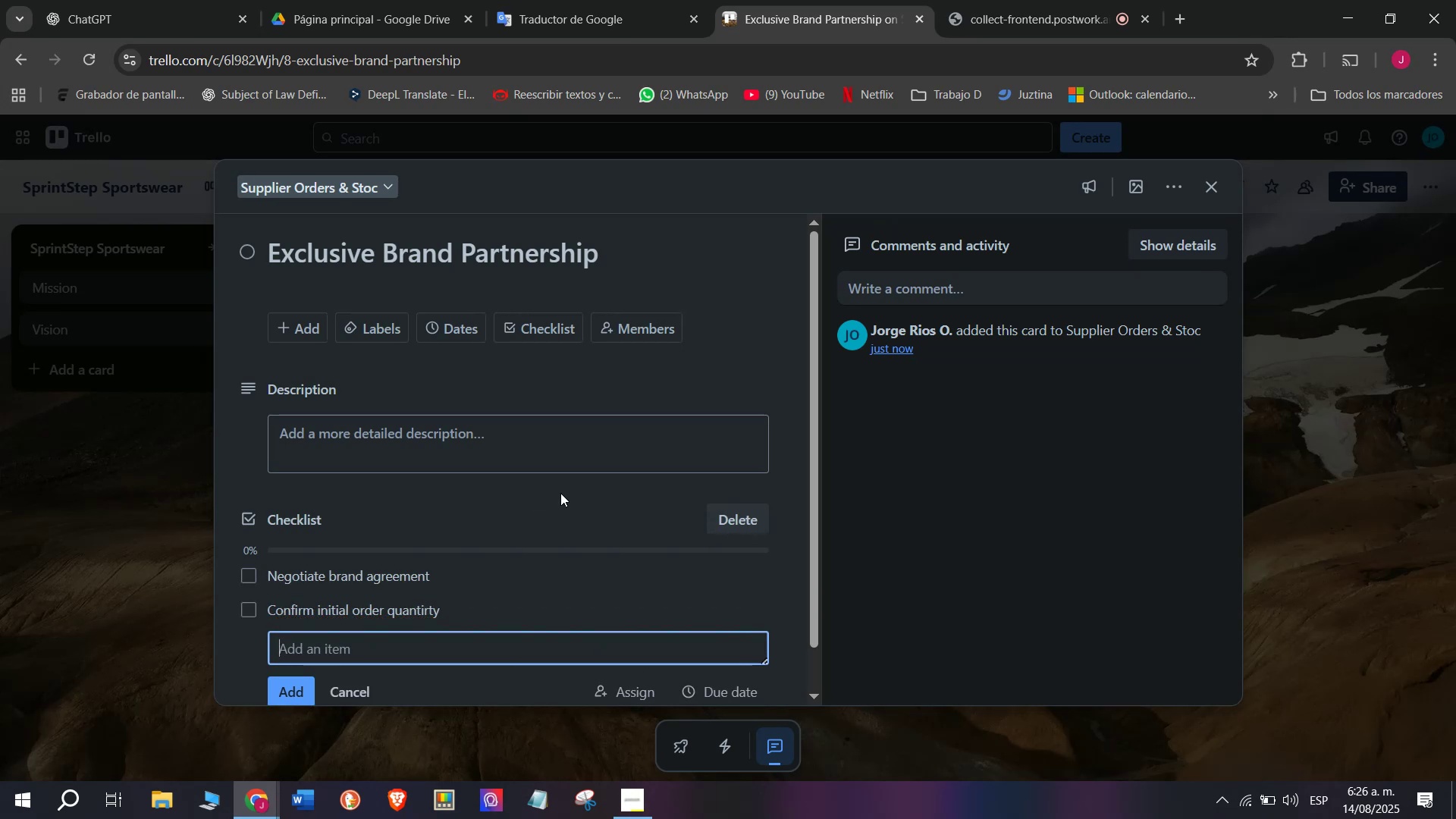 
double_click([477, 615])
 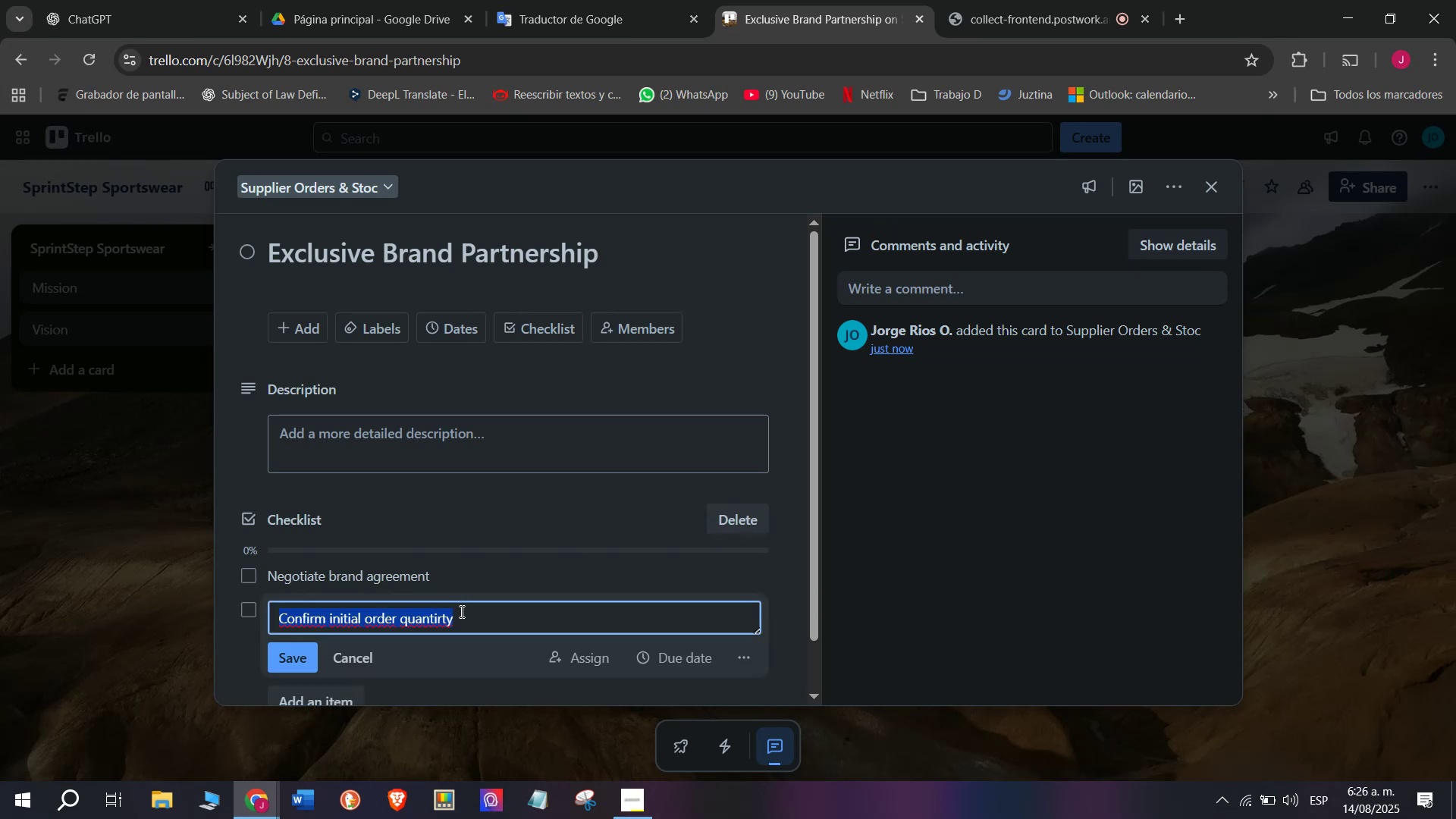 
triple_click([460, 611])
 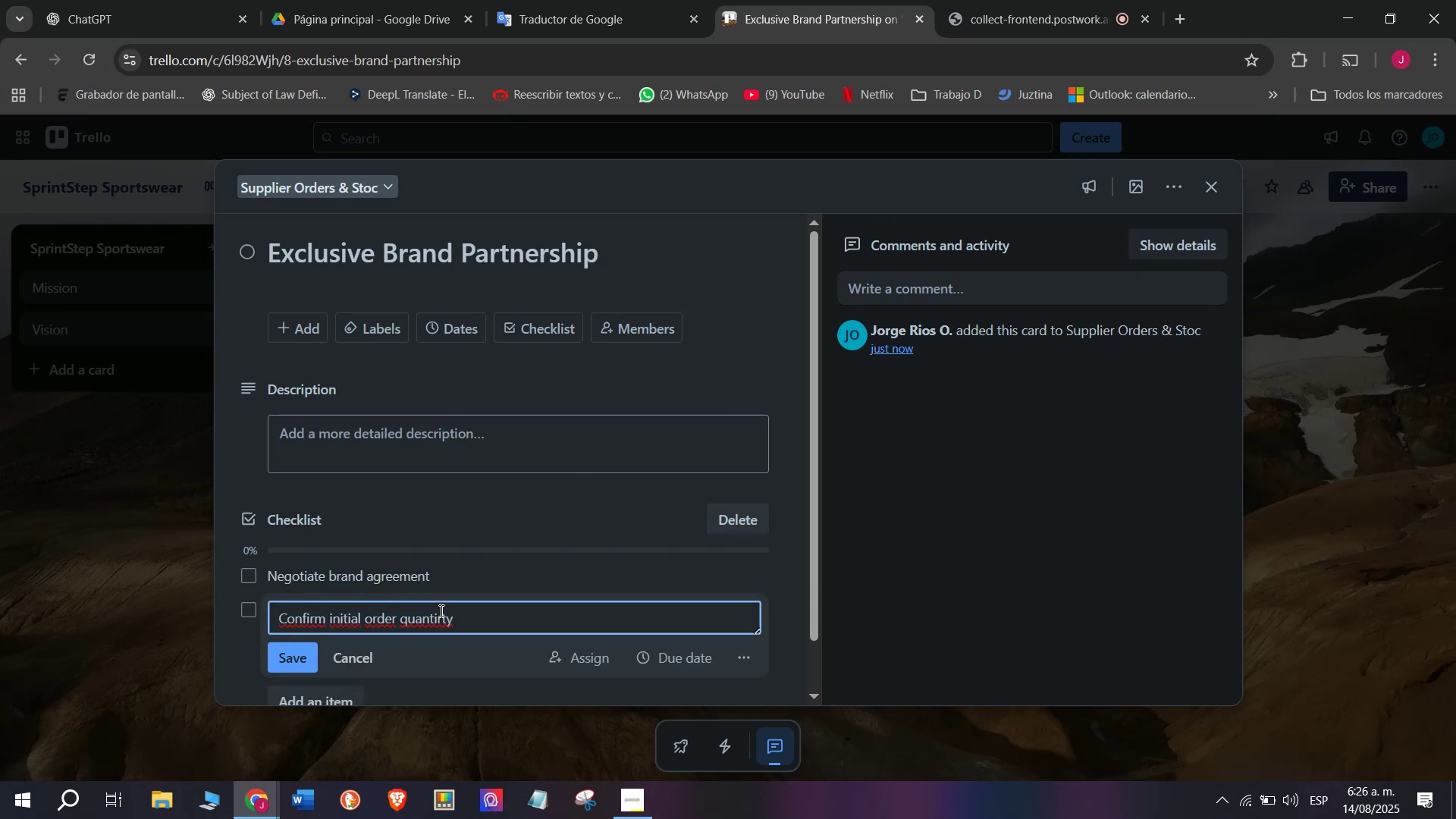 
left_click([440, 610])
 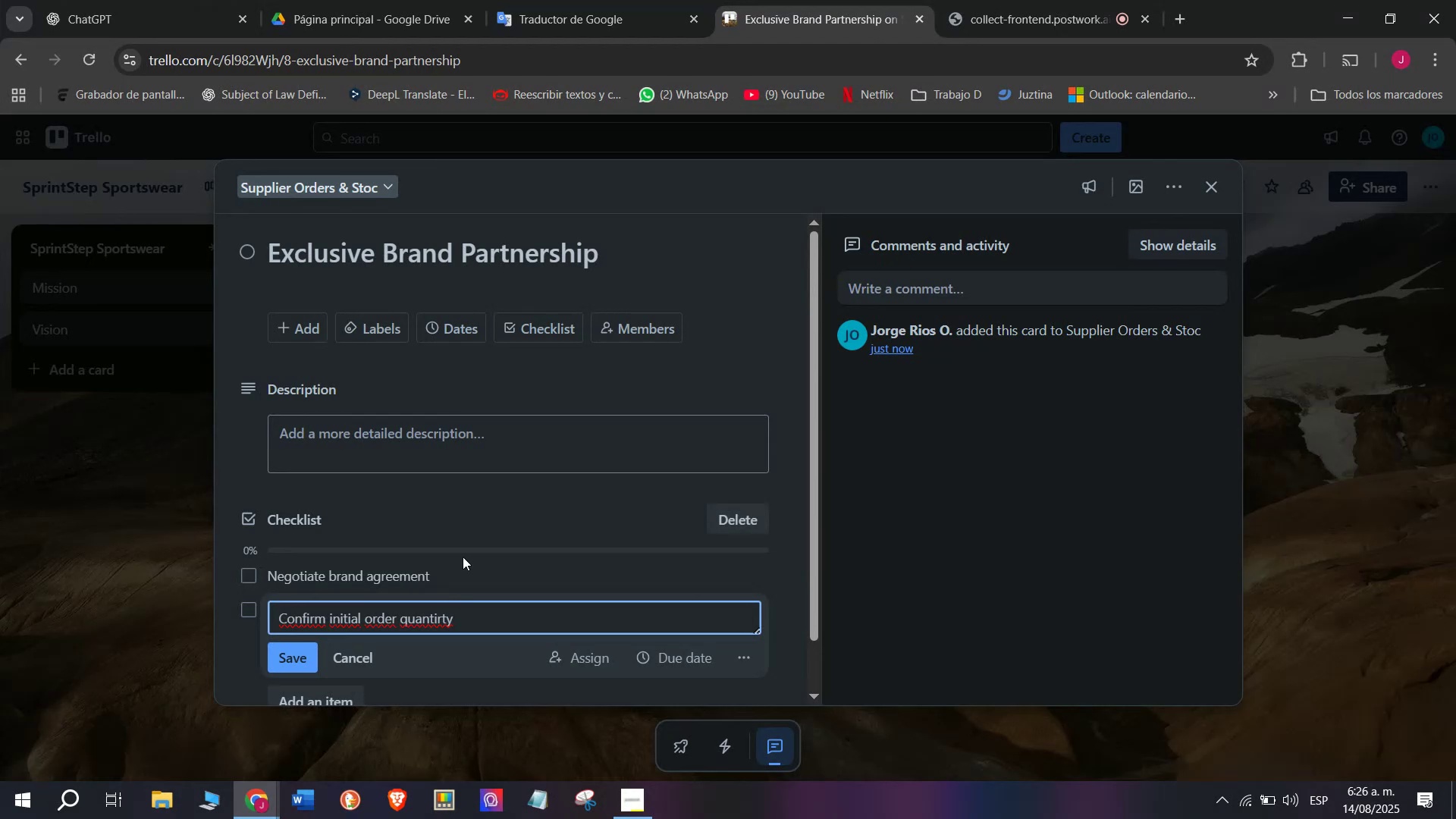 
key(Backspace)
 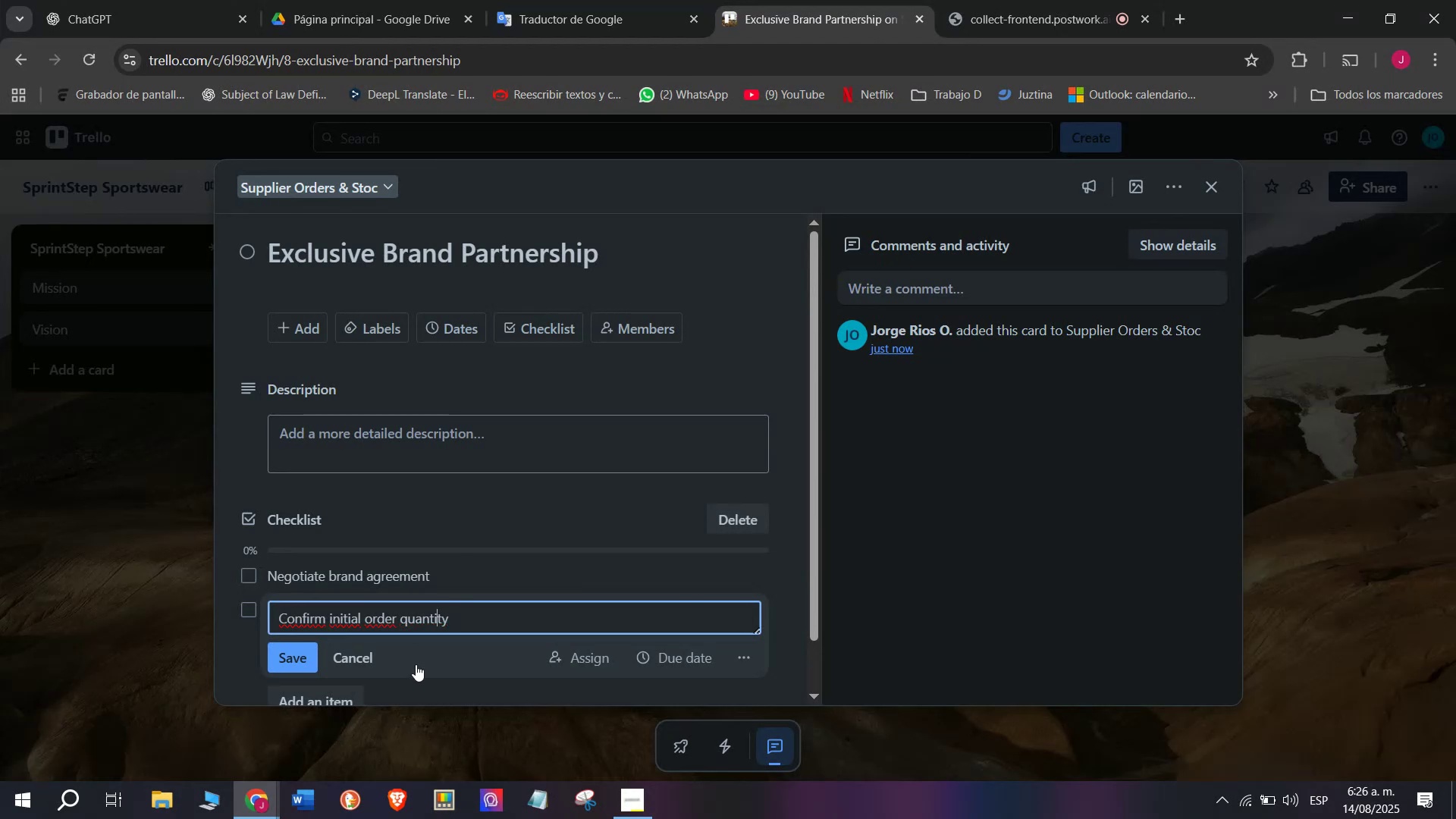 
left_click([431, 647])
 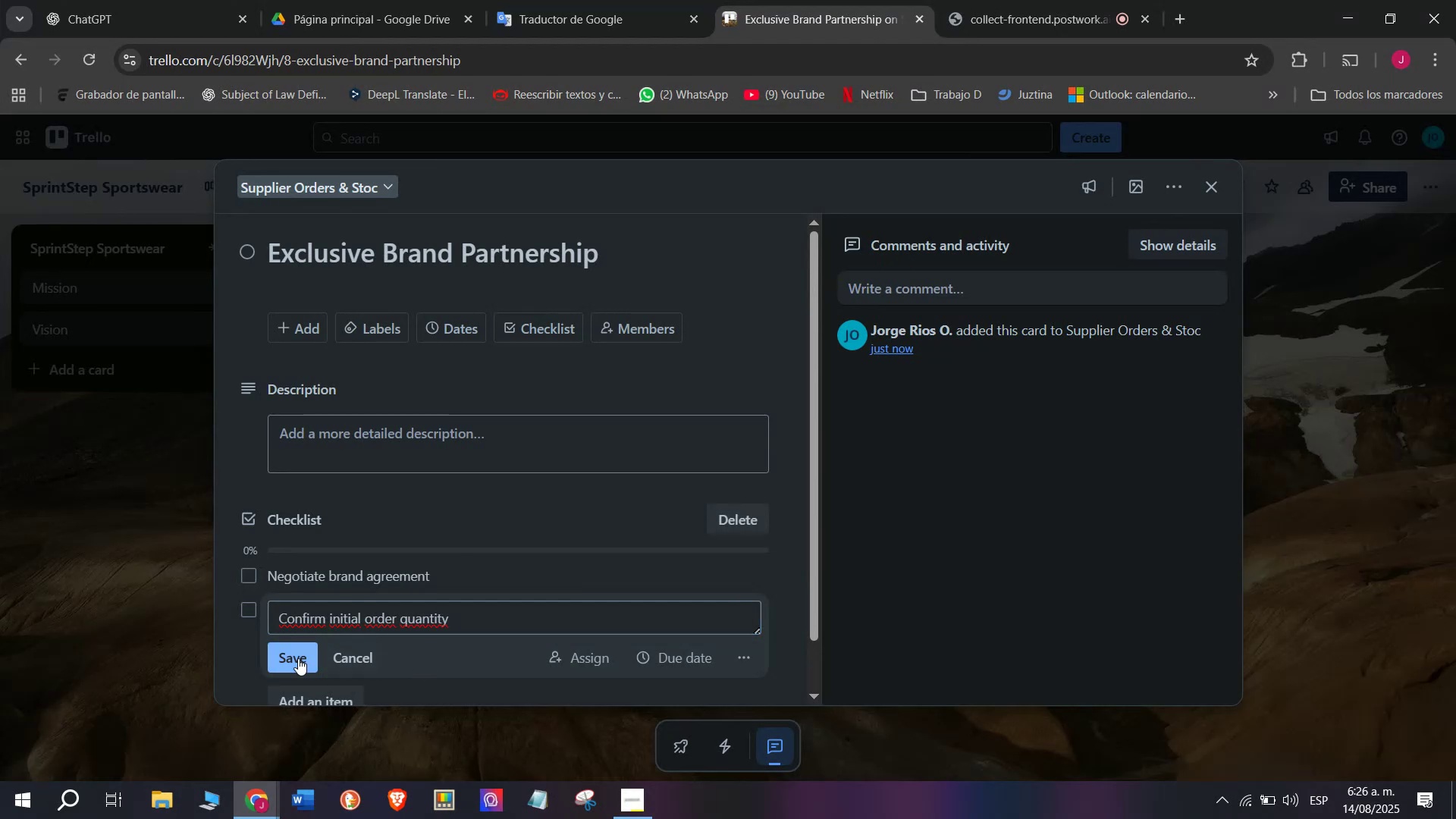 
left_click([297, 658])
 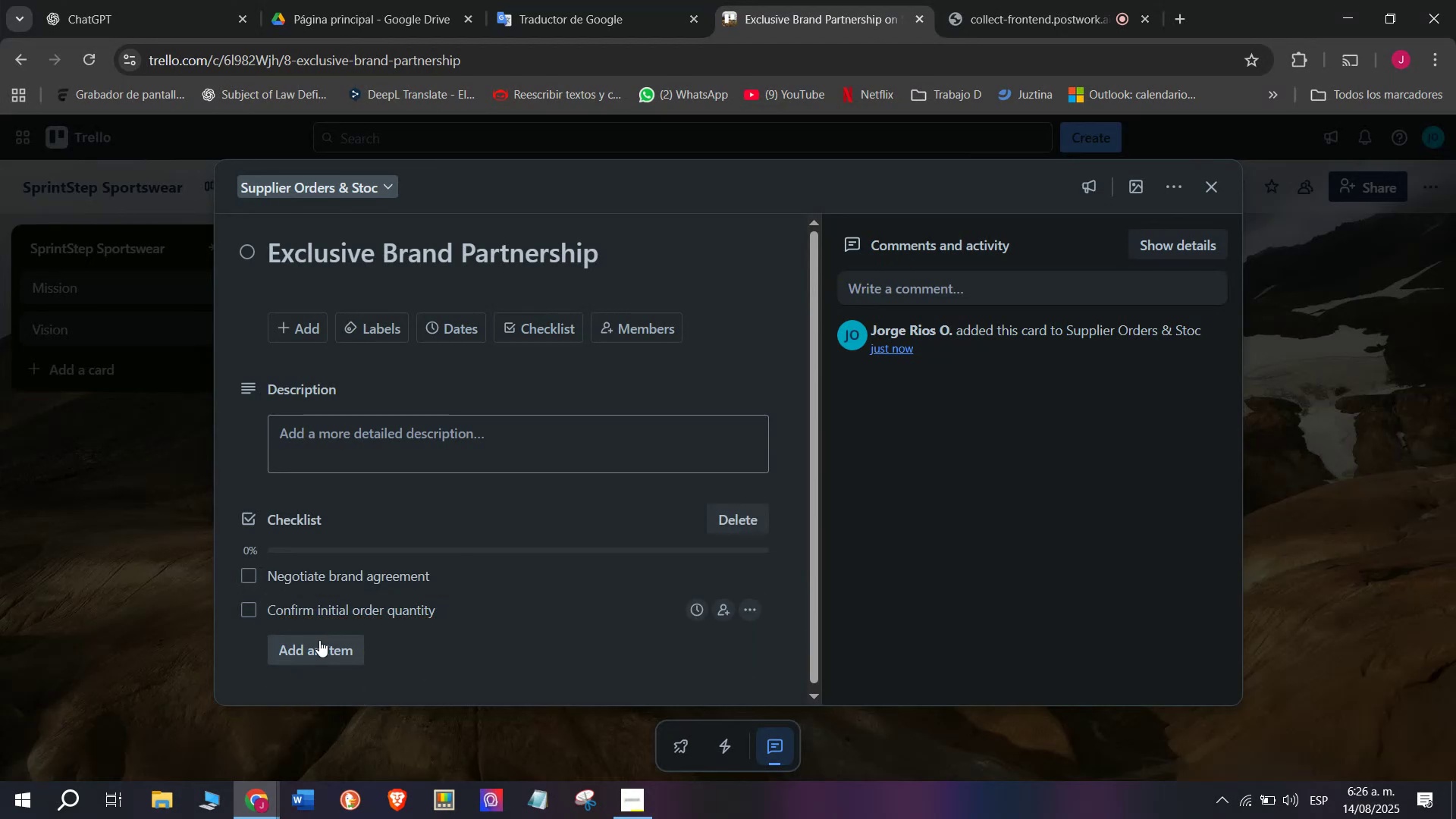 
left_click([323, 640])
 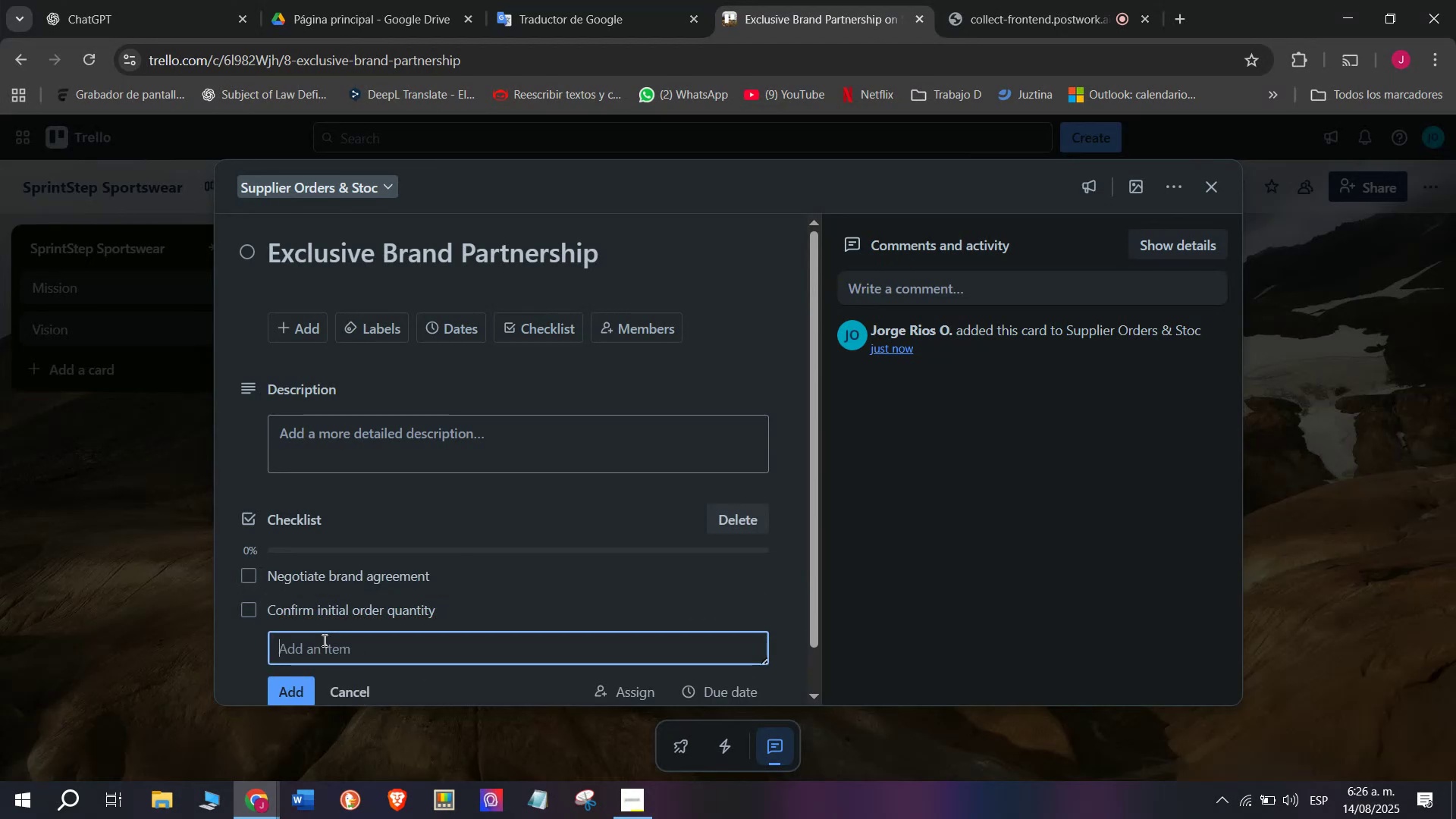 
type(Approve designs)
 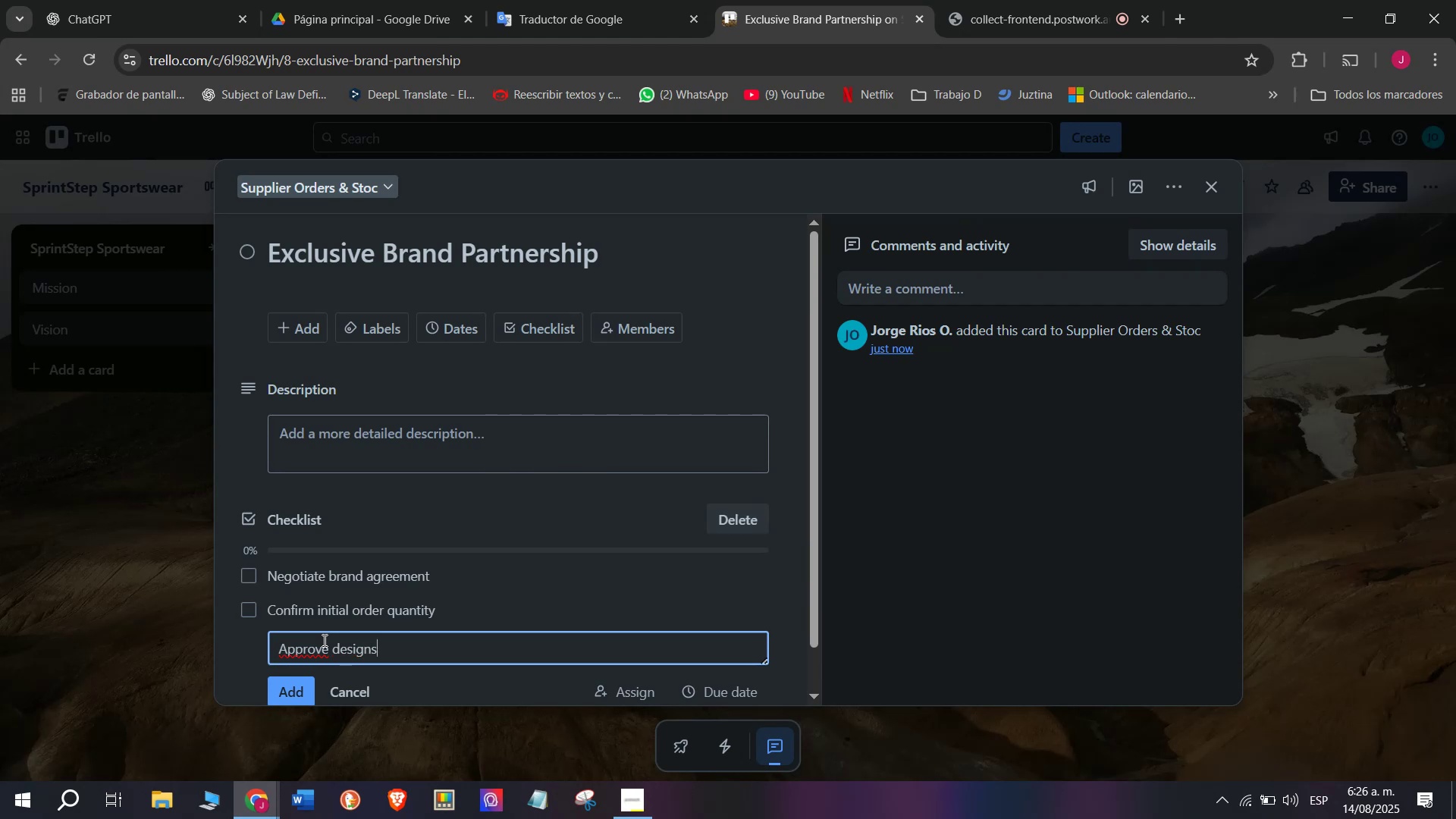 
key(Enter)
 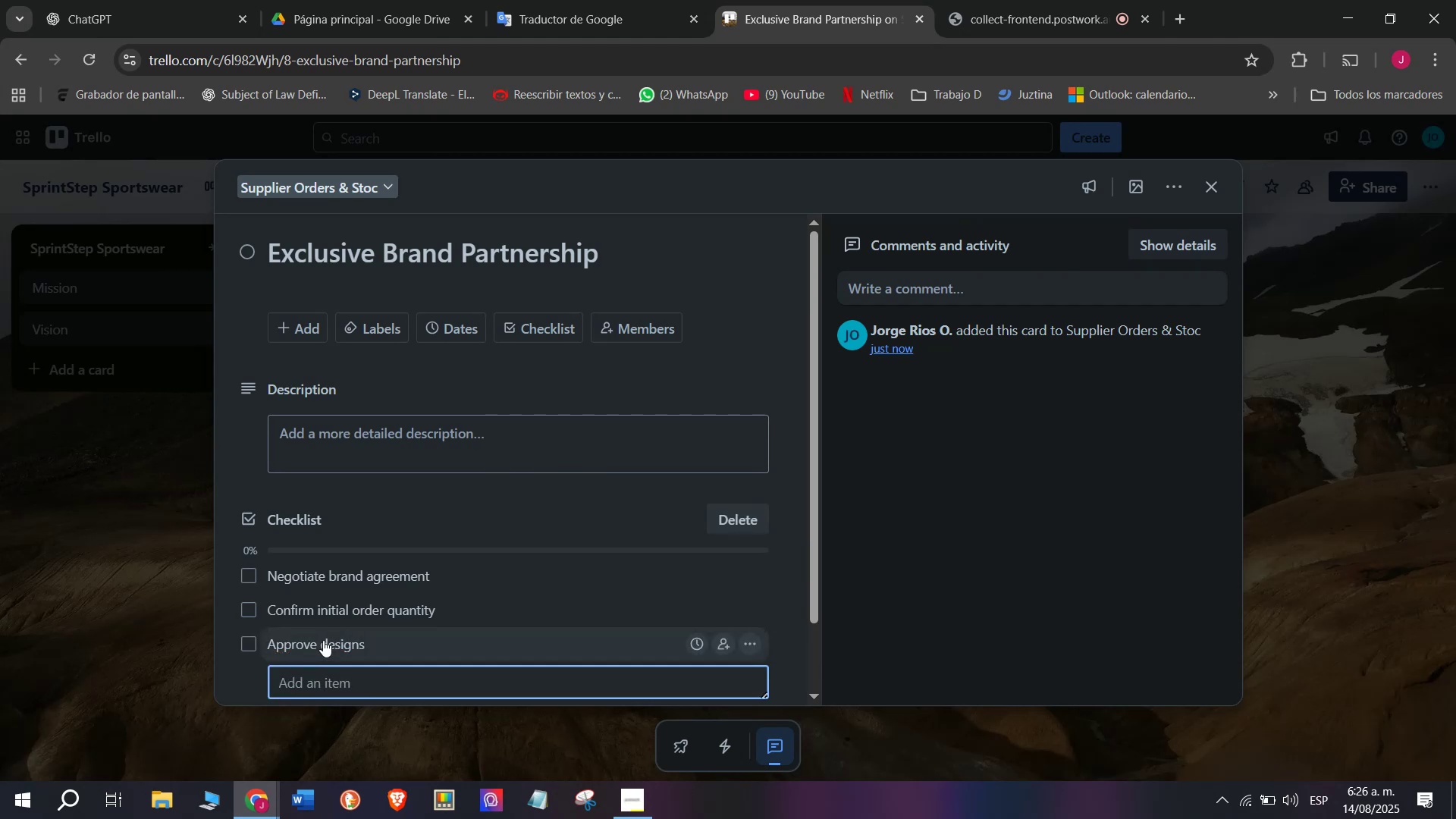 
type(Receive and ck)
key(Backspace)
type(heck items)
 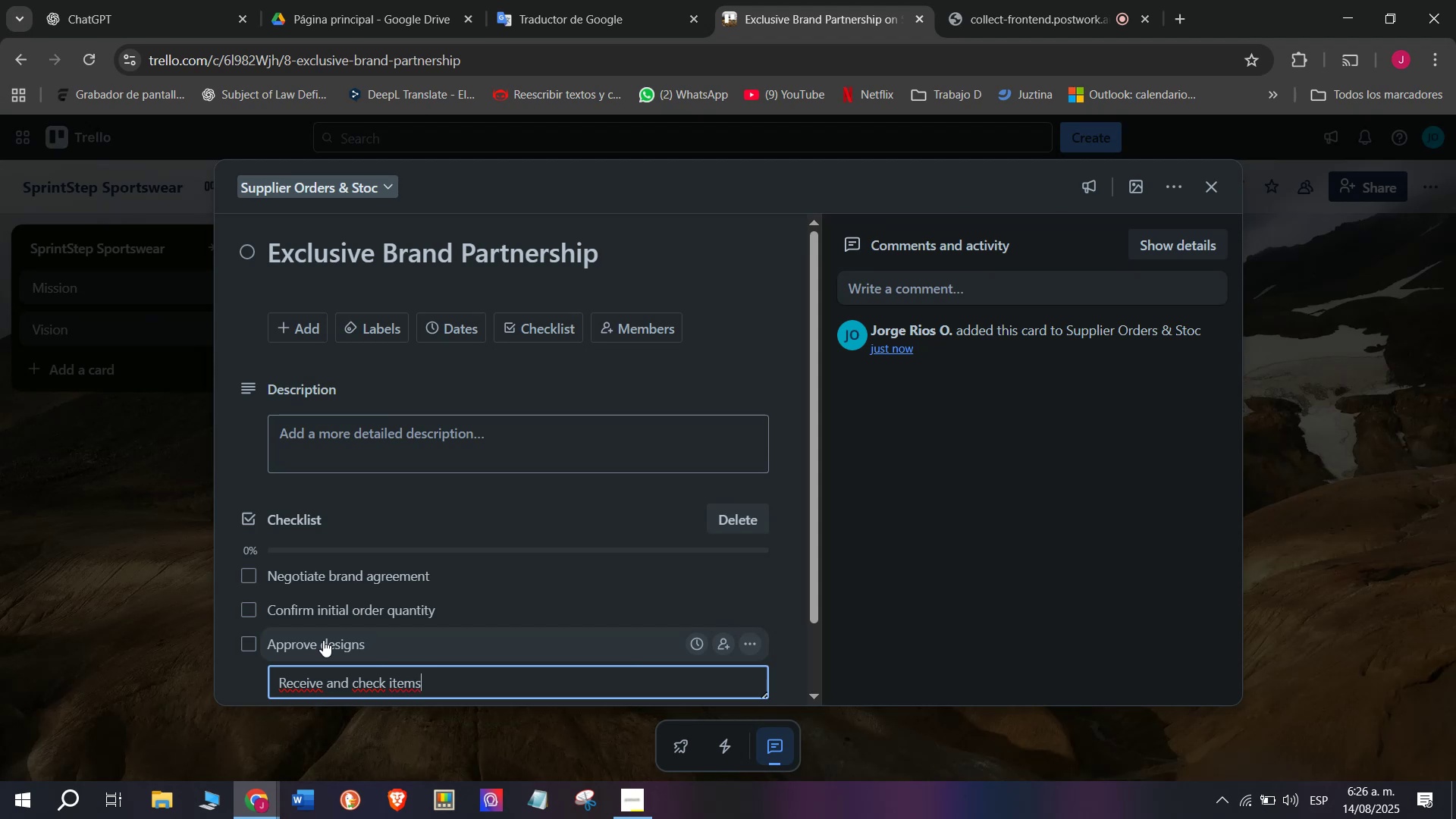 
key(Enter)
 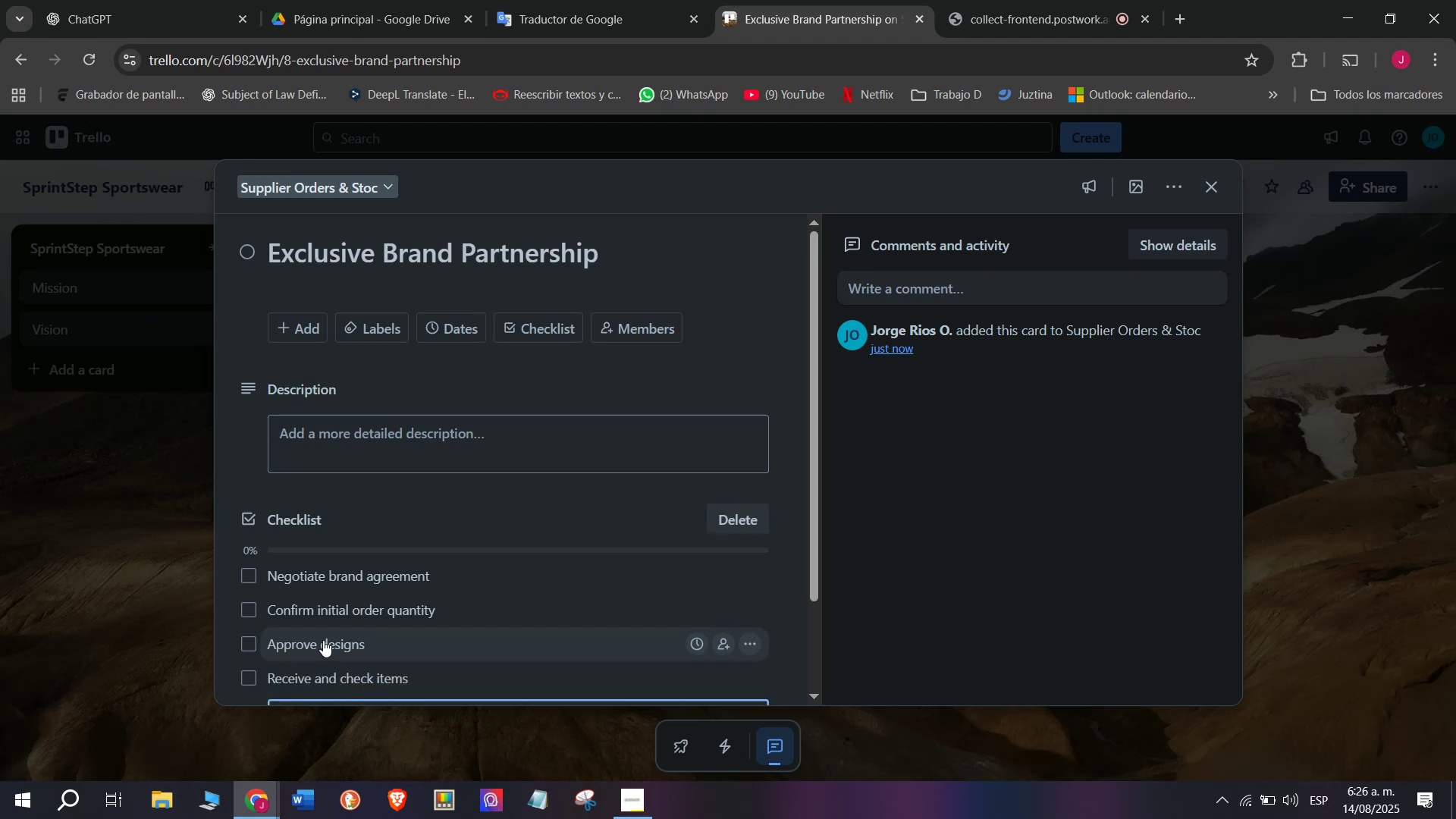 
type(Launch in store)
 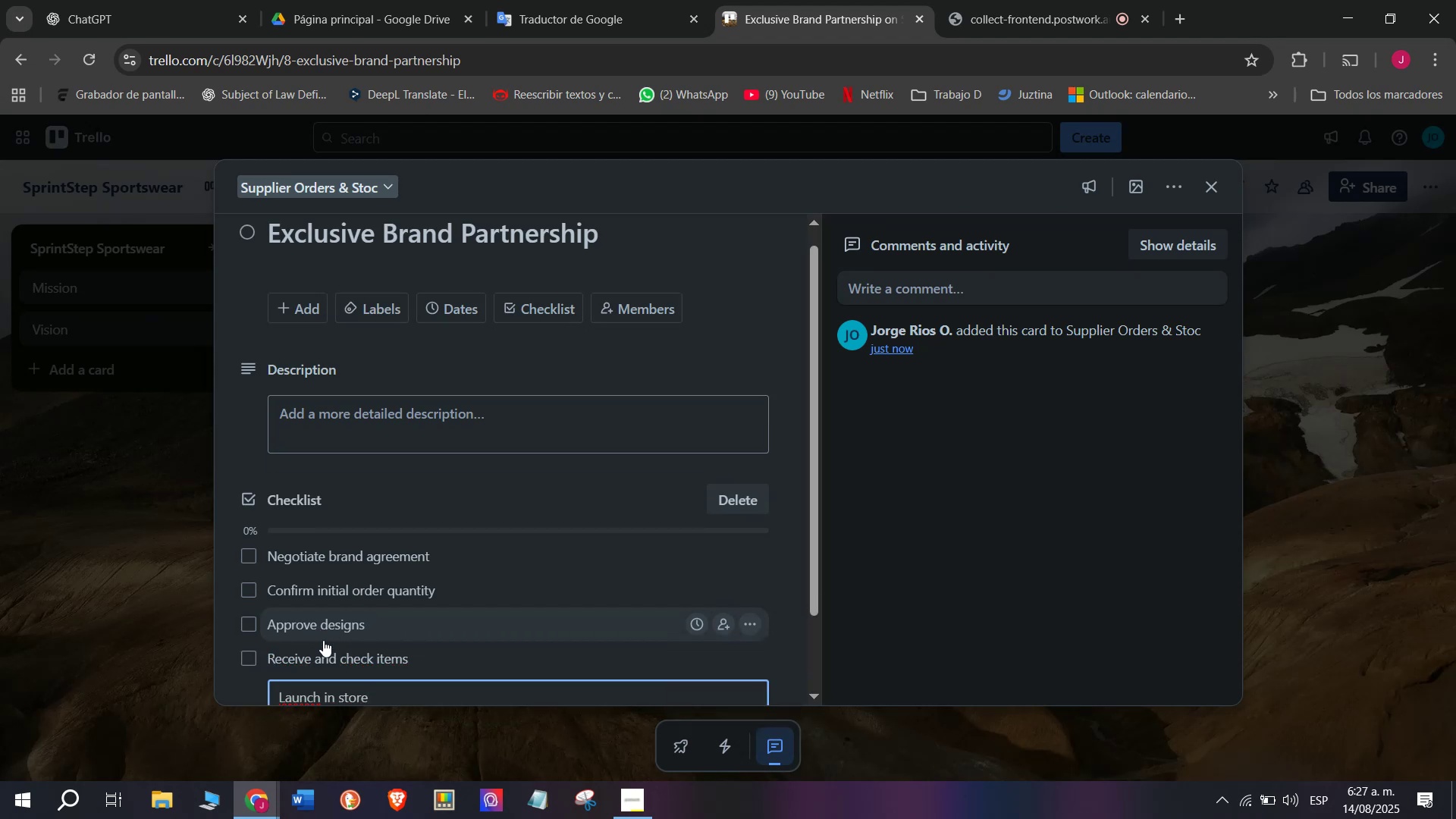 
key(Enter)
 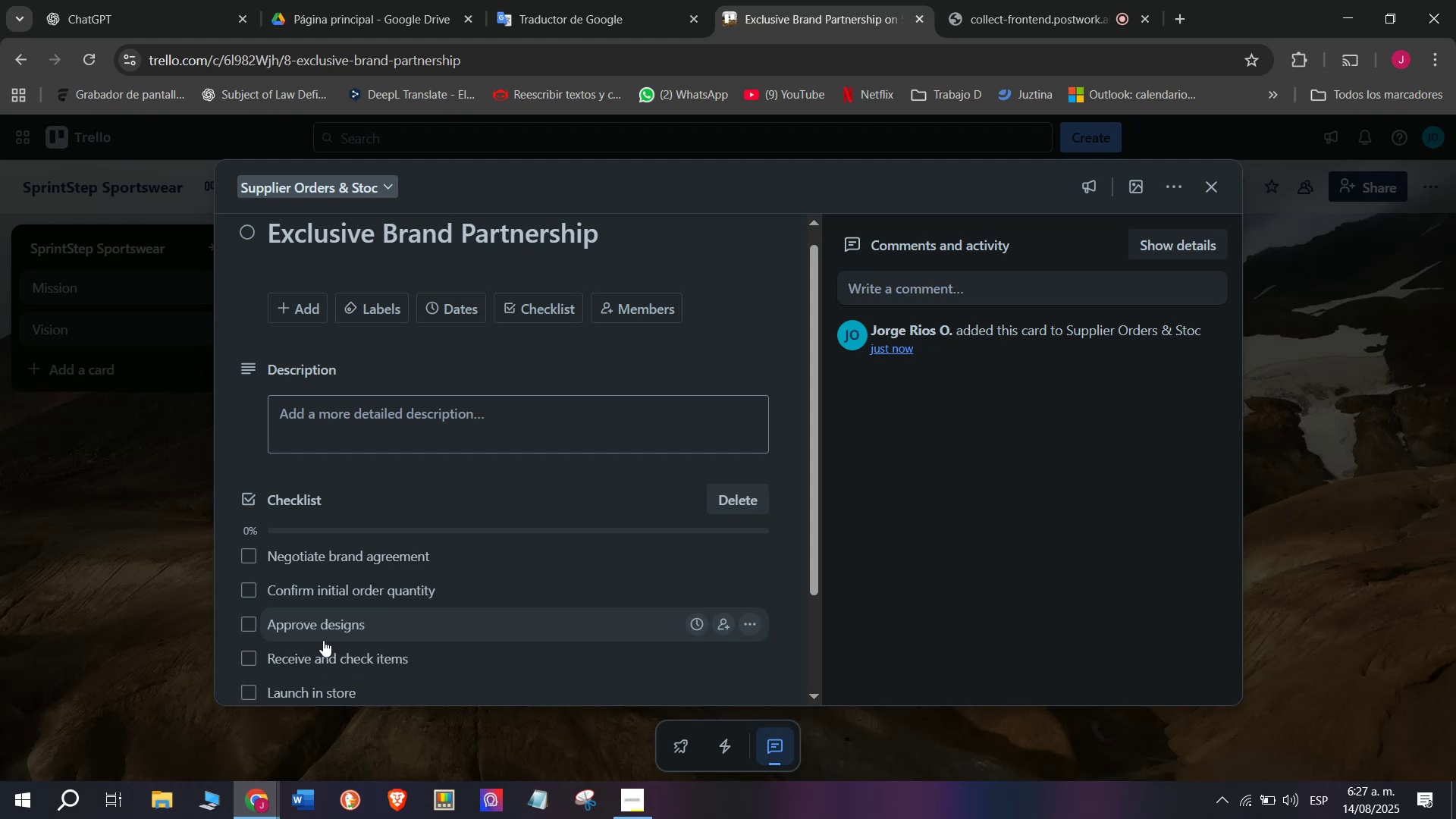 
scroll: coordinate [323, 640], scroll_direction: down, amount: 2.0
 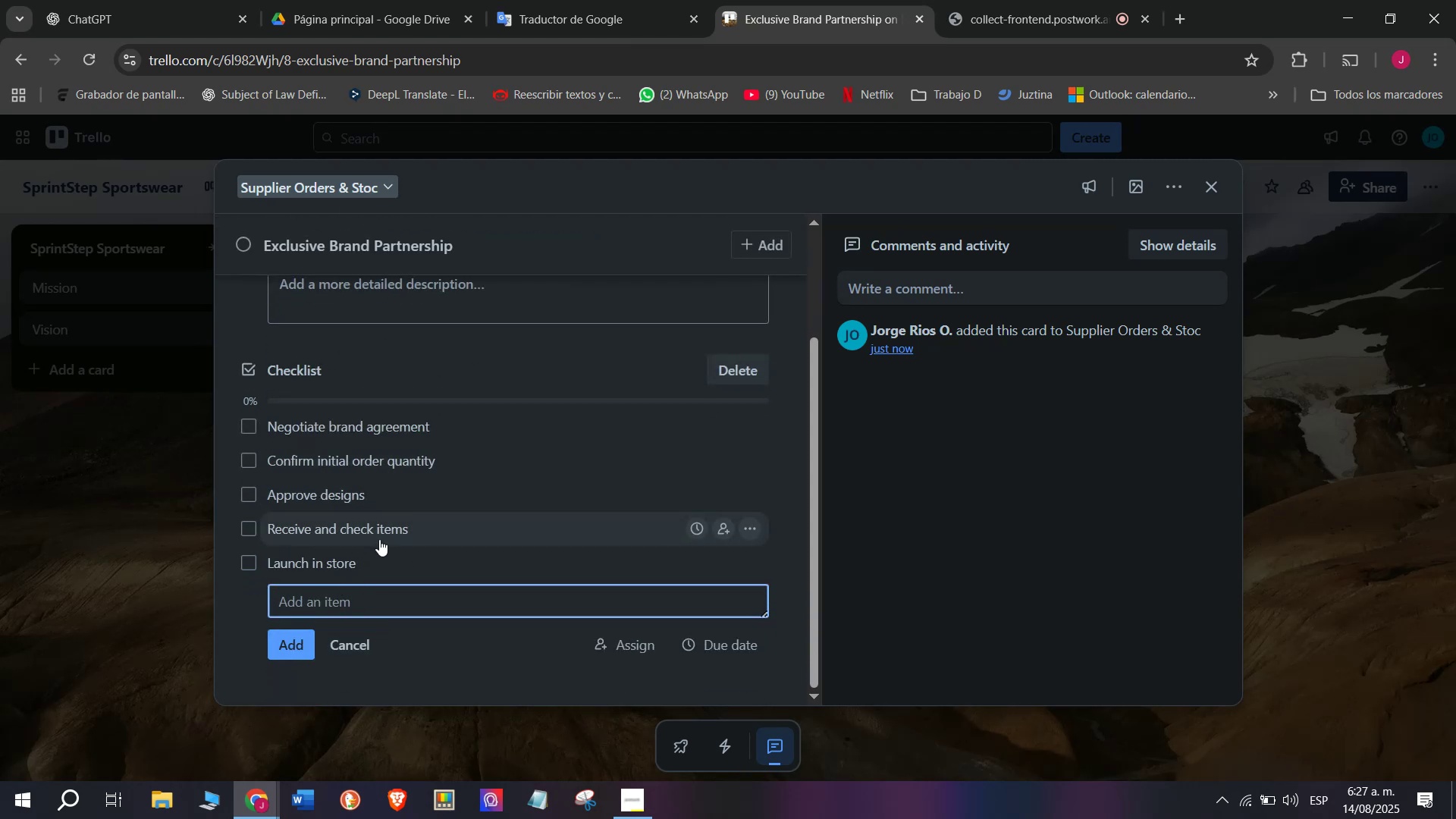 
wait(7.57)
 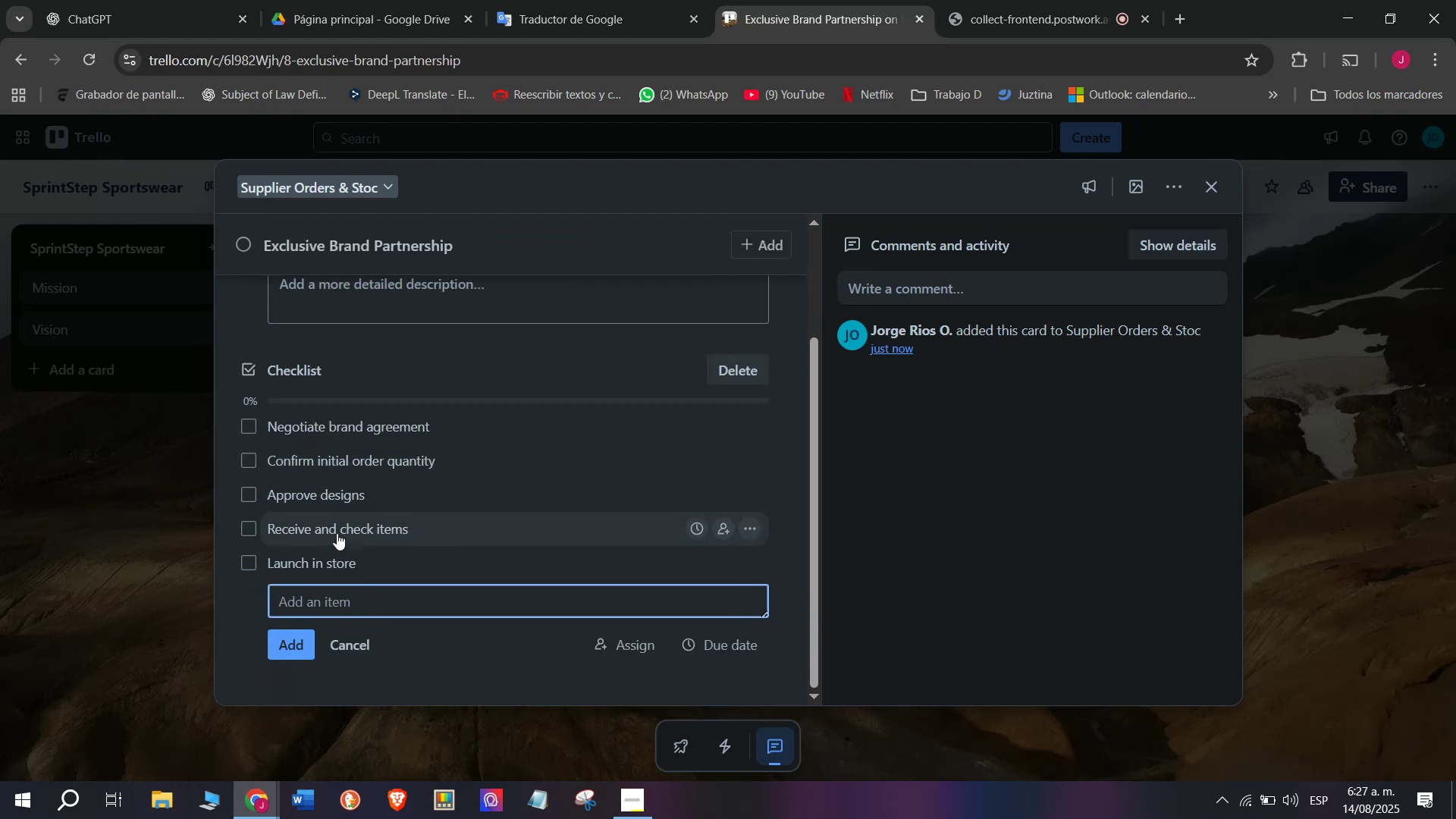 
type(Arre)
key(Backspace)
type(ange j)
key(Backspace)
type(fast shipment)
 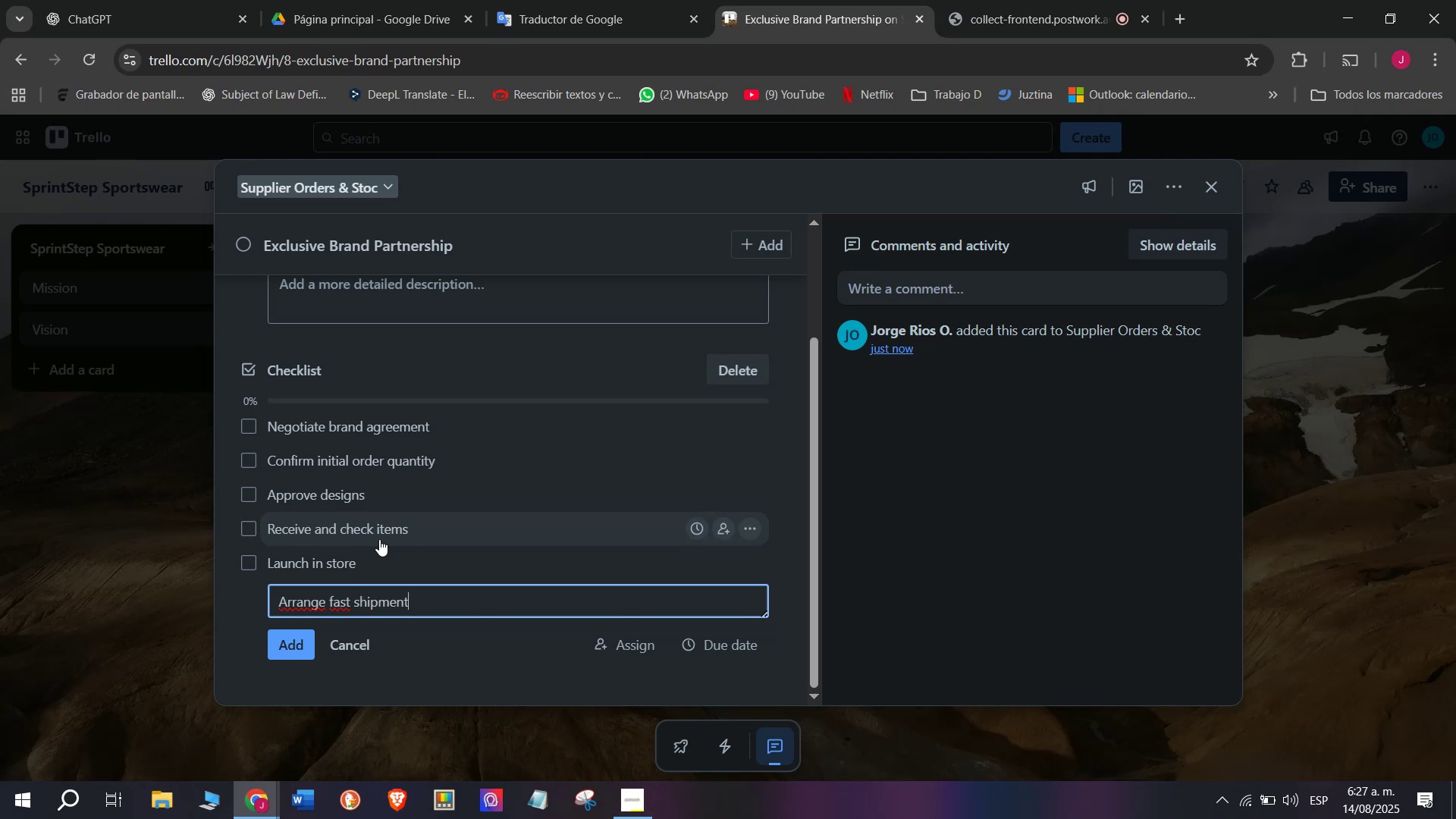 
key(Enter)
 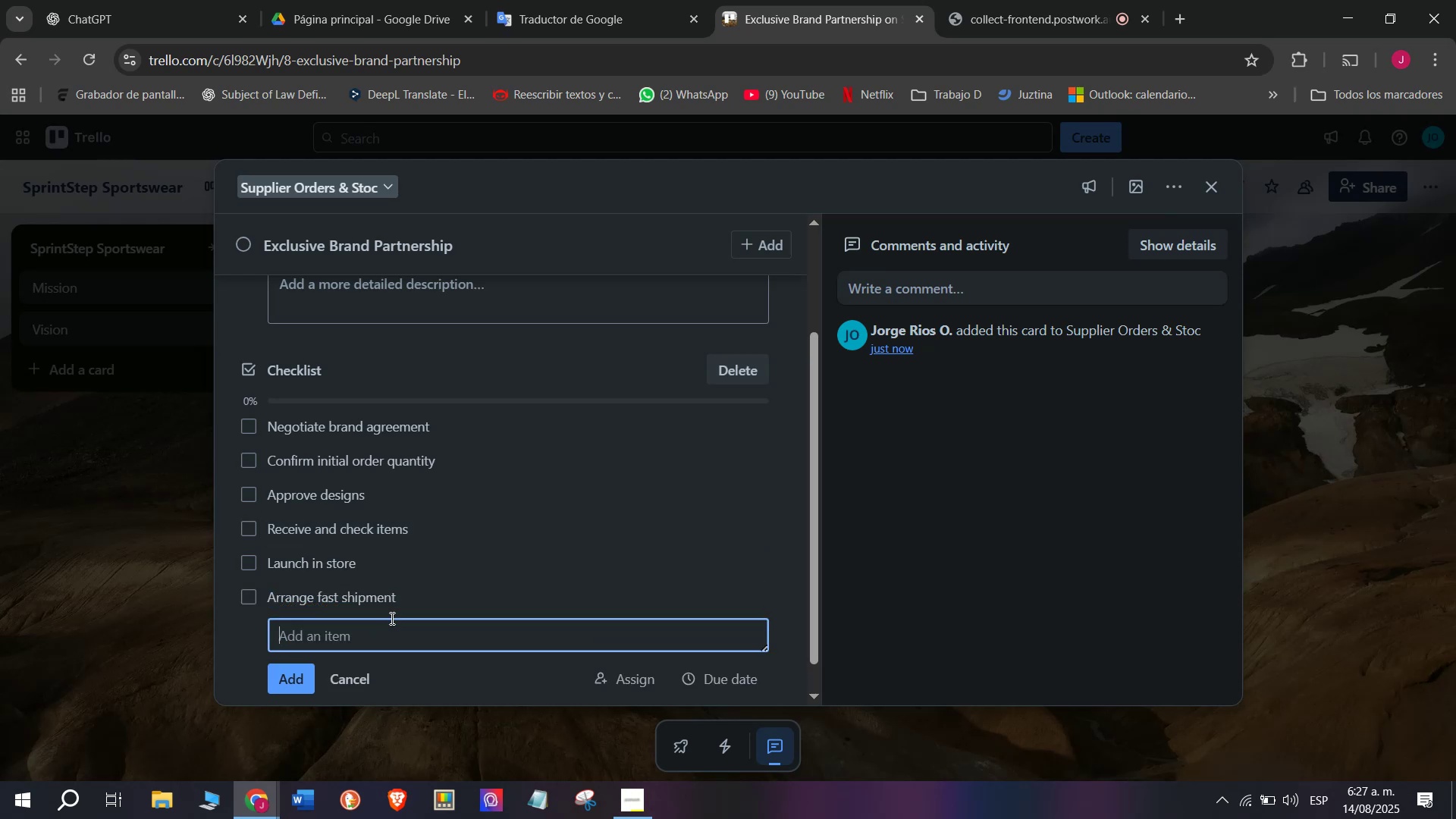 
left_click_drag(start_coordinate=[393, 596], to_coordinate=[432, 507])
 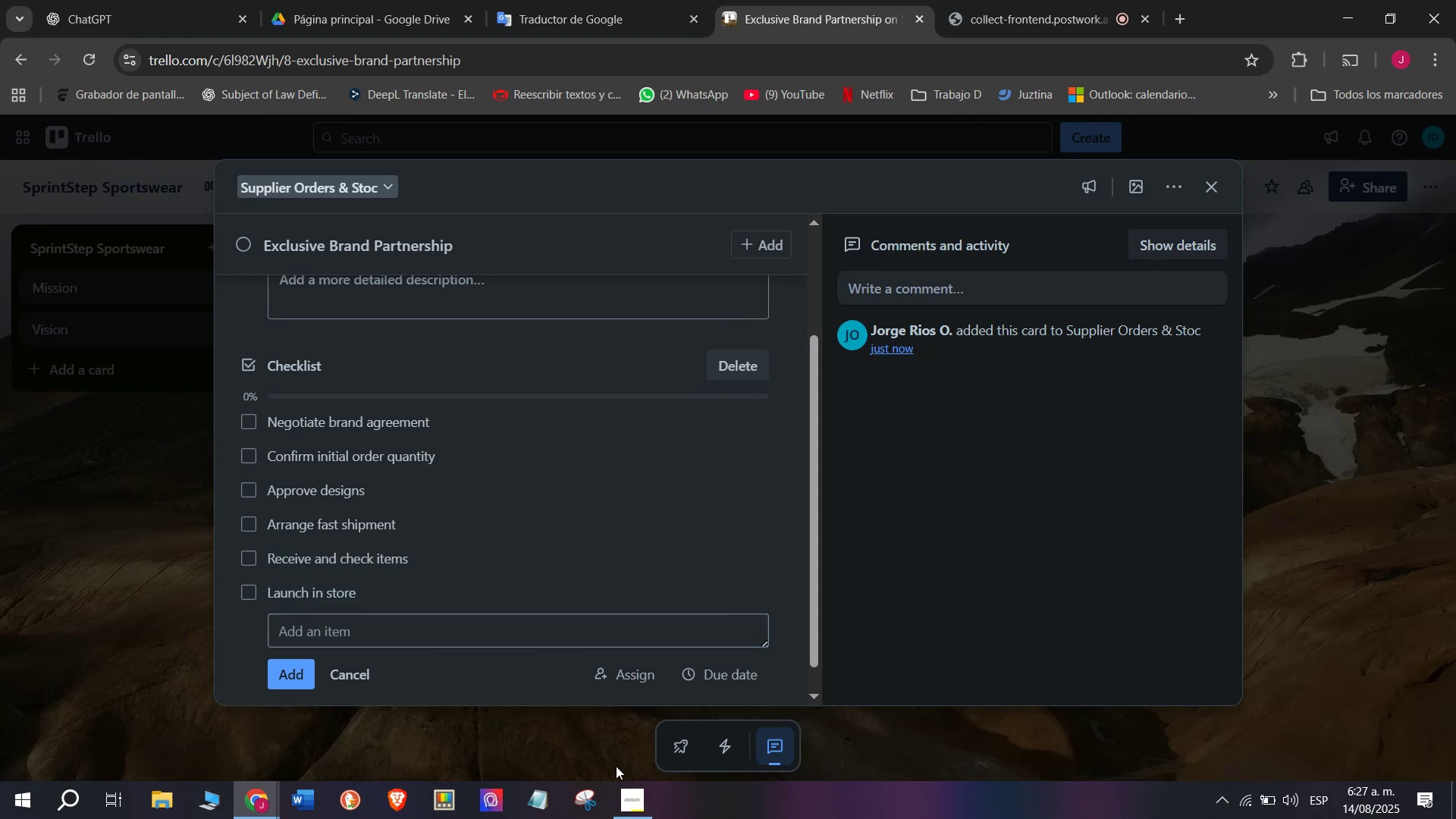 
scroll: coordinate [391, 626], scroll_direction: up, amount: 2.0
 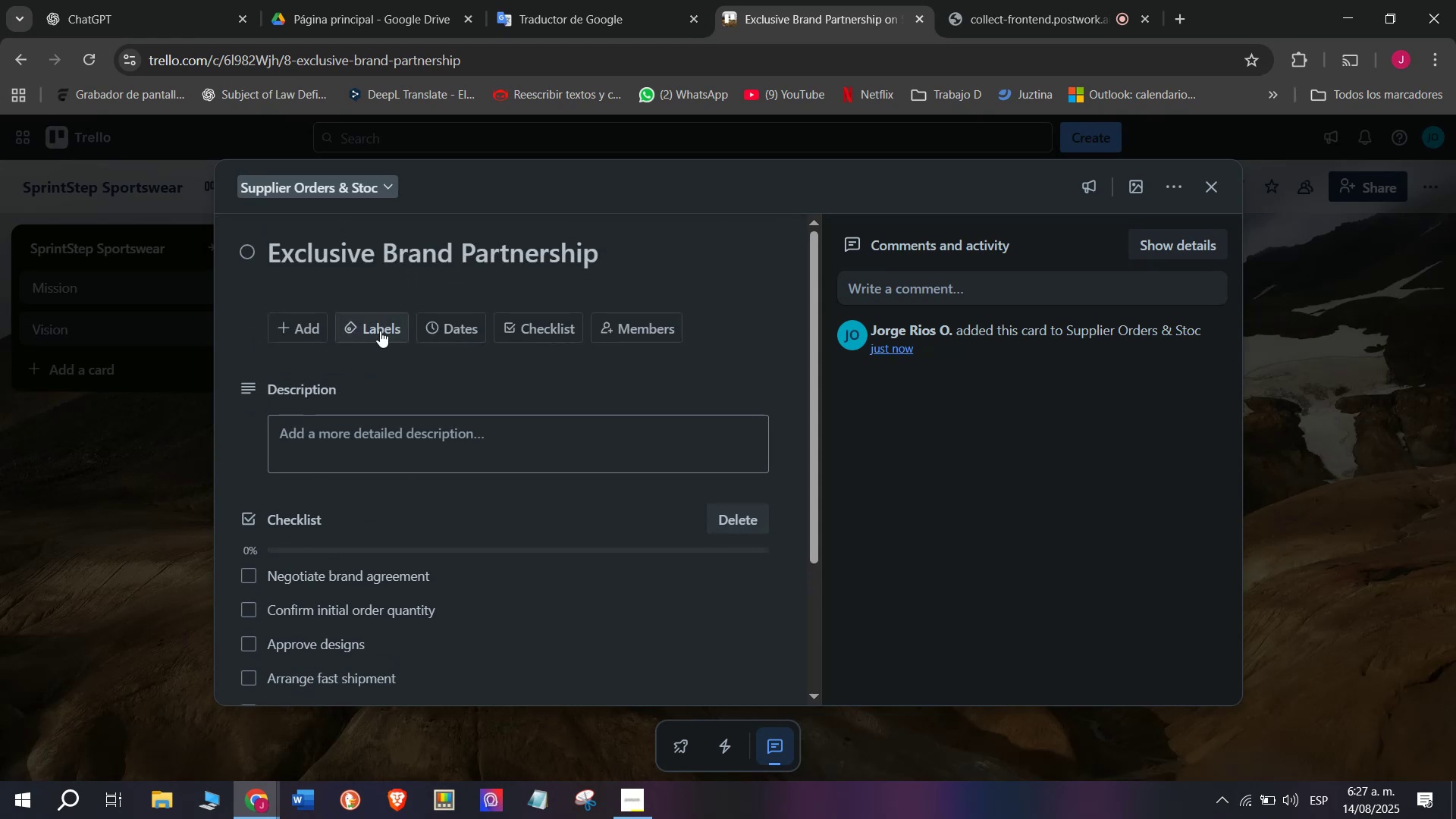 
left_click([381, 326])
 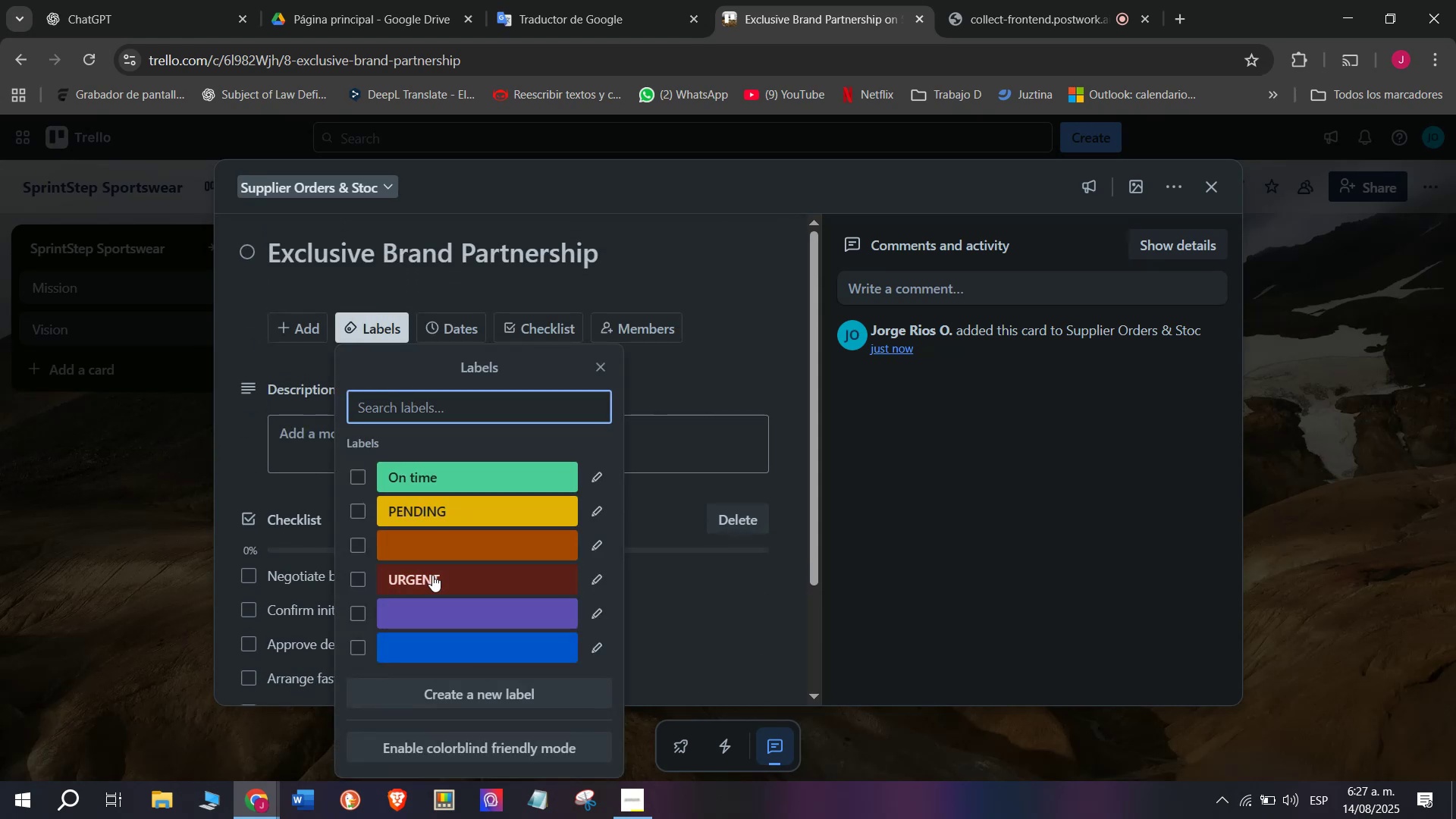 
left_click([432, 575])
 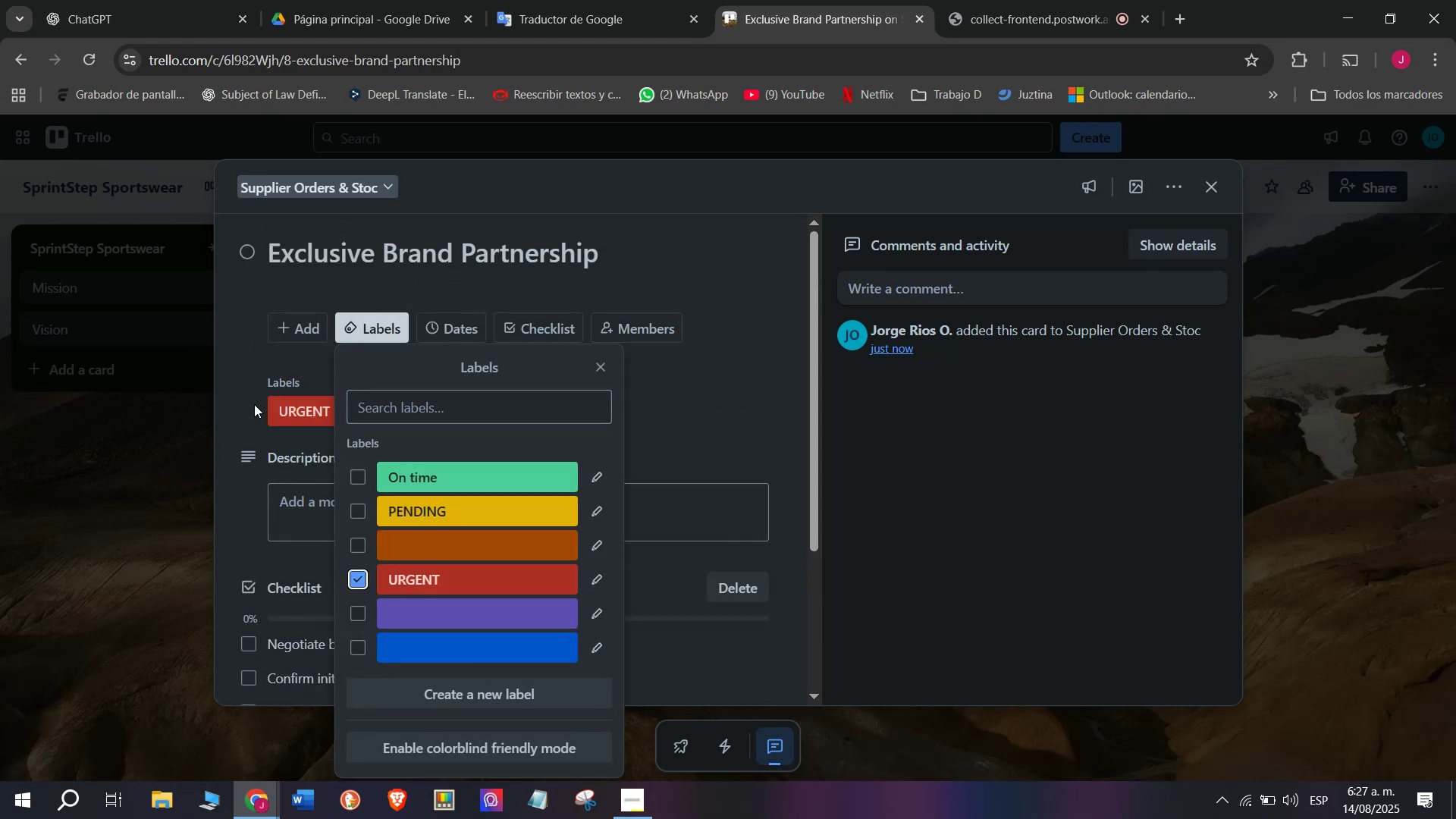 
left_click([254, 403])
 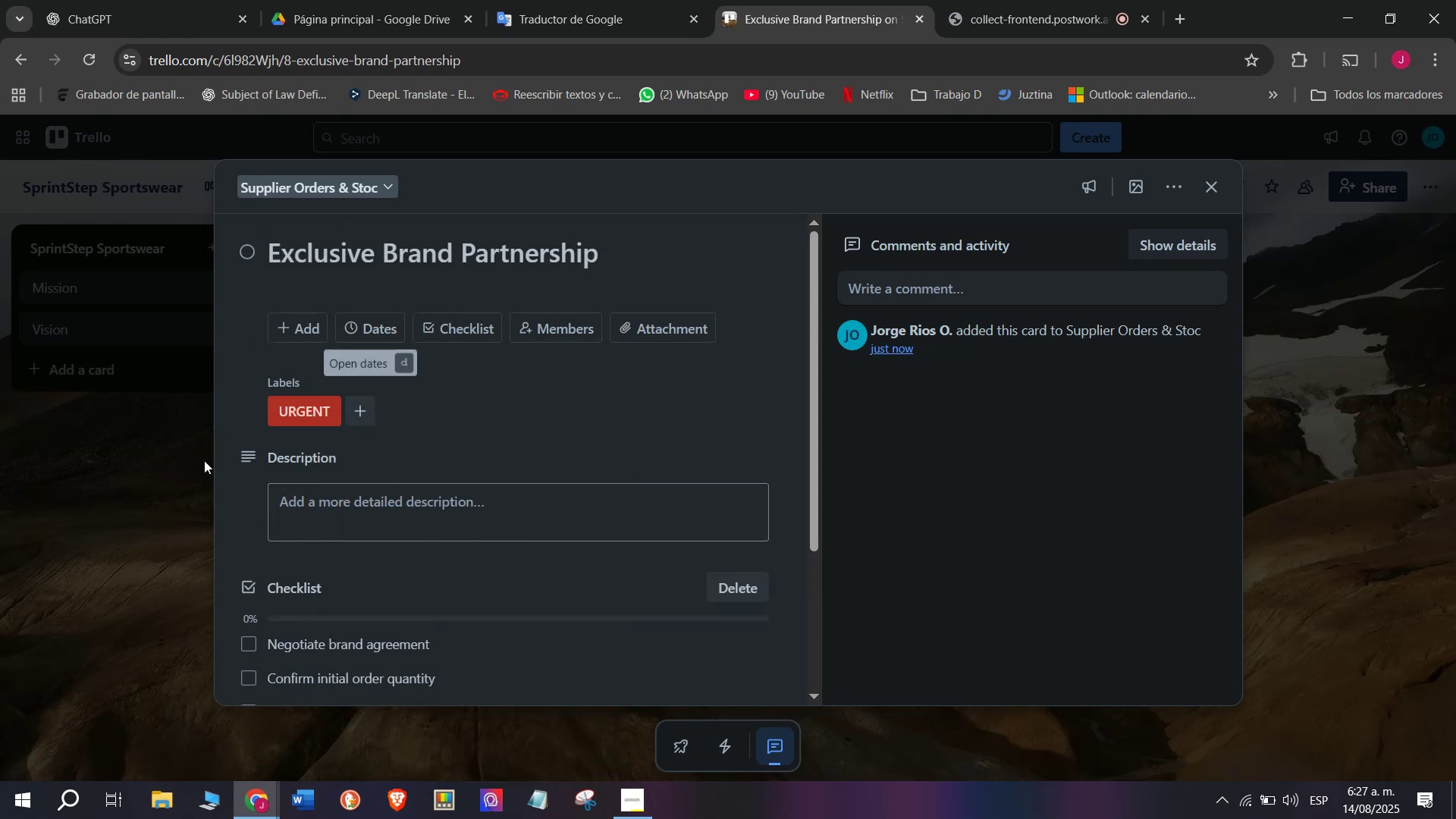 
left_click([204, 460])
 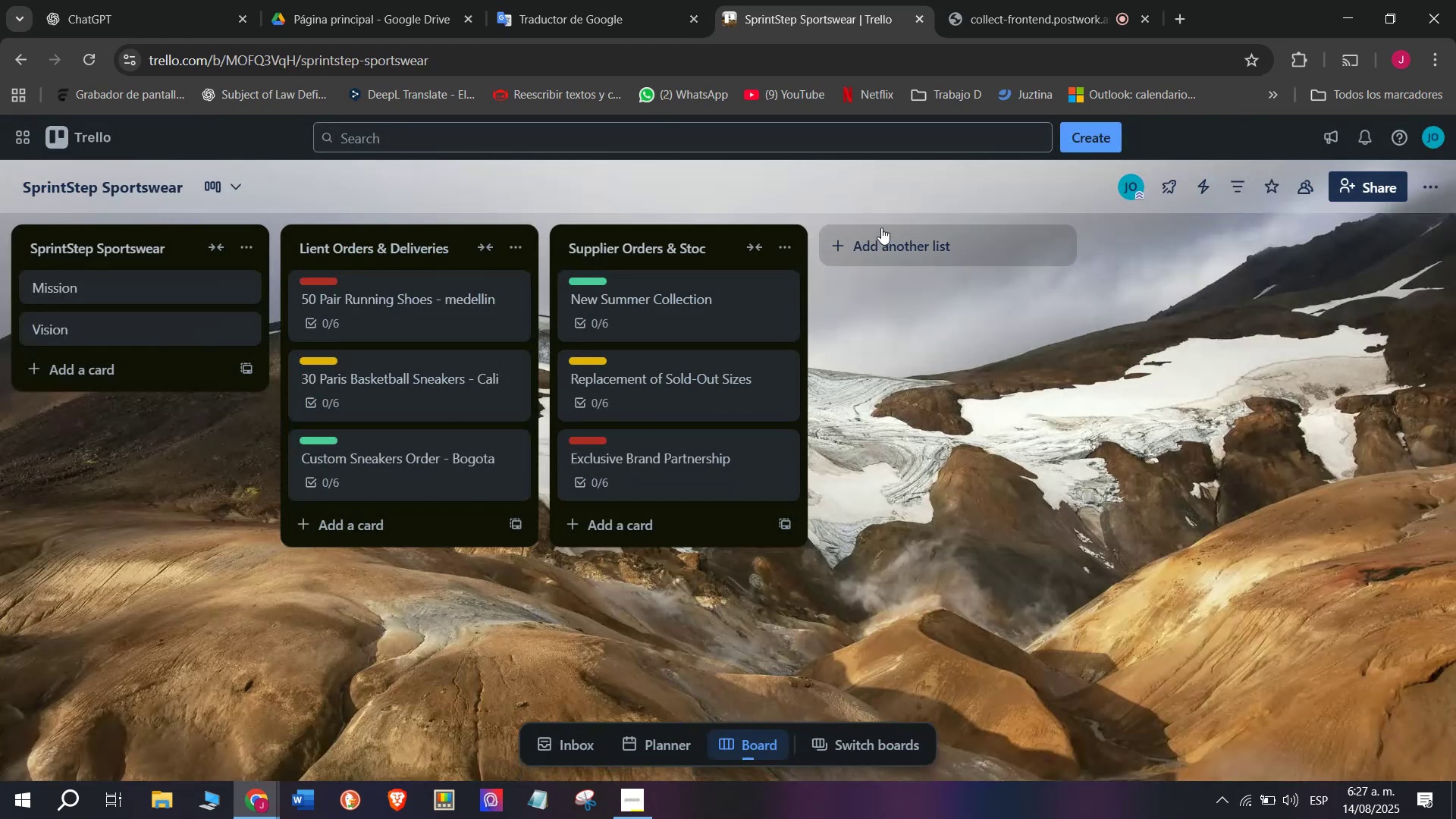 
left_click([894, 240])
 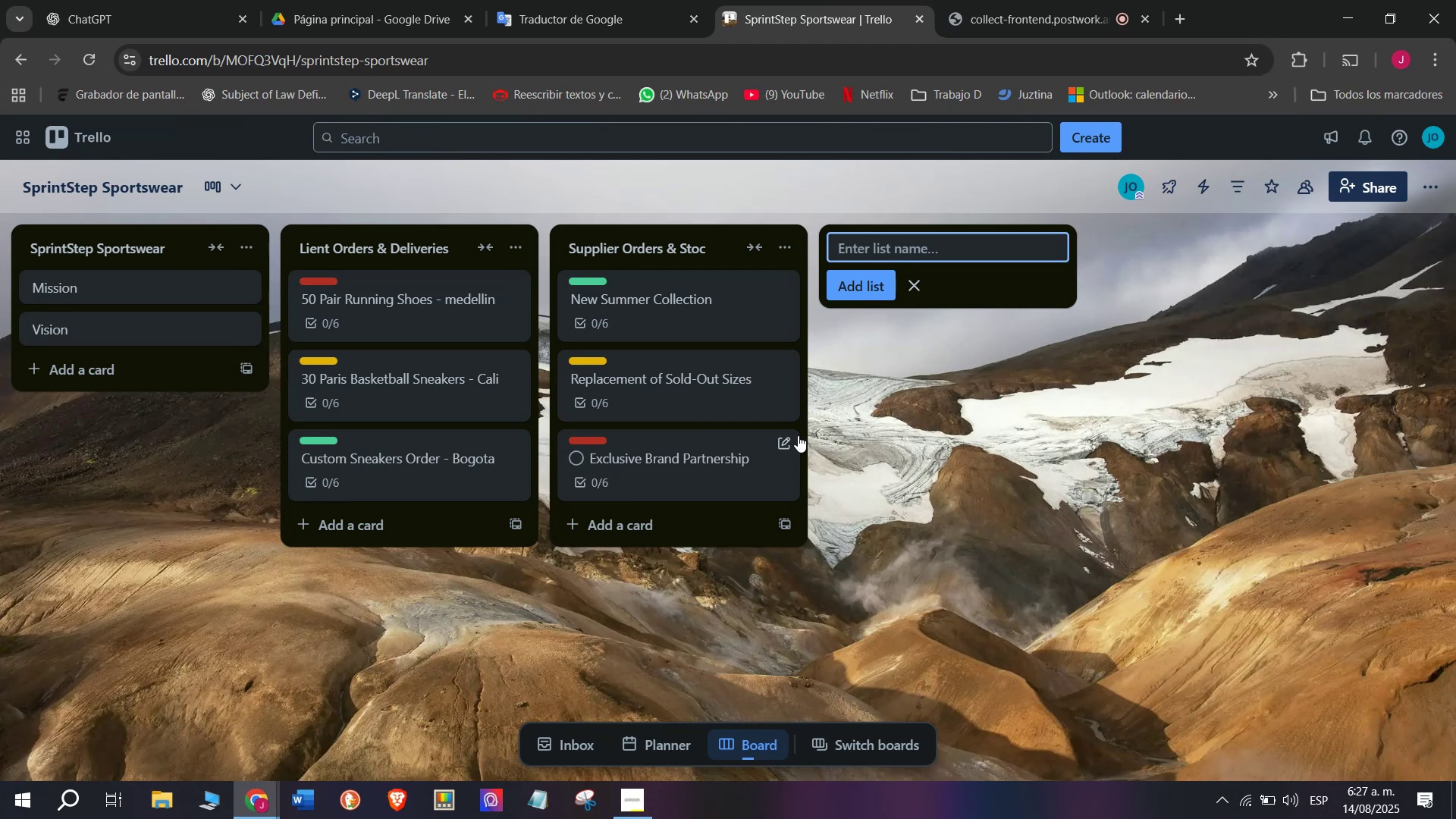 
wait(5.08)
 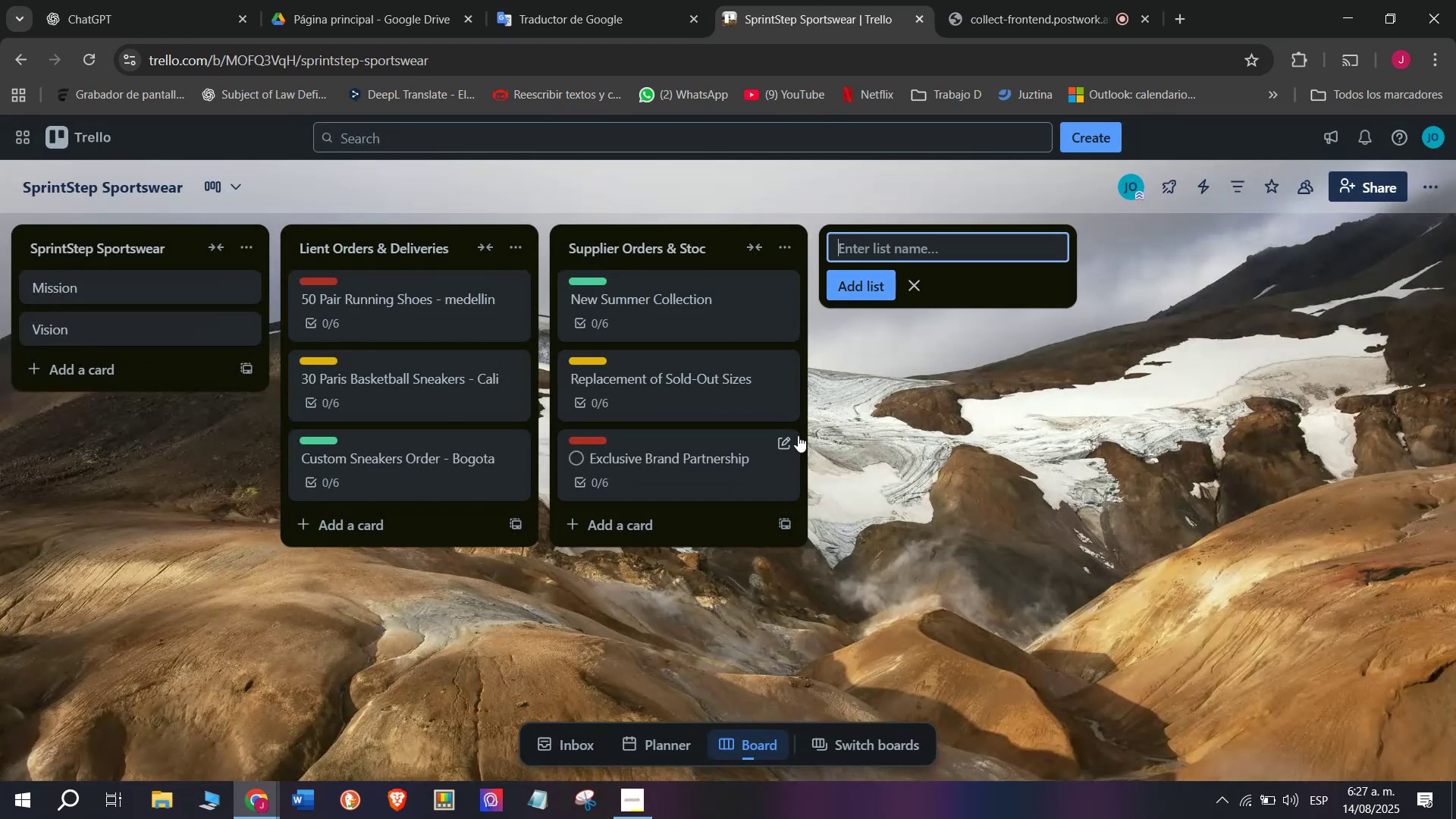 
type(Product Quality Control)
 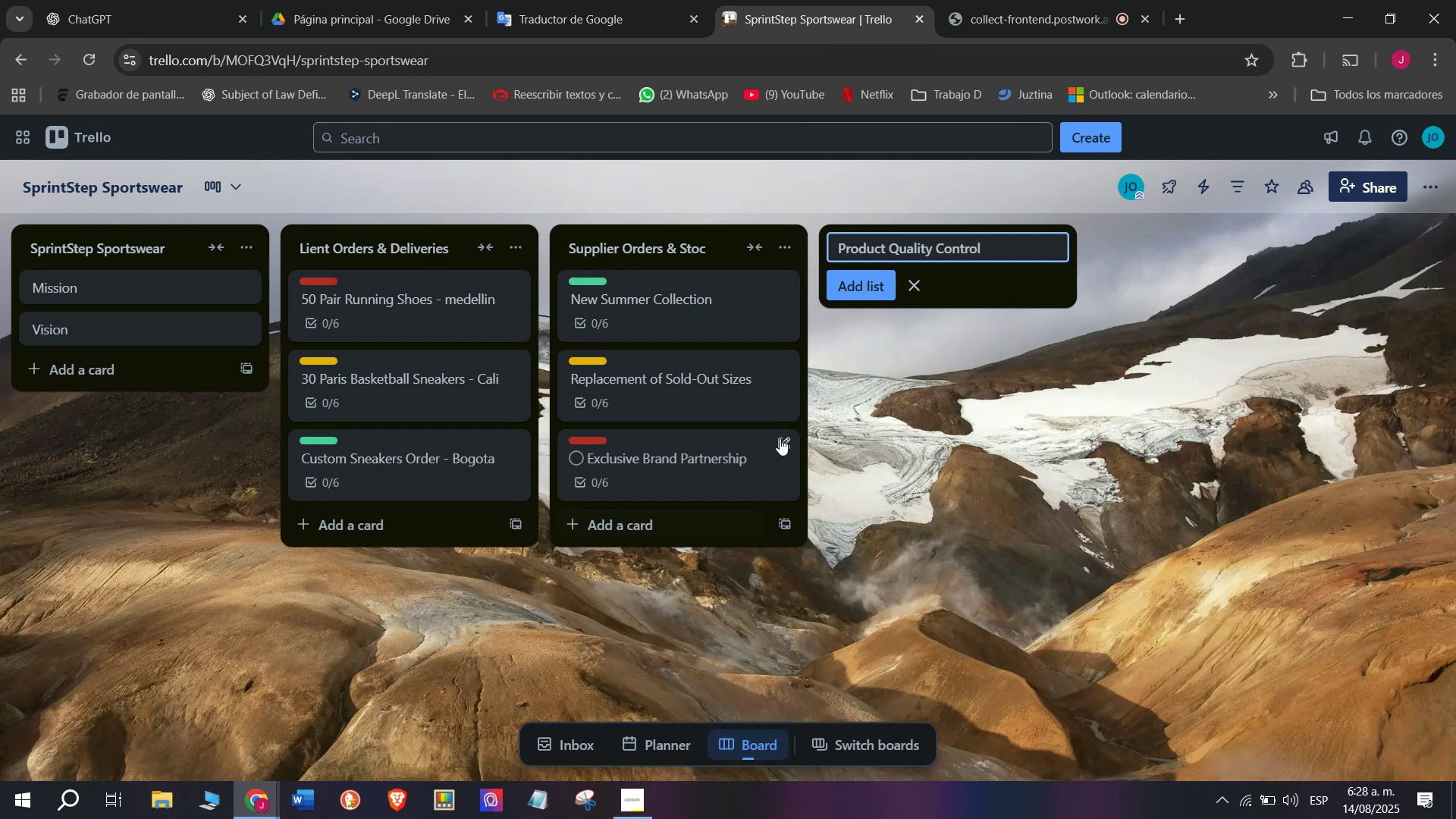 
left_click([856, 275])
 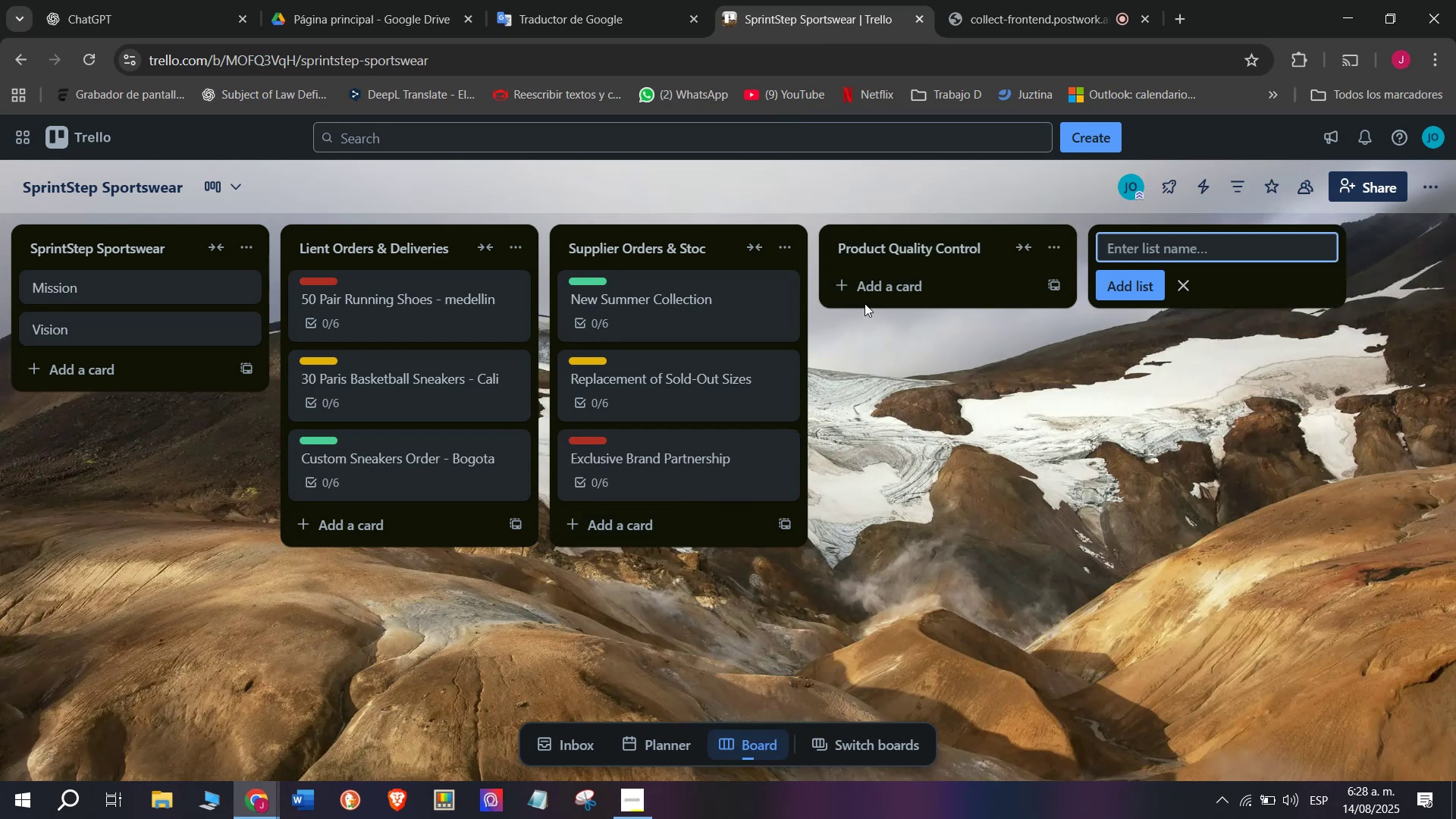 
left_click([871, 297])
 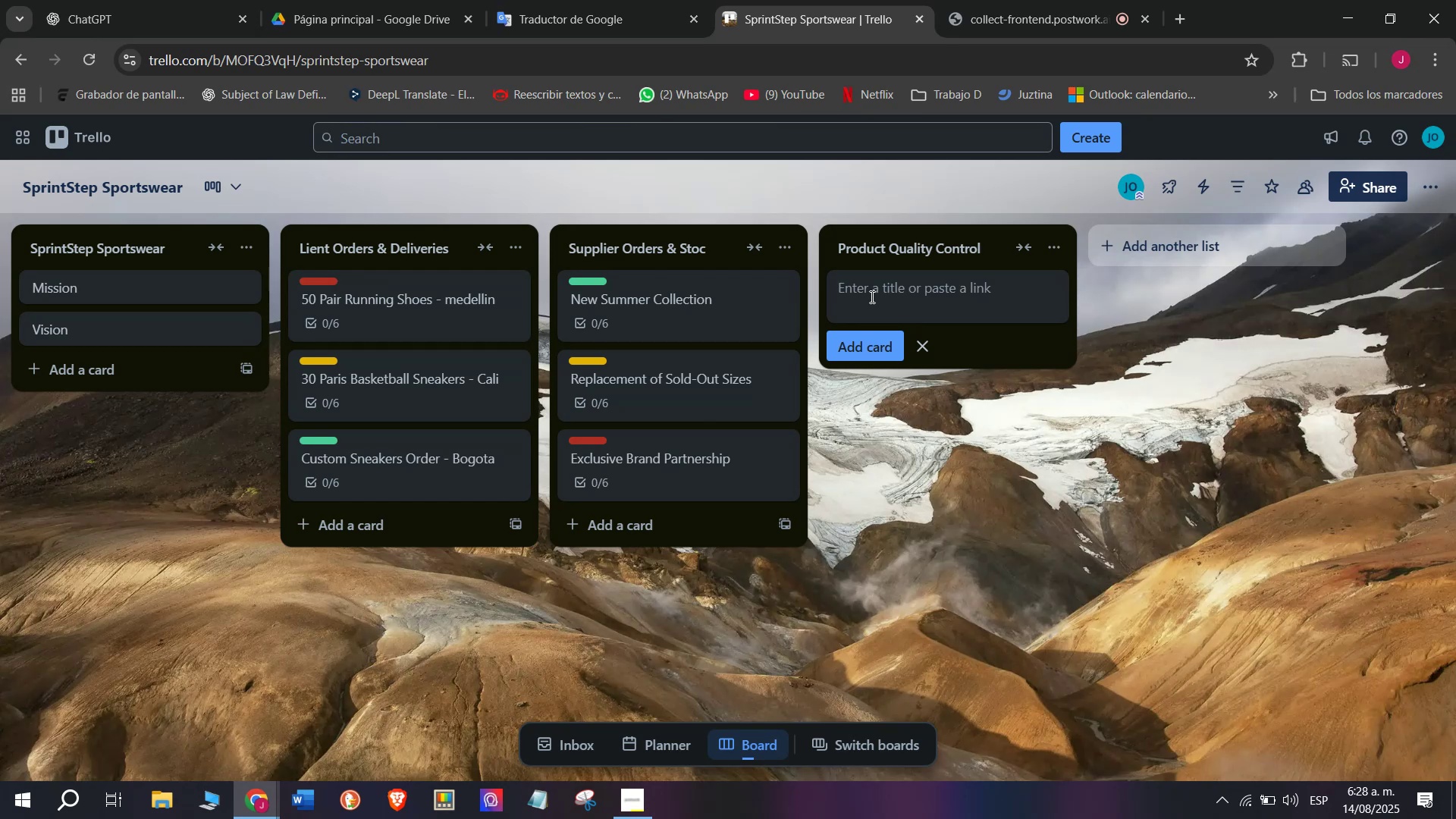 
type(Comfort ^ Fit Test)
 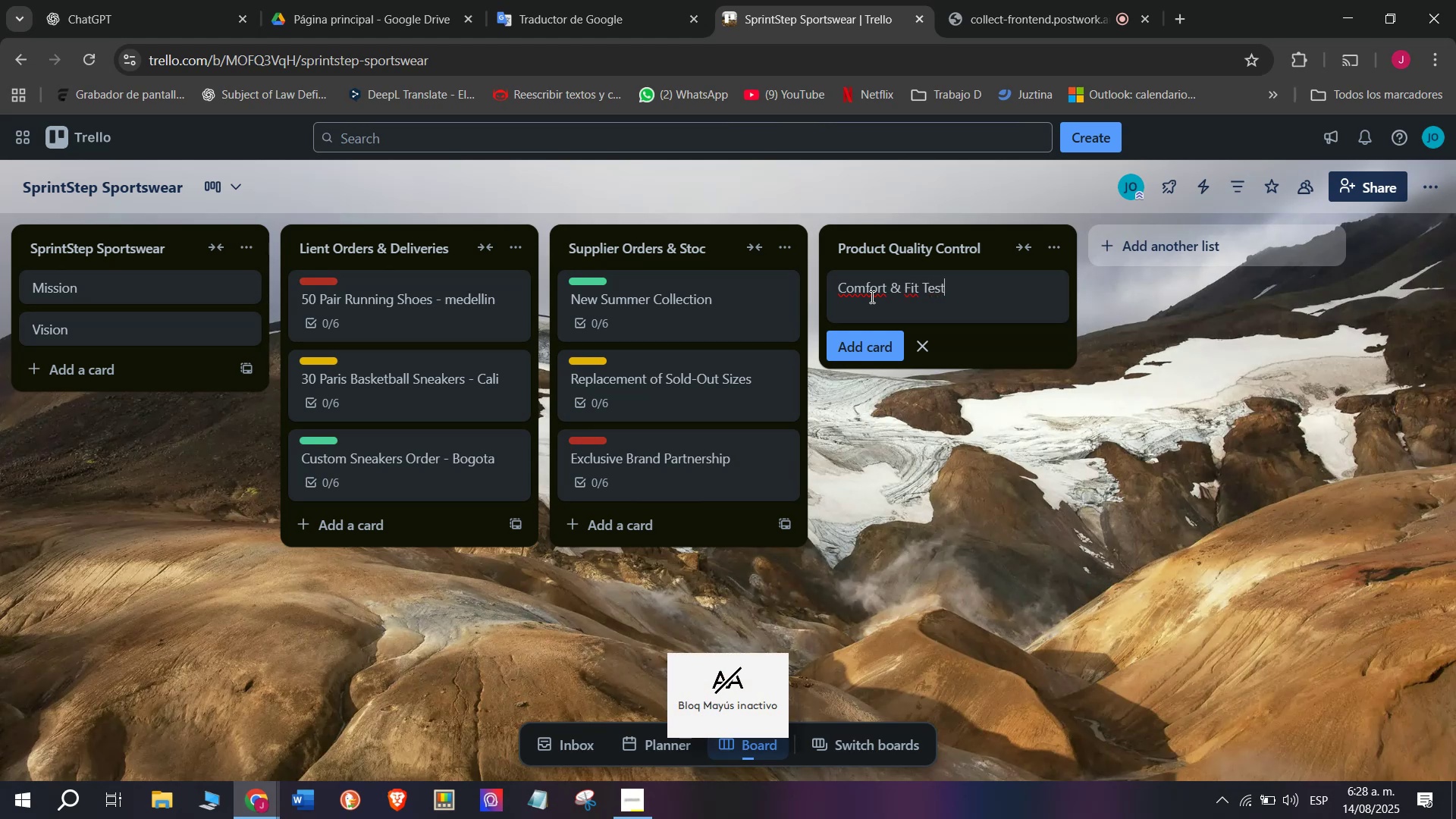 
key(Enter)
 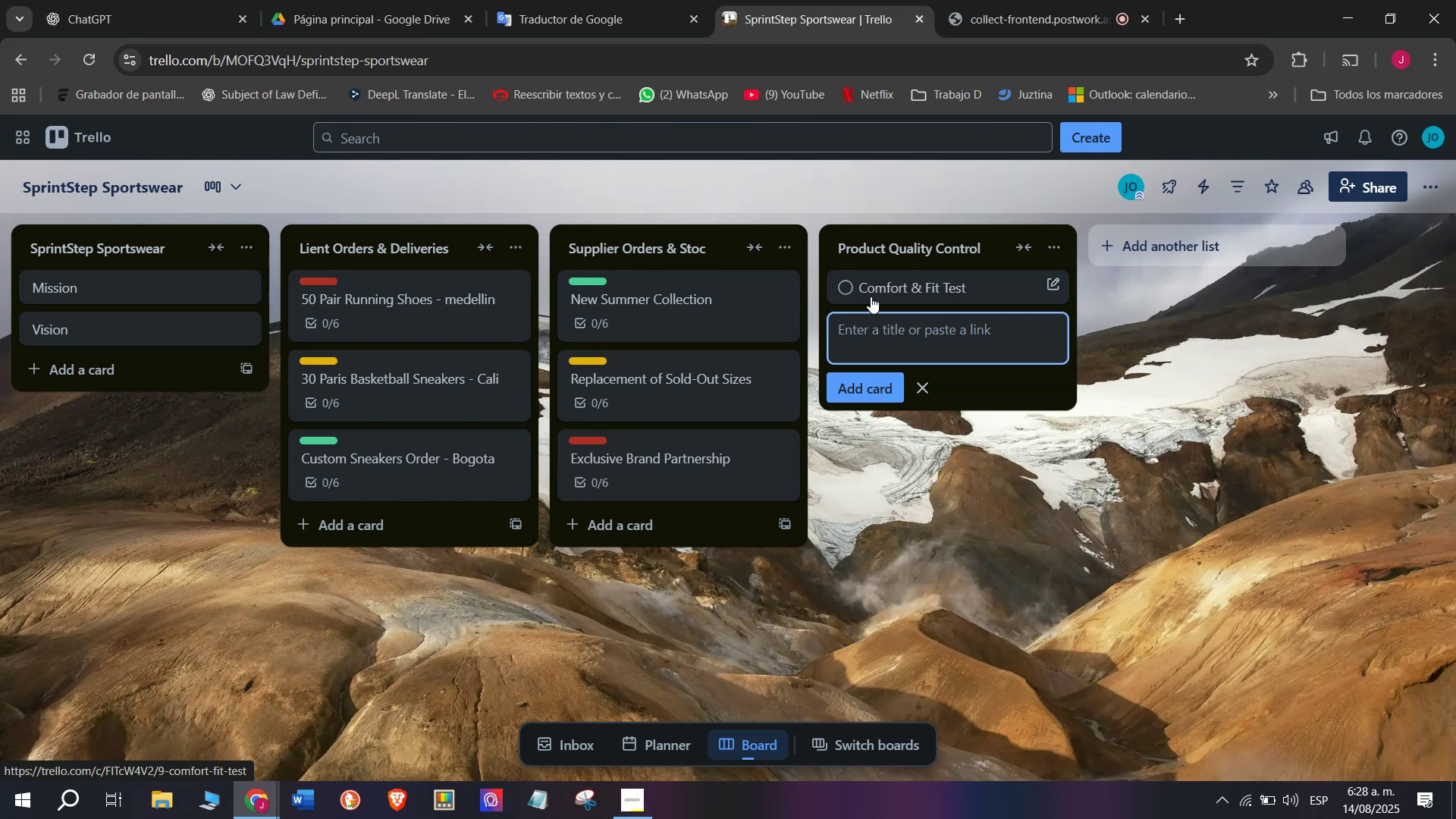 
left_click([871, 297])
 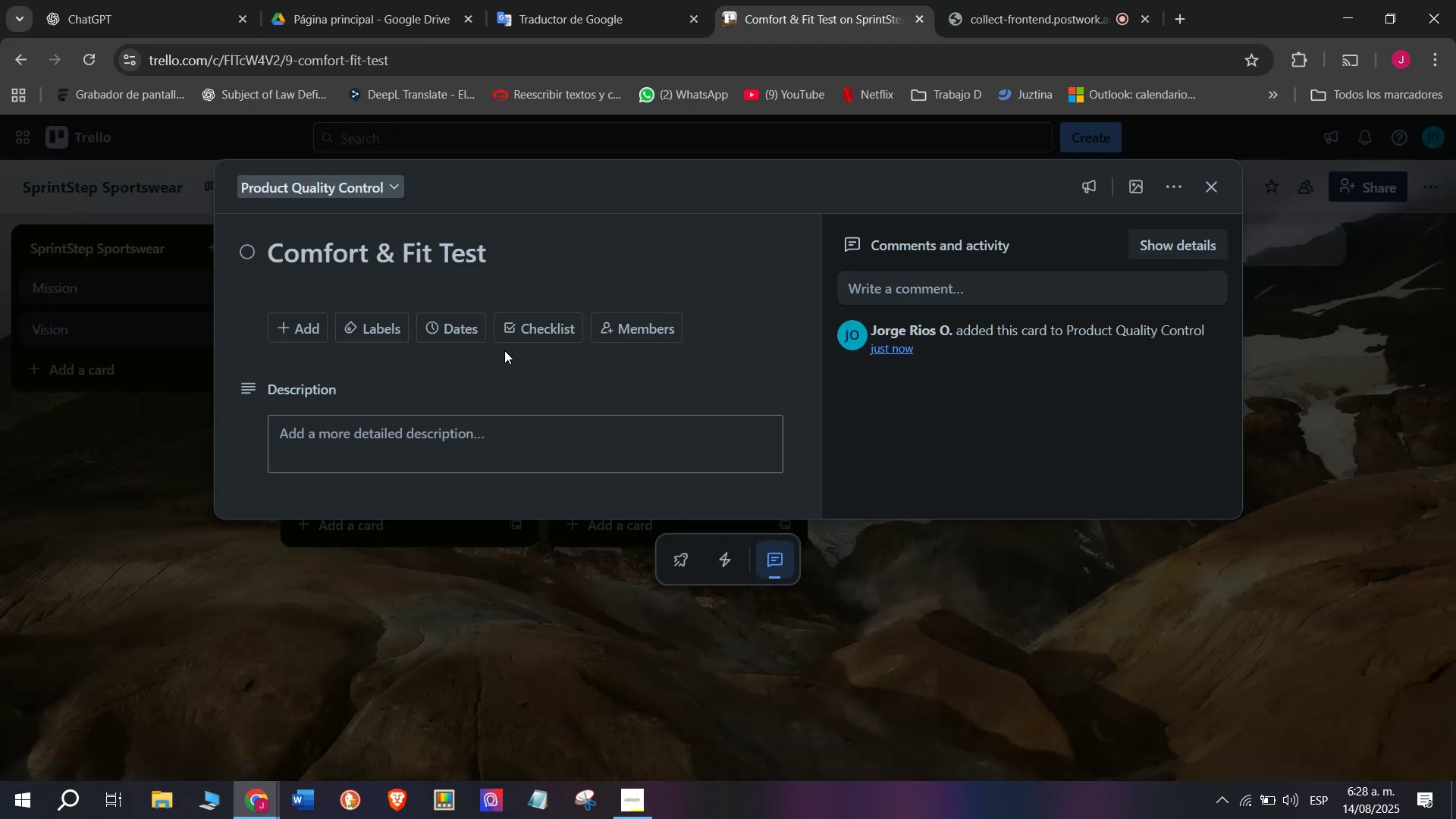 
left_click([532, 326])
 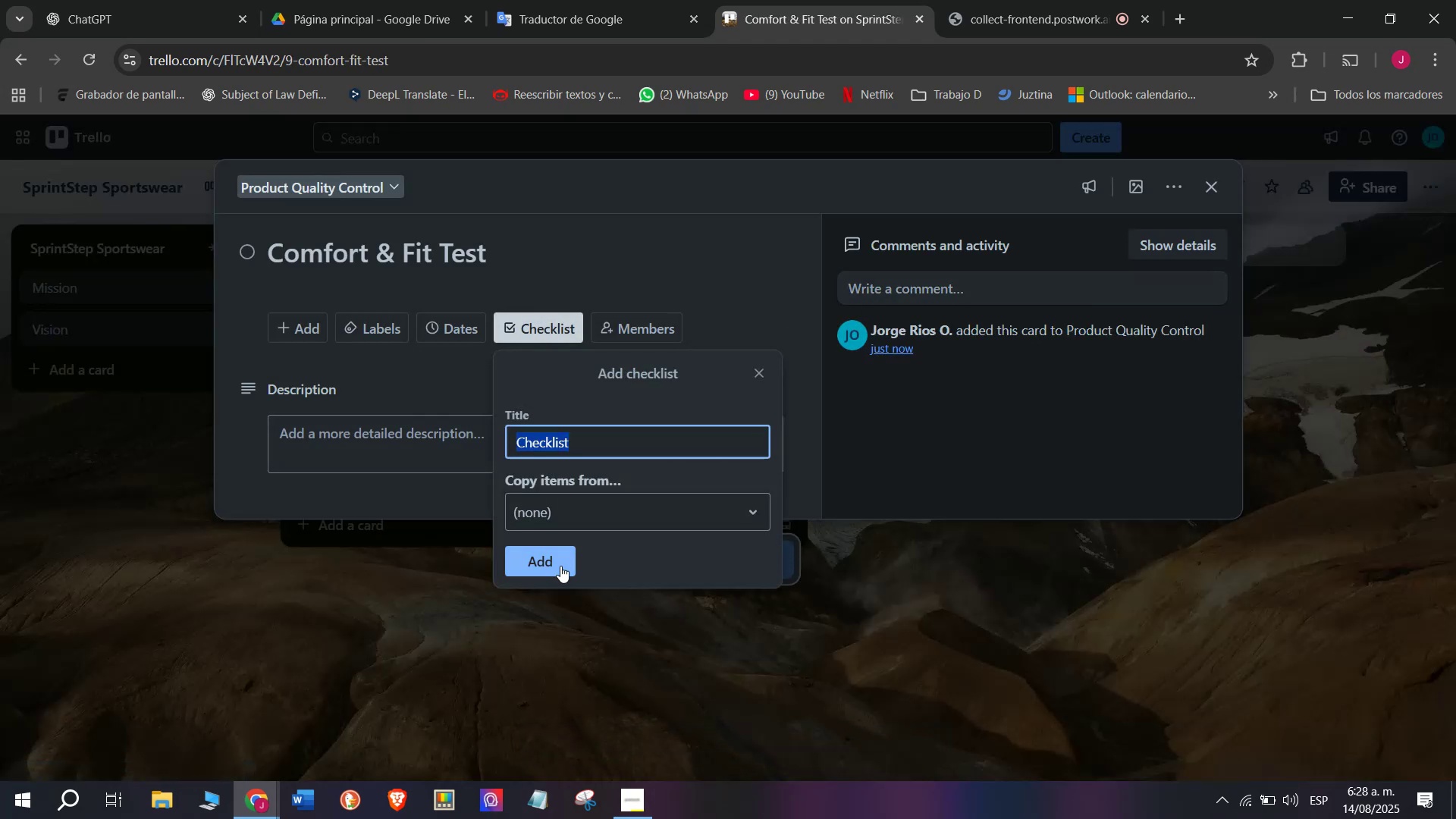 
left_click([560, 566])
 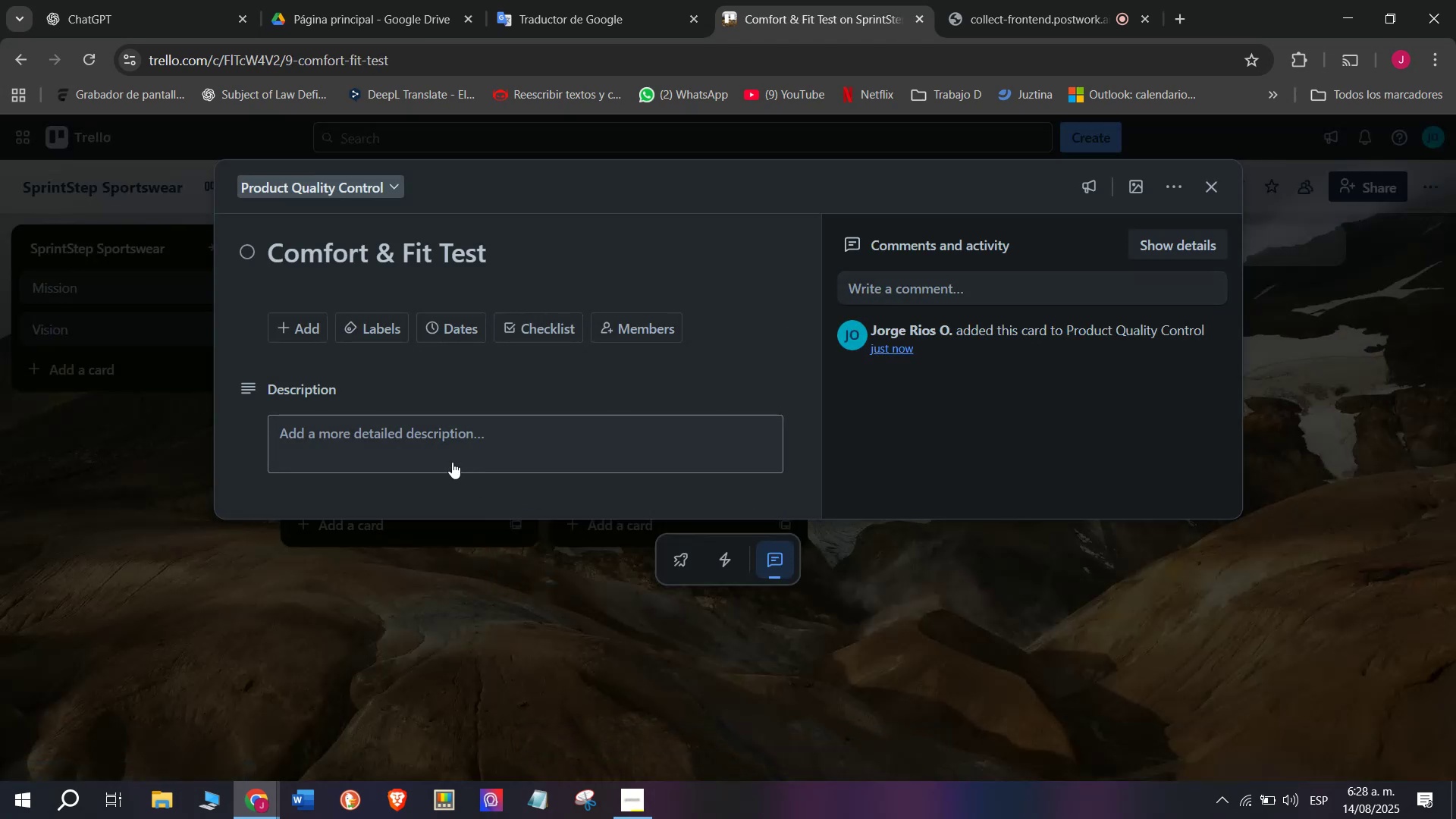 
scroll: coordinate [452, 462], scroll_direction: down, amount: 2.0
 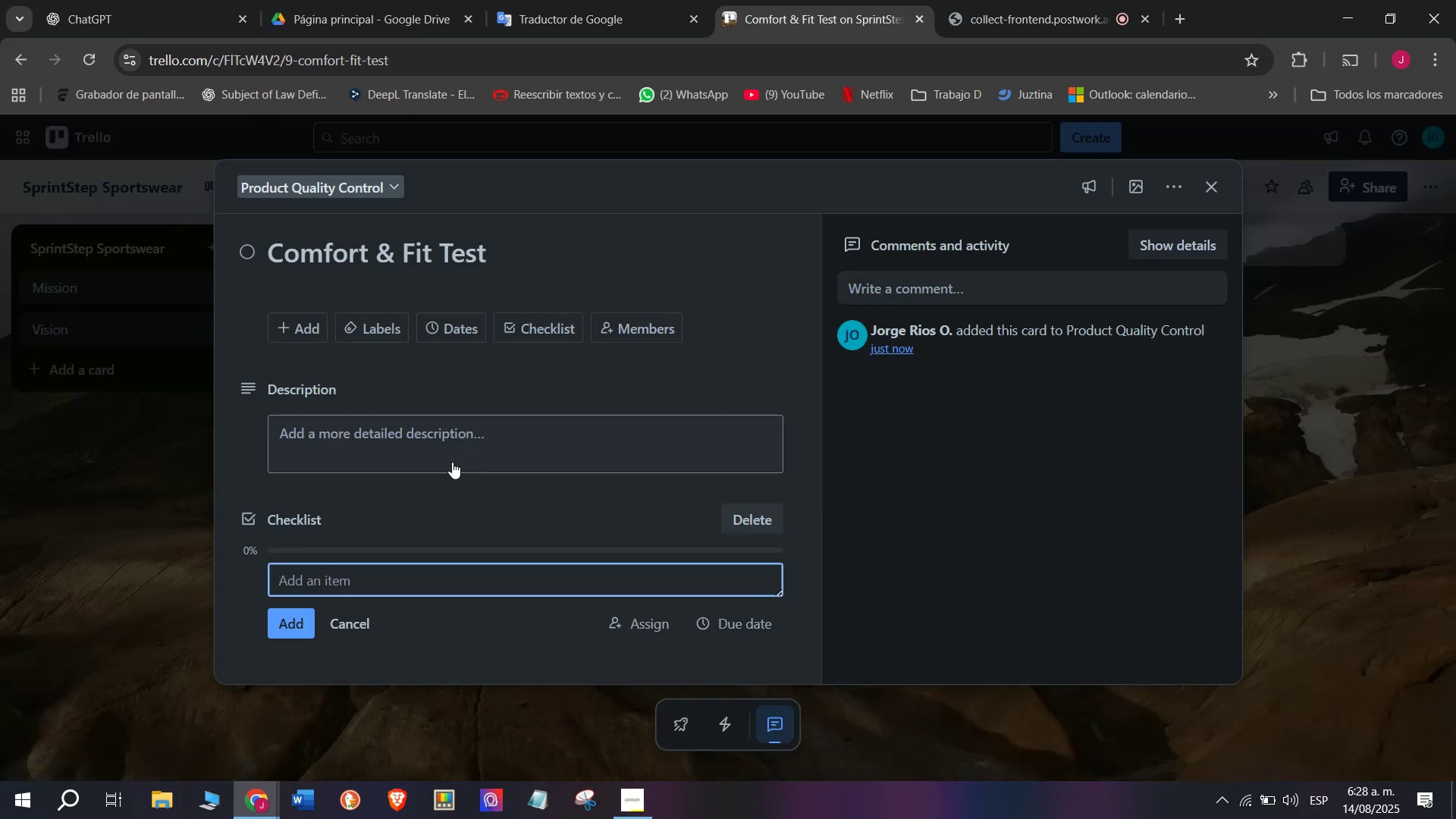 
type(Check shoe stiching)
 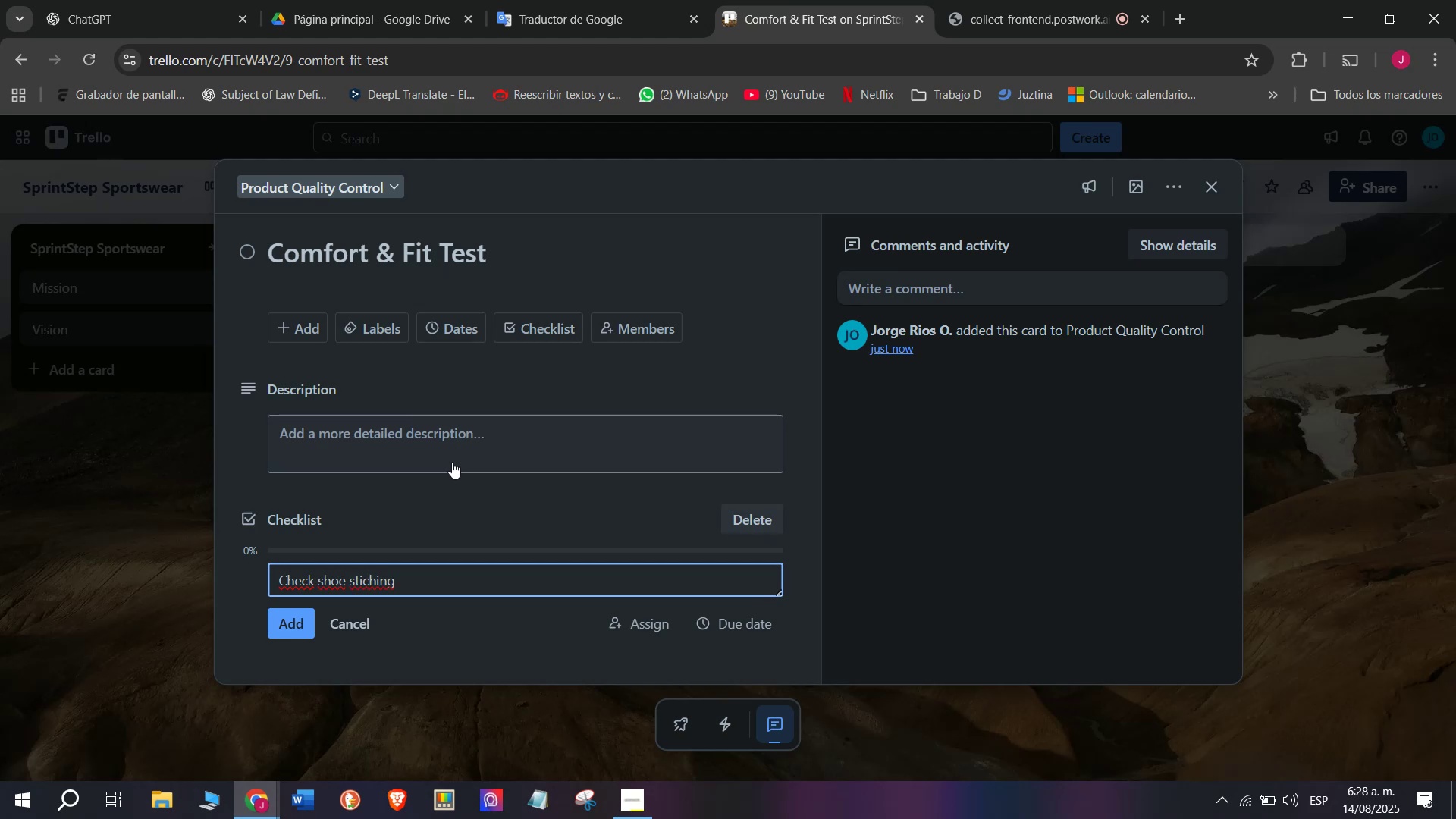 
key(Enter)
 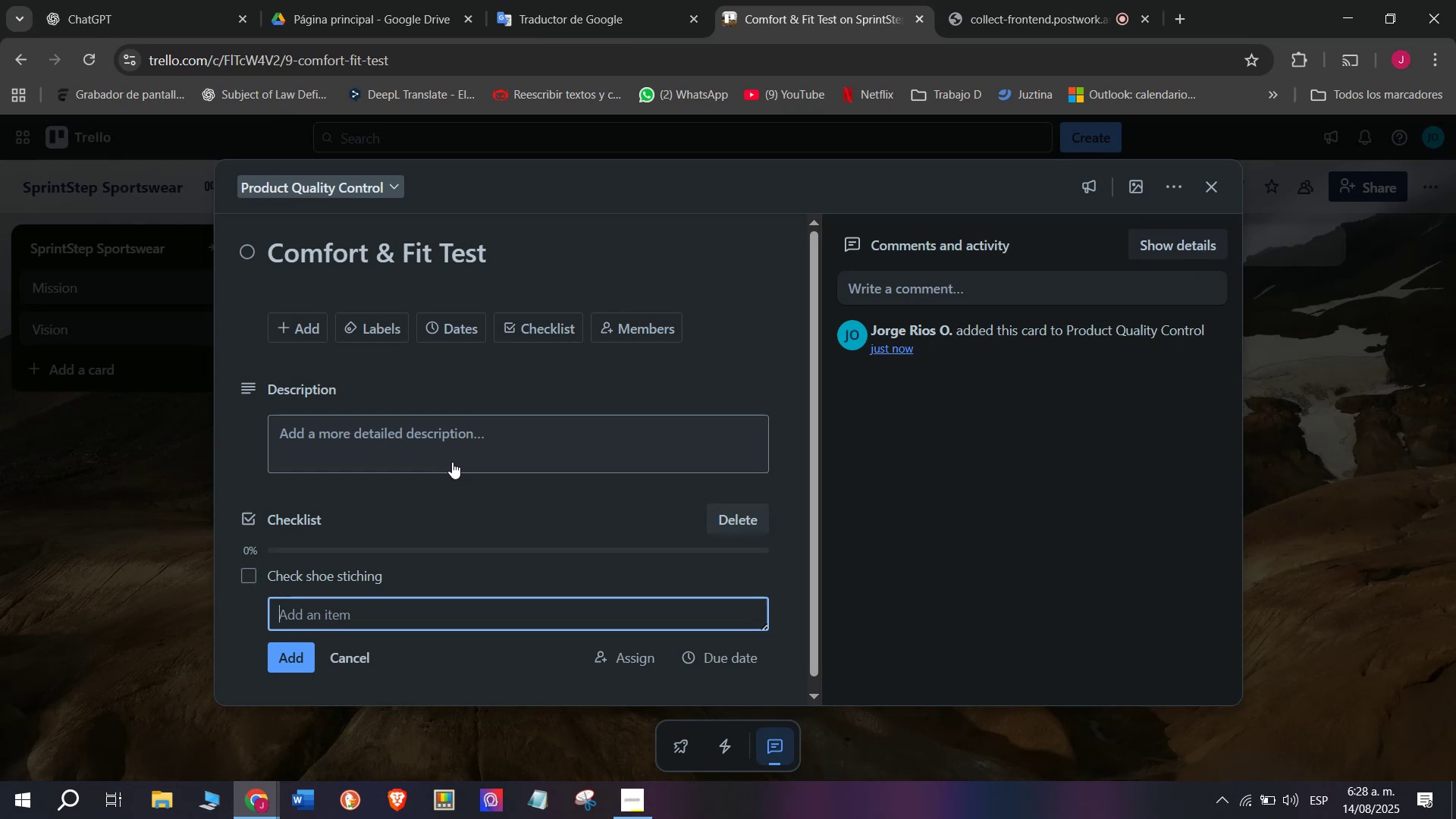 
scroll: coordinate [452, 462], scroll_direction: none, amount: 0.0
 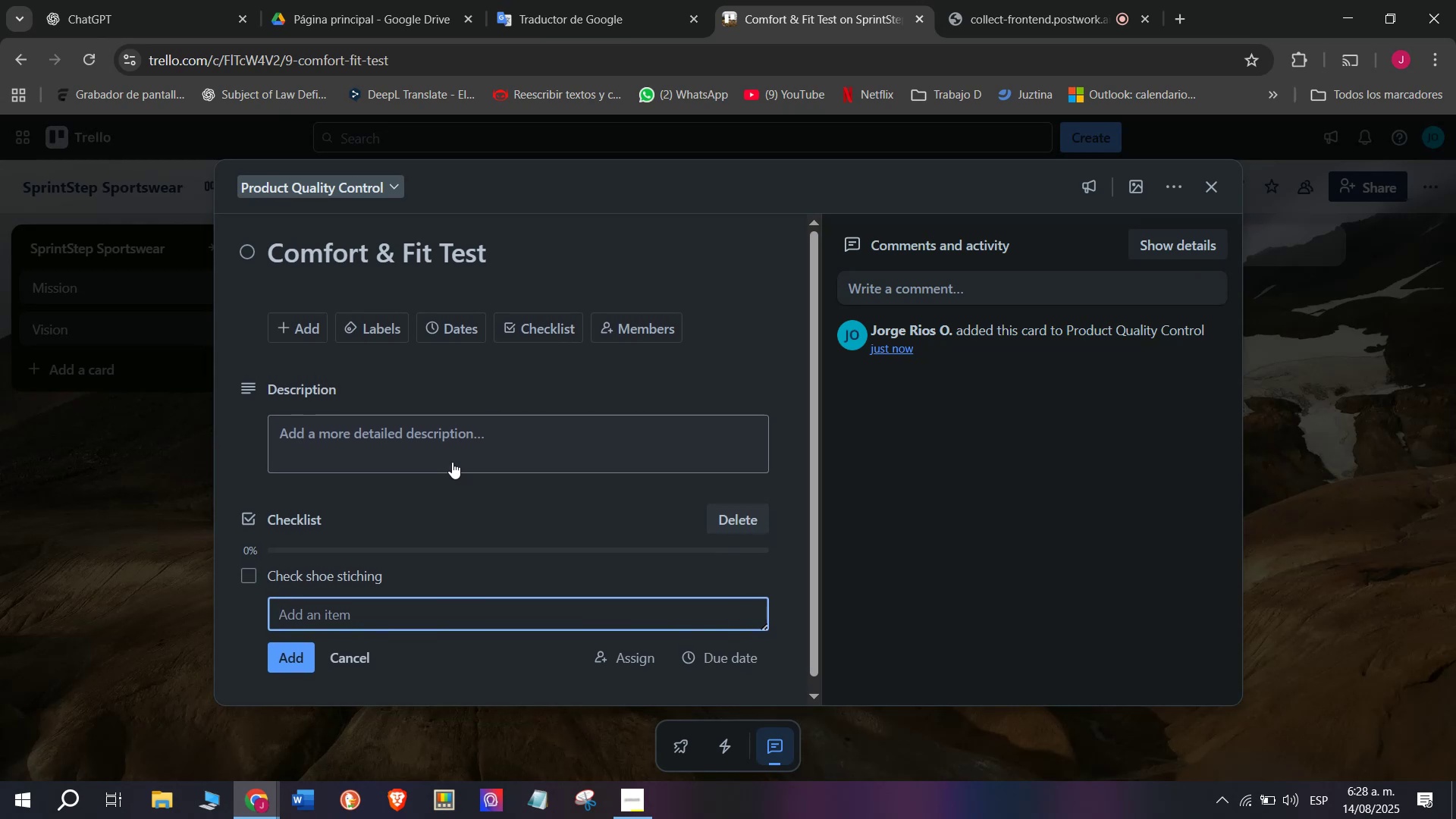 
type(Test d)
key(Backspace)
type(sole)
 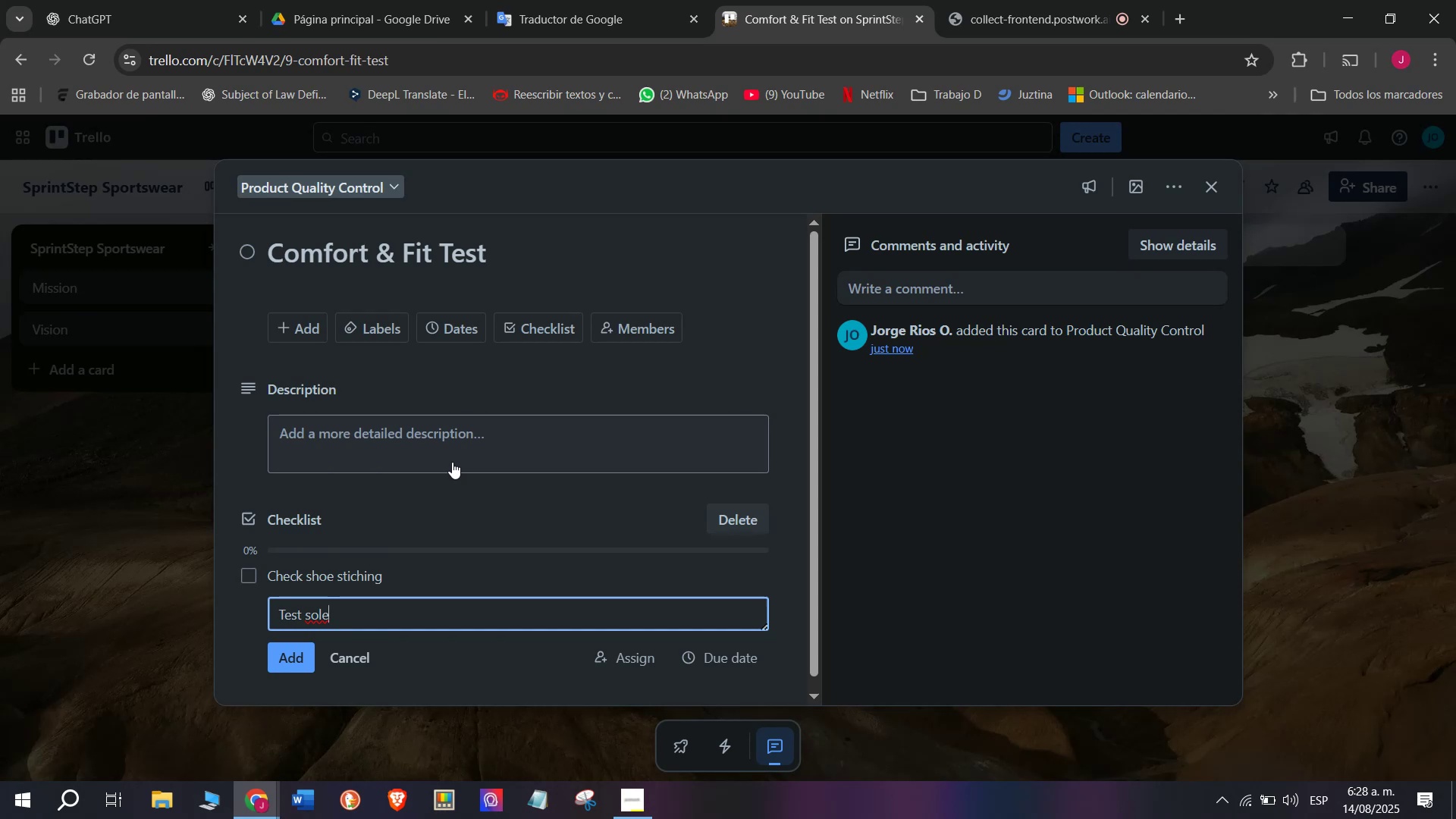 
type( flexibility)
 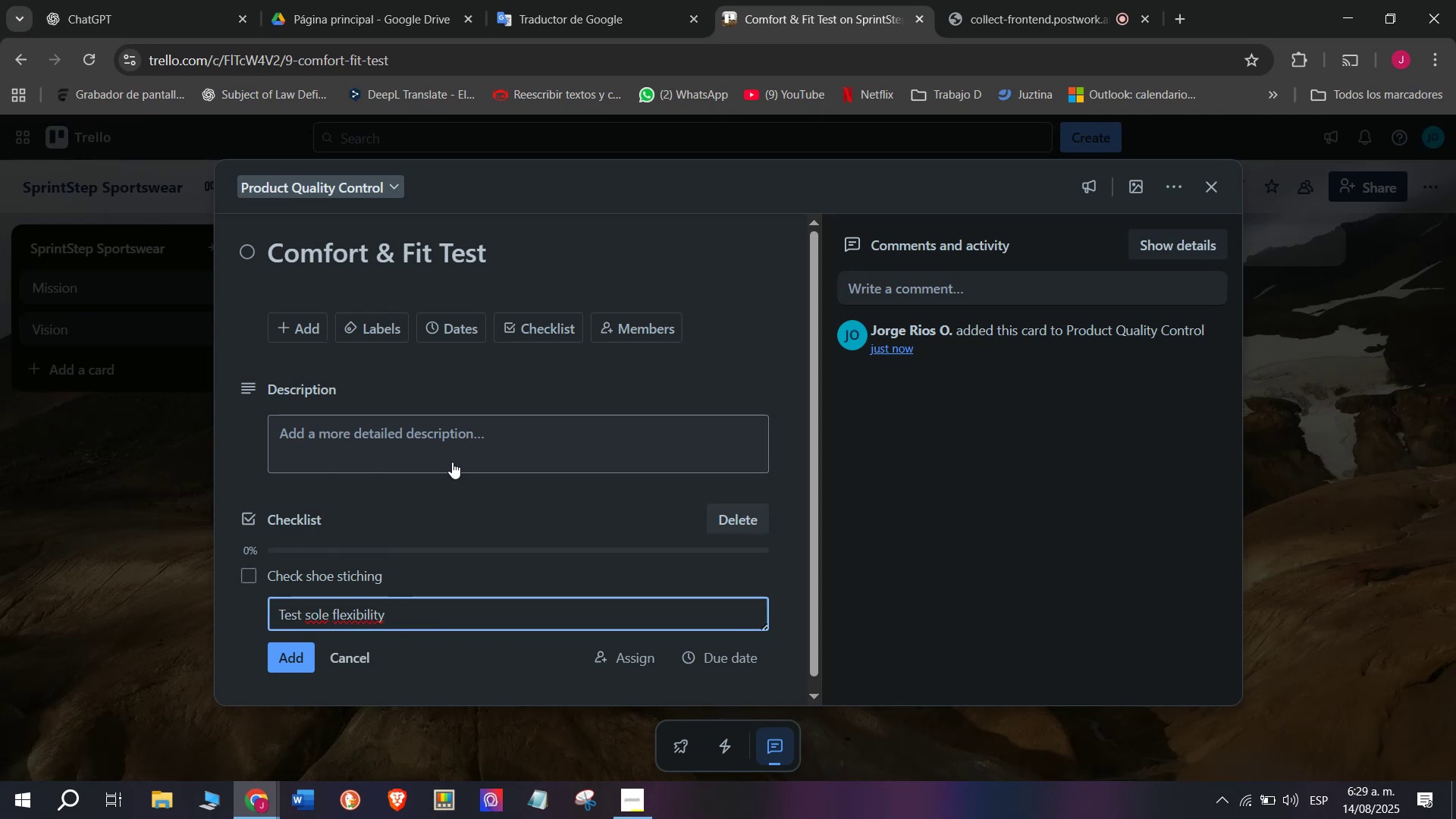 
key(Enter)
 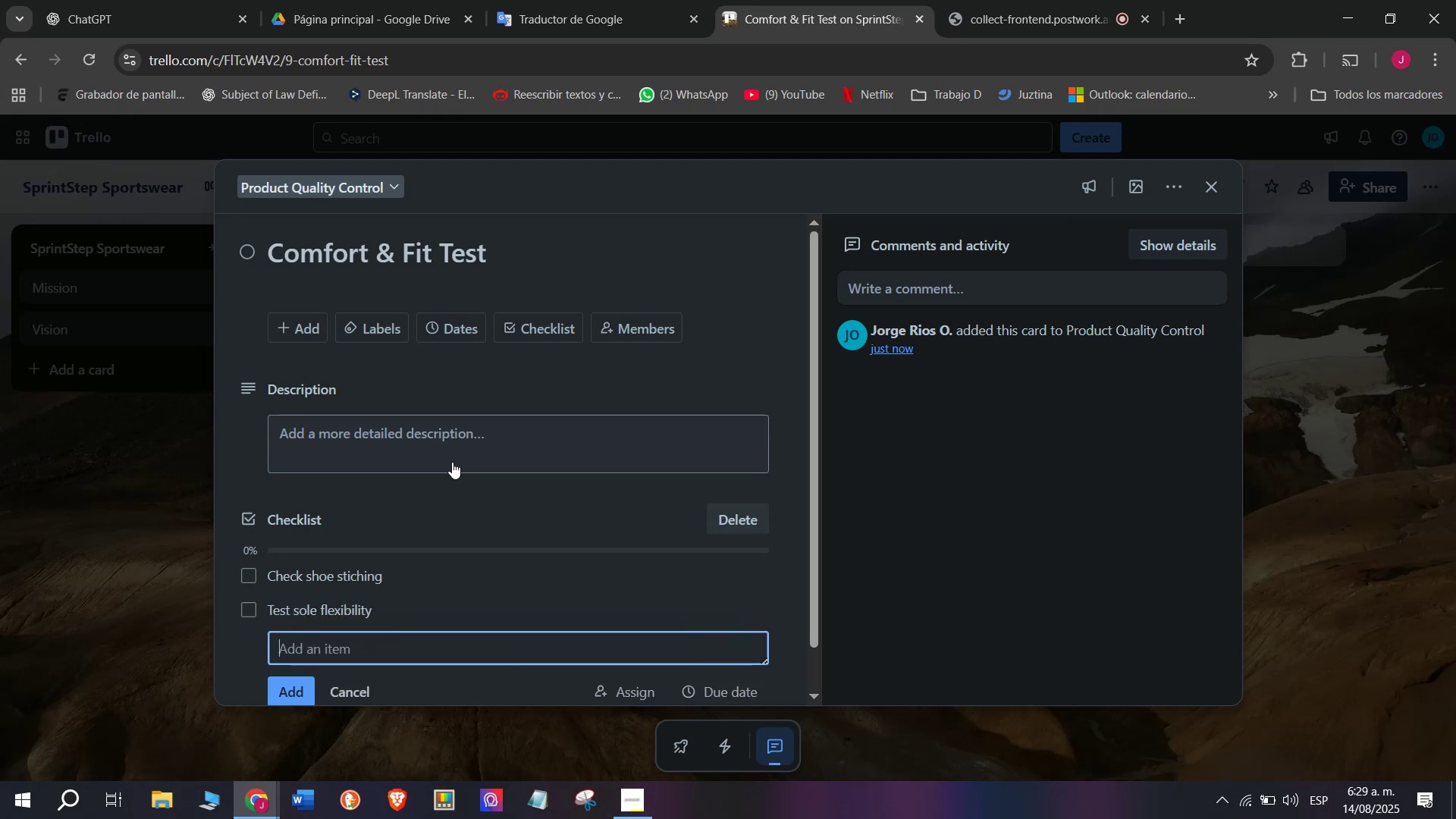 
type(Verify insole comfi)
key(Backspace)
type(ort)
 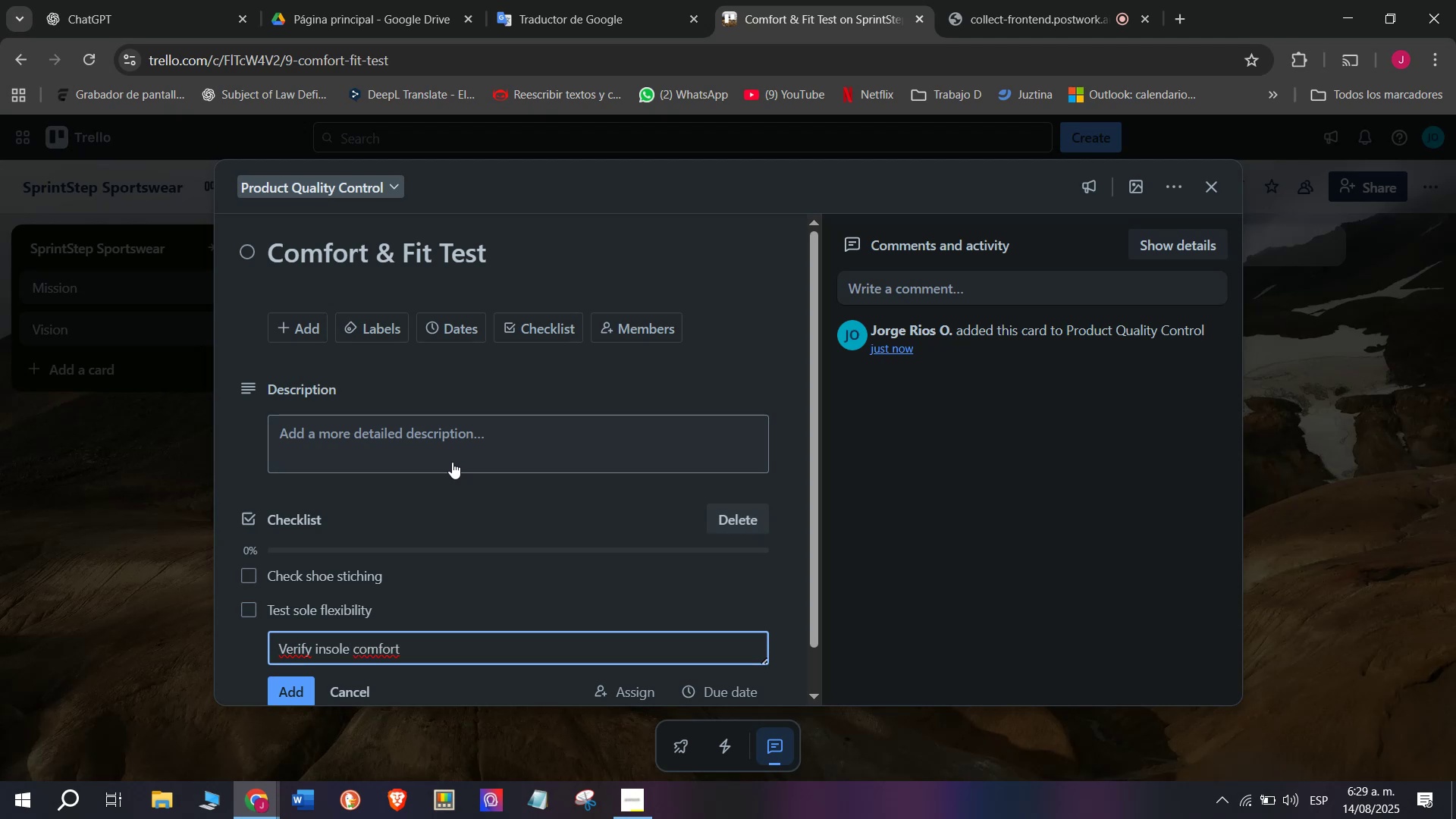 
key(Enter)
 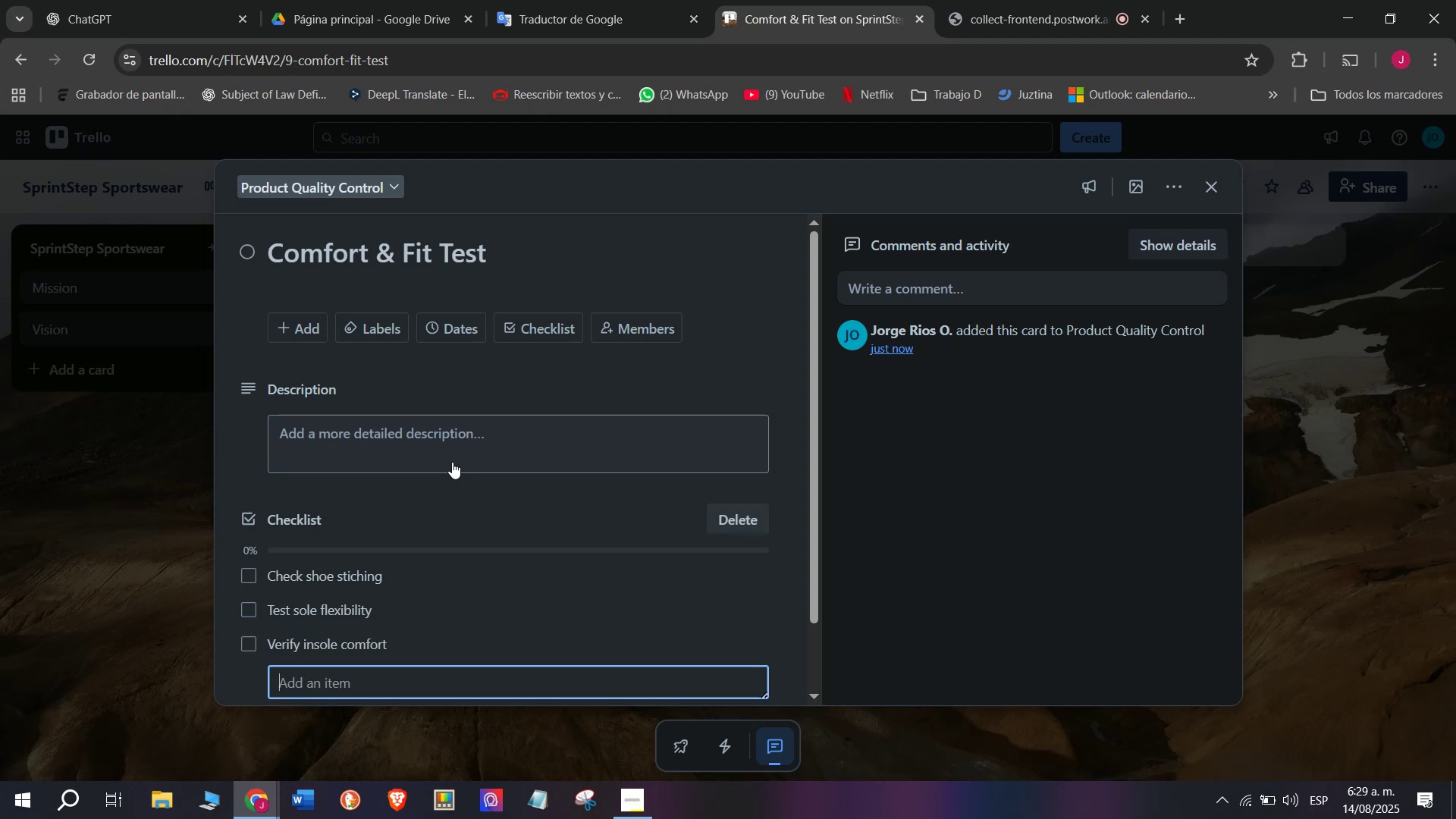 
type(Inspect for defects)
 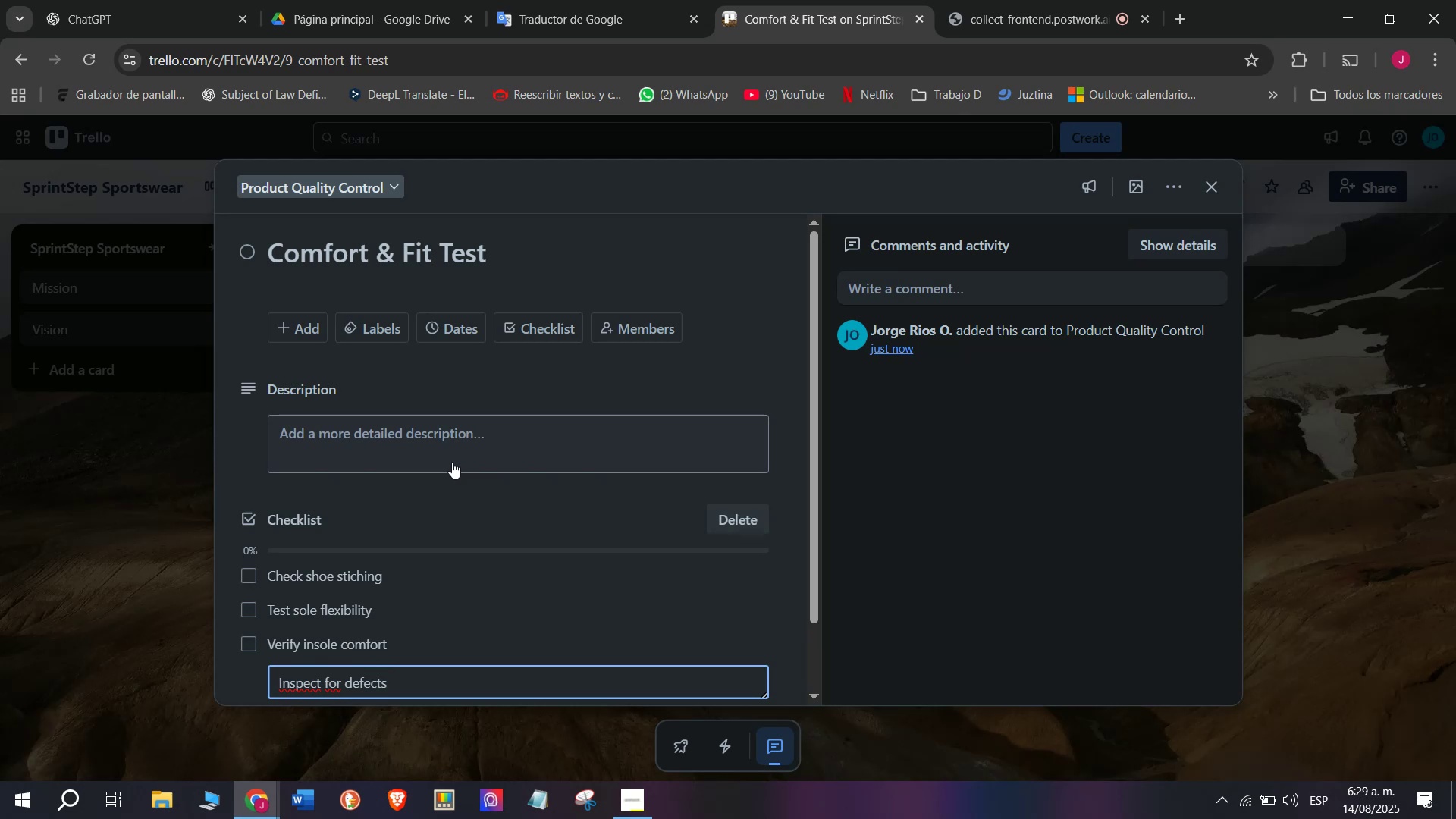 
key(Enter)
 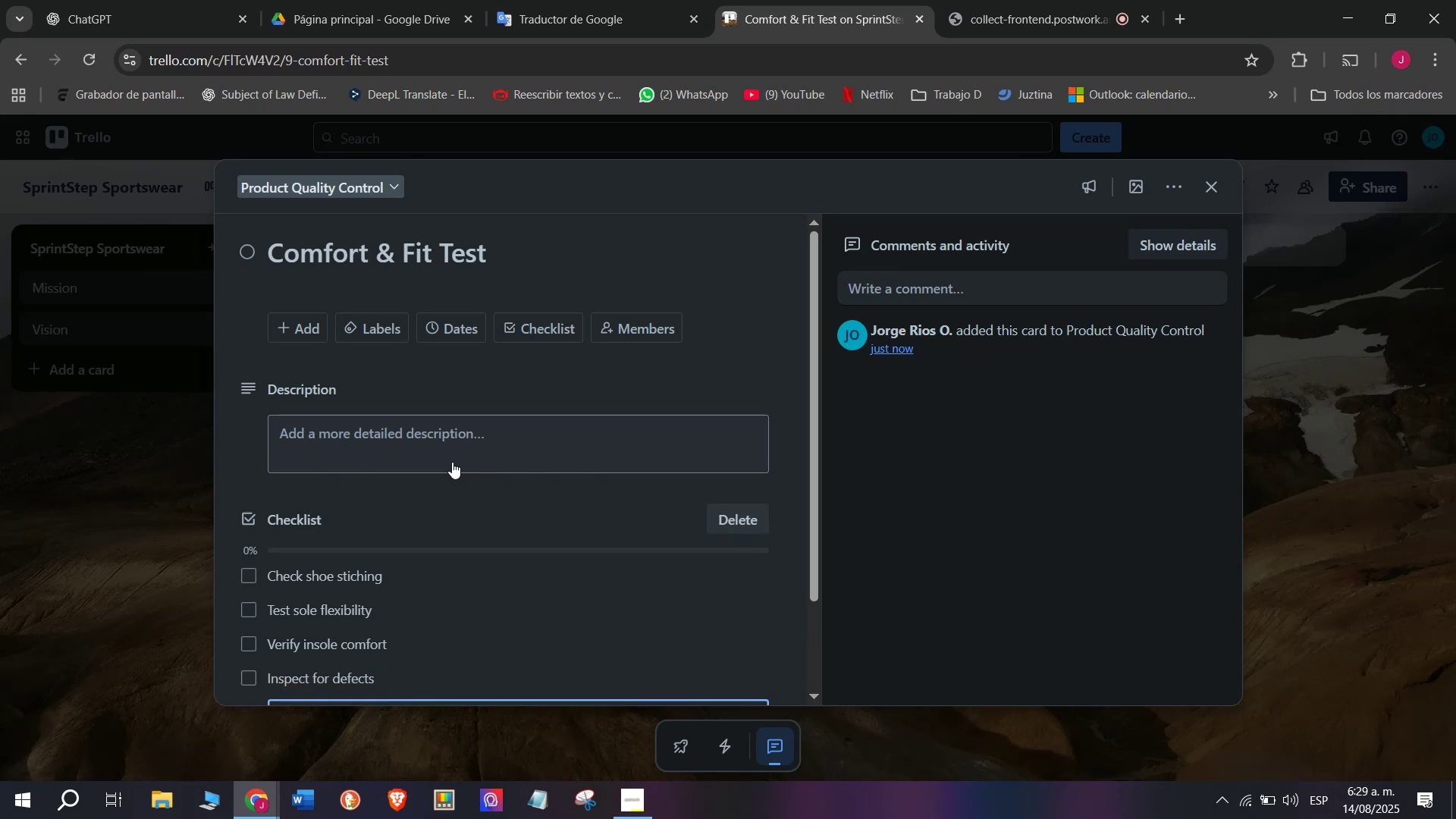 
wait(5.35)
 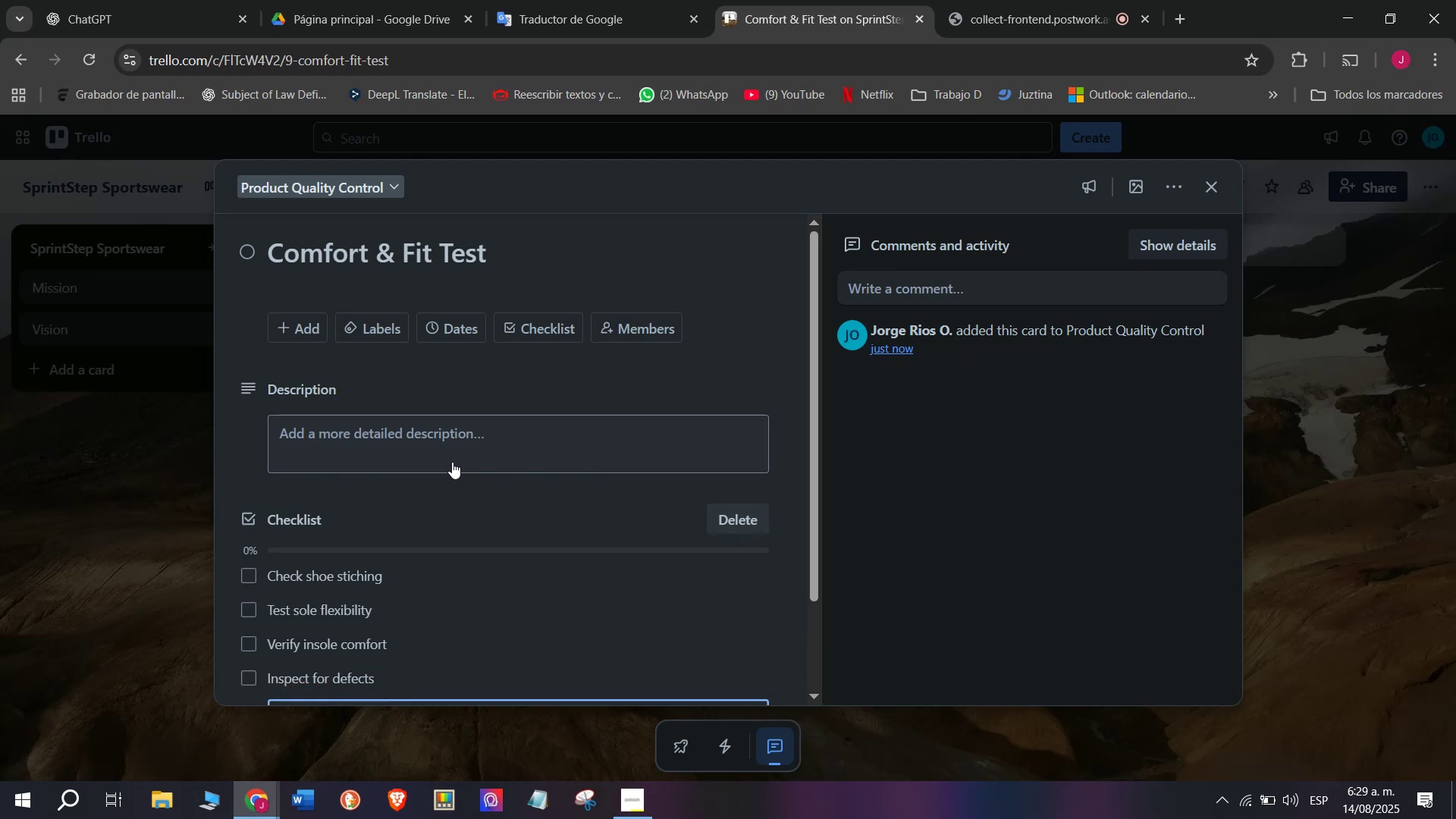 
scroll: coordinate [455, 500], scroll_direction: down, amount: 2.0
 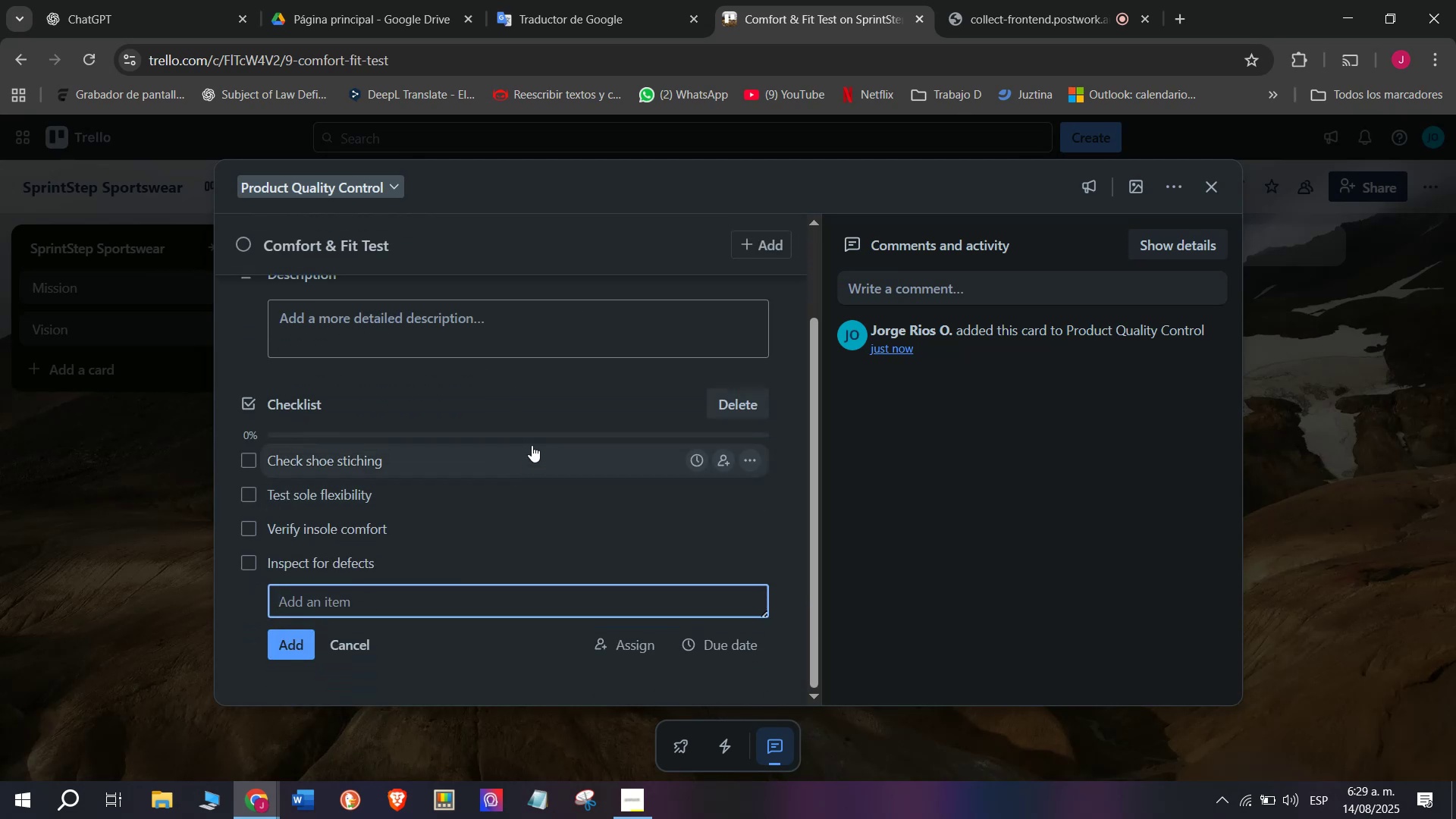 
type(Approve for sale)
 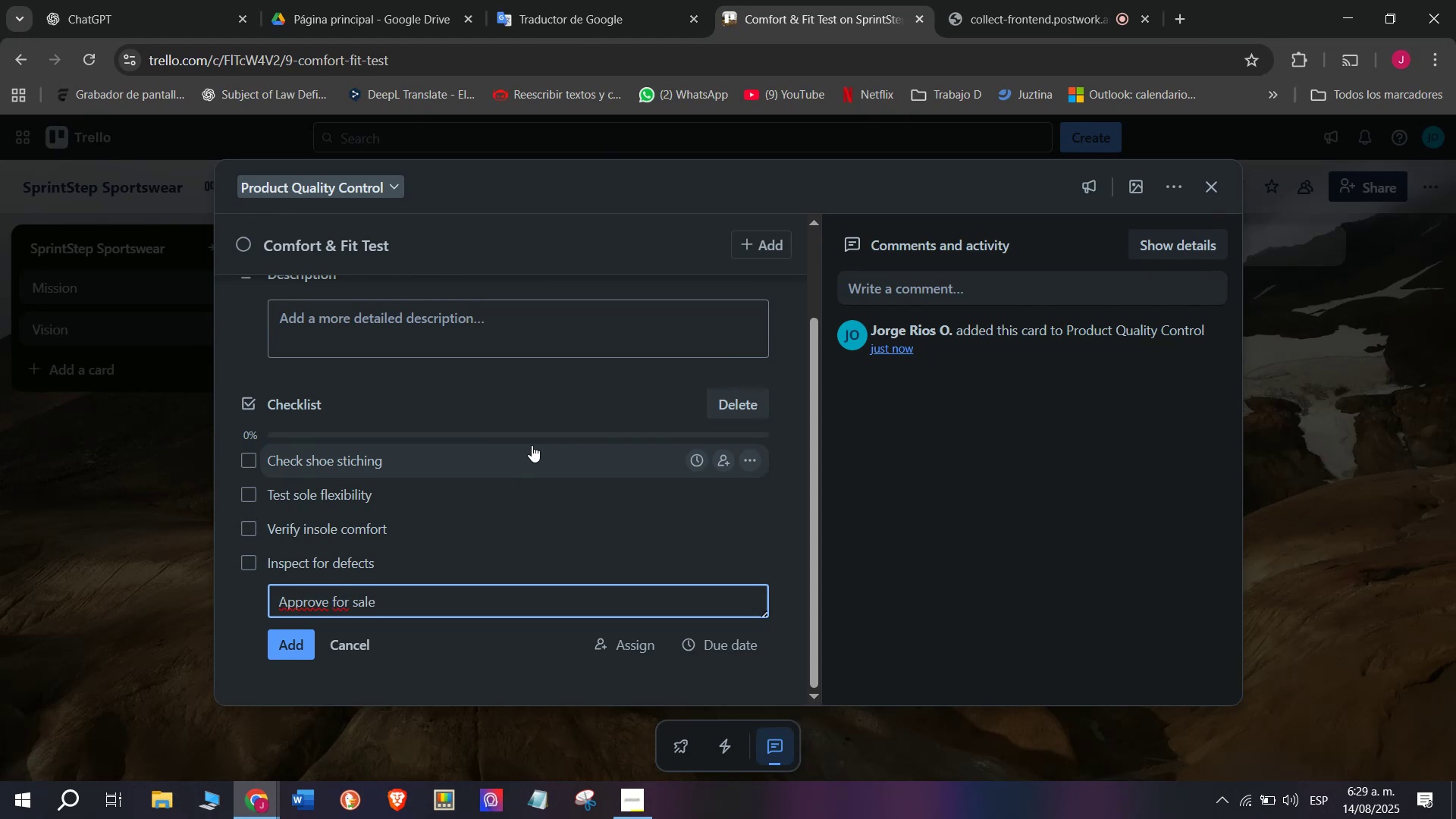 
key(Enter)
 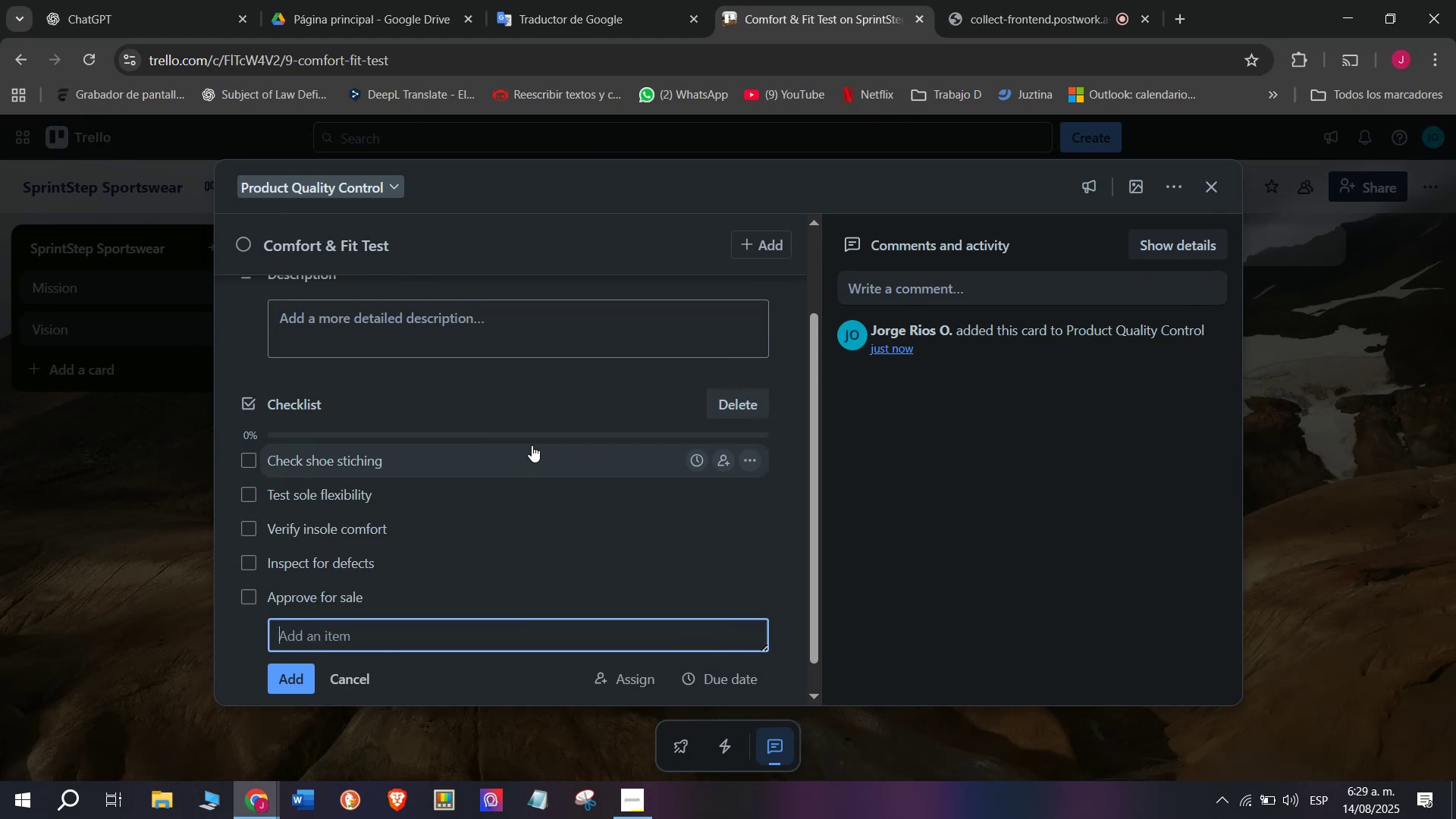 
type(Record results)
 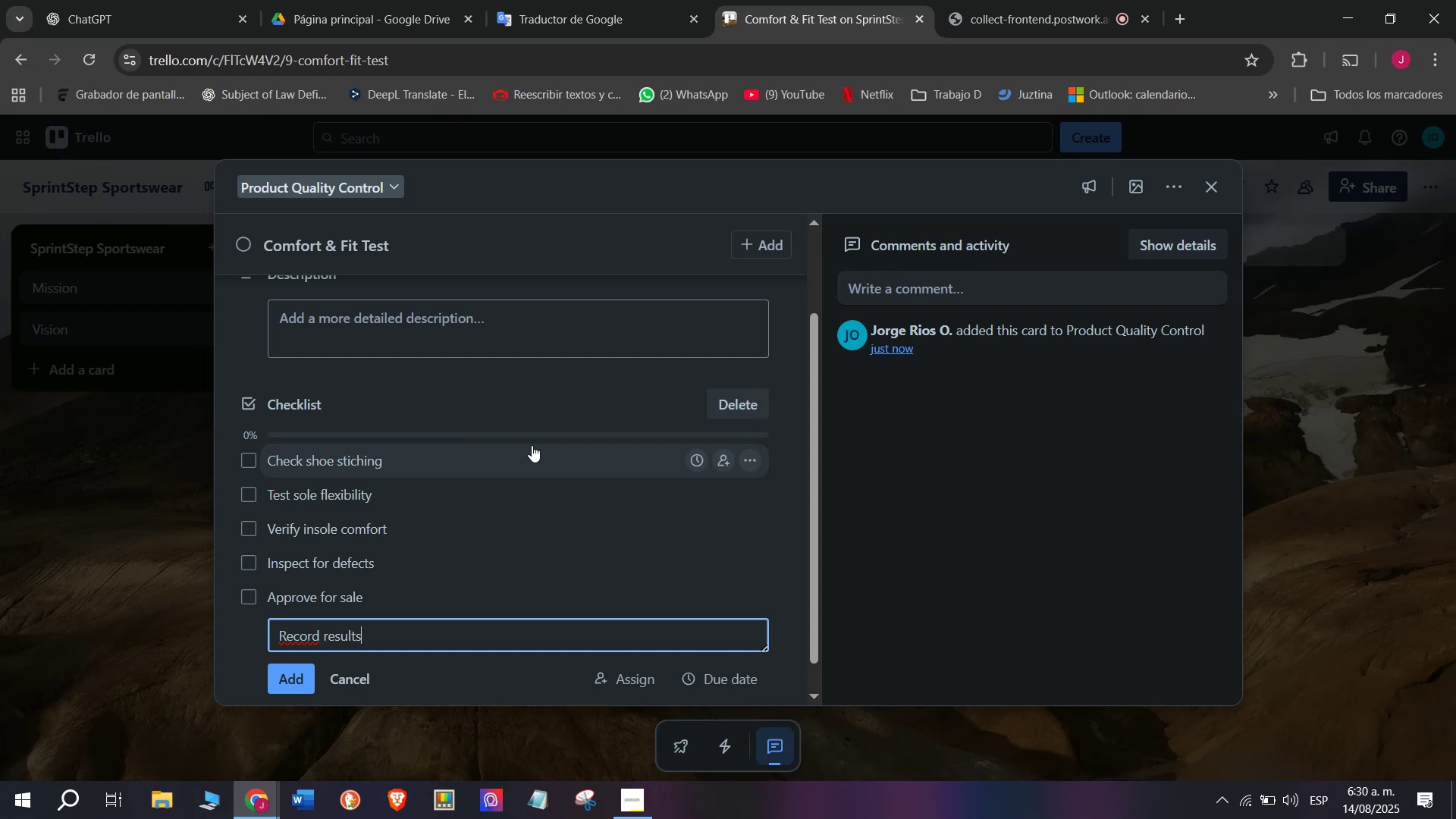 
key(Enter)
 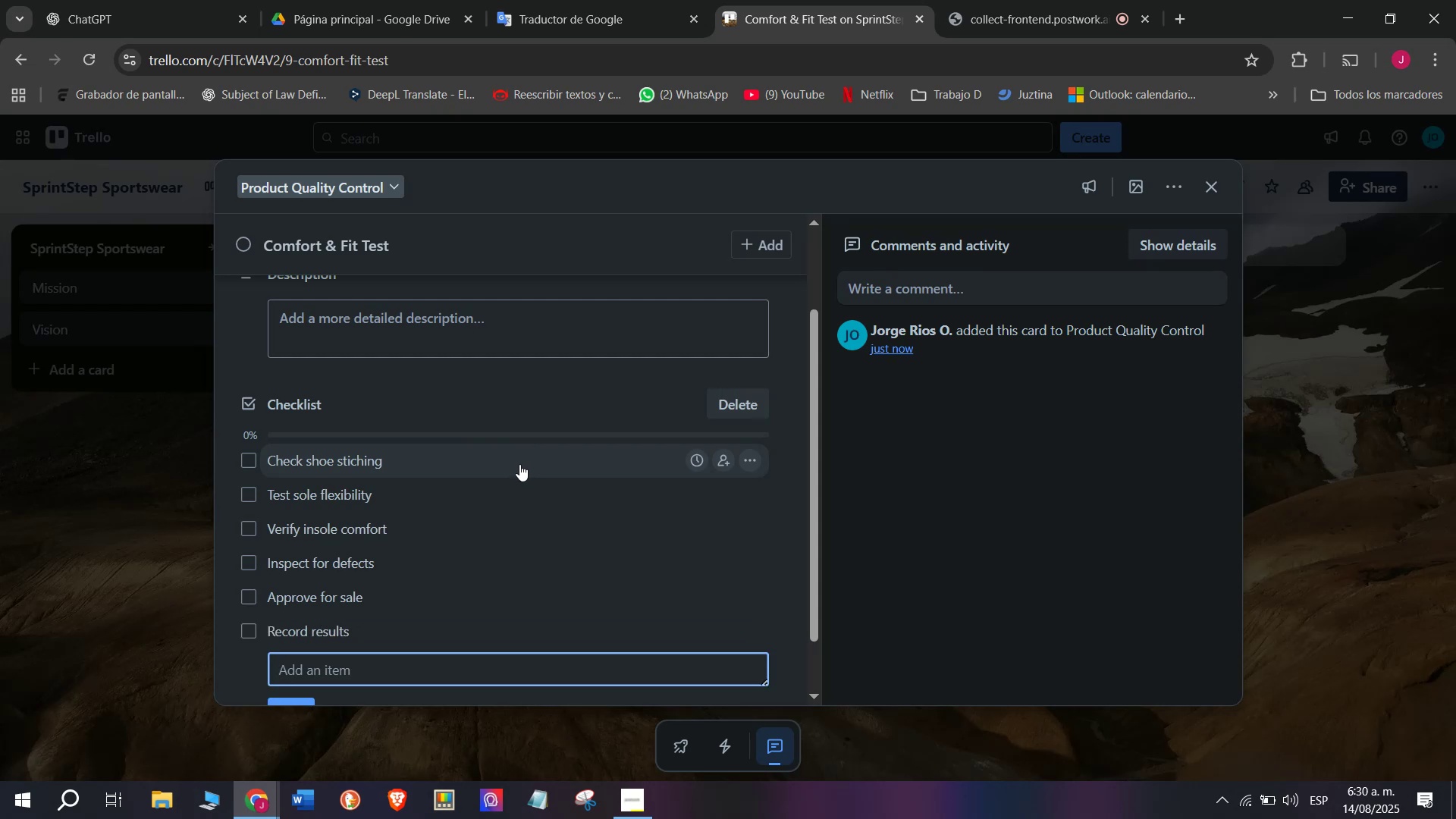 
scroll: coordinate [519, 464], scroll_direction: up, amount: 3.0
 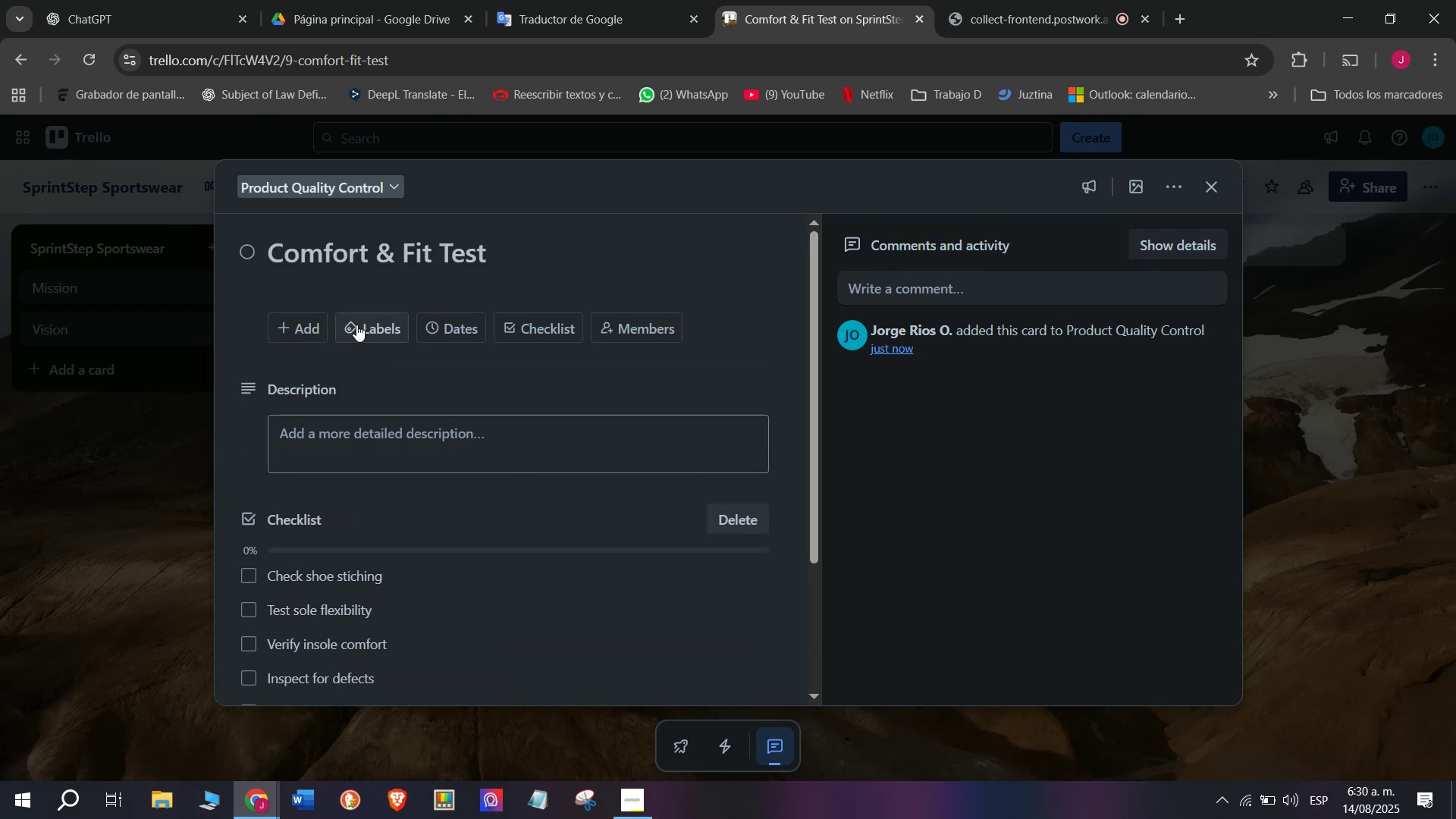 
left_click([361, 312])
 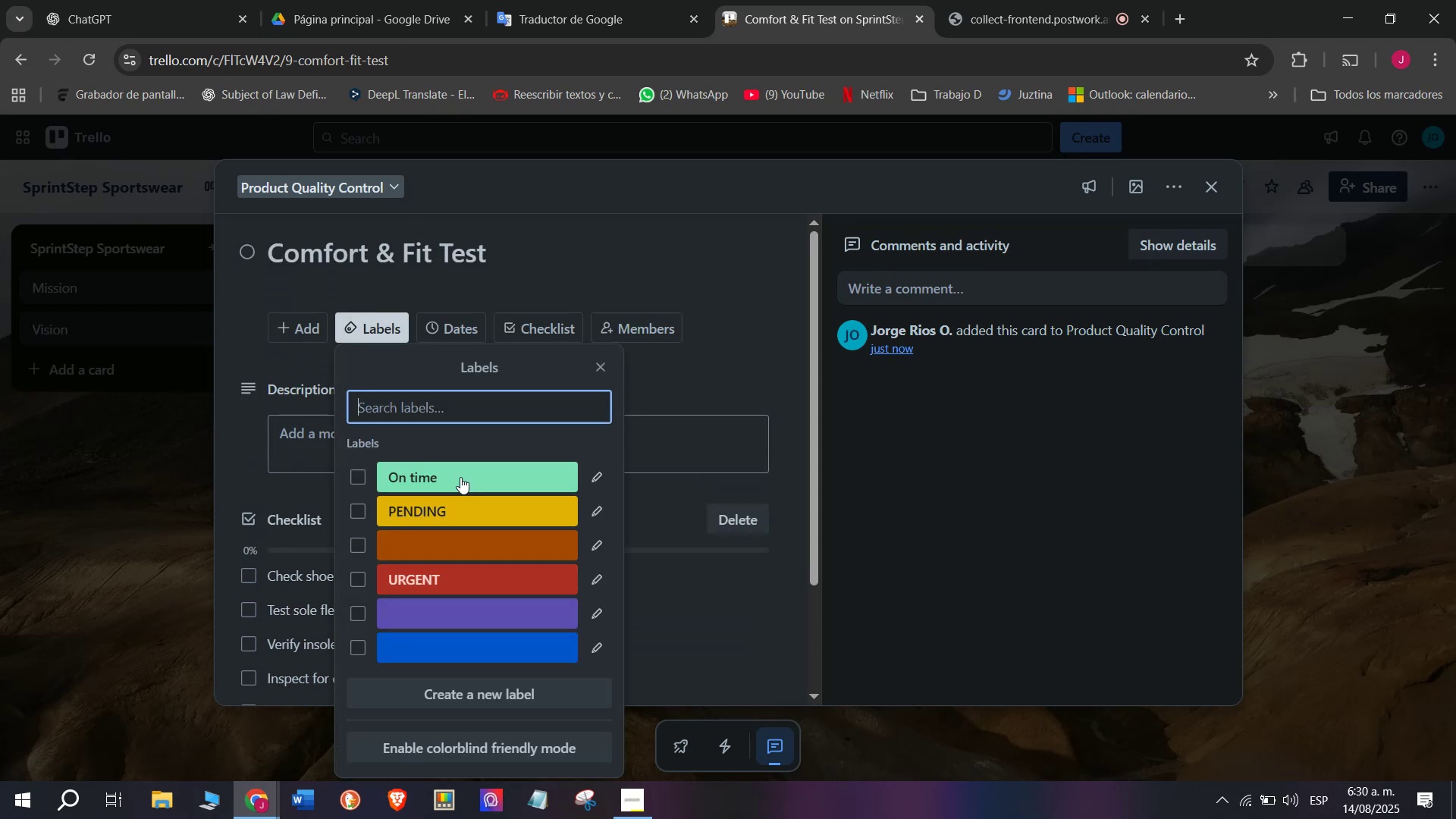 
left_click([463, 480])
 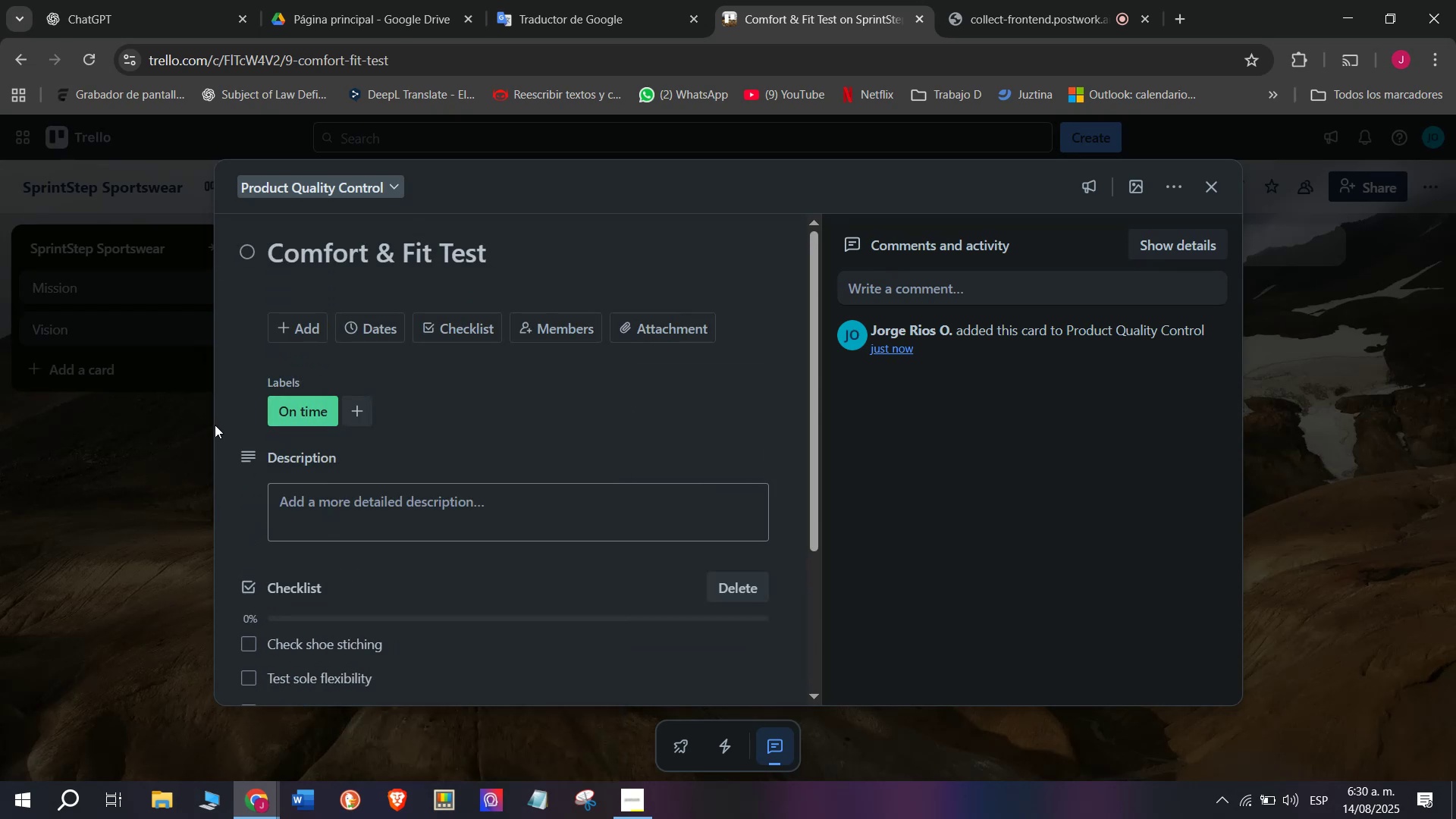 
double_click([184, 469])
 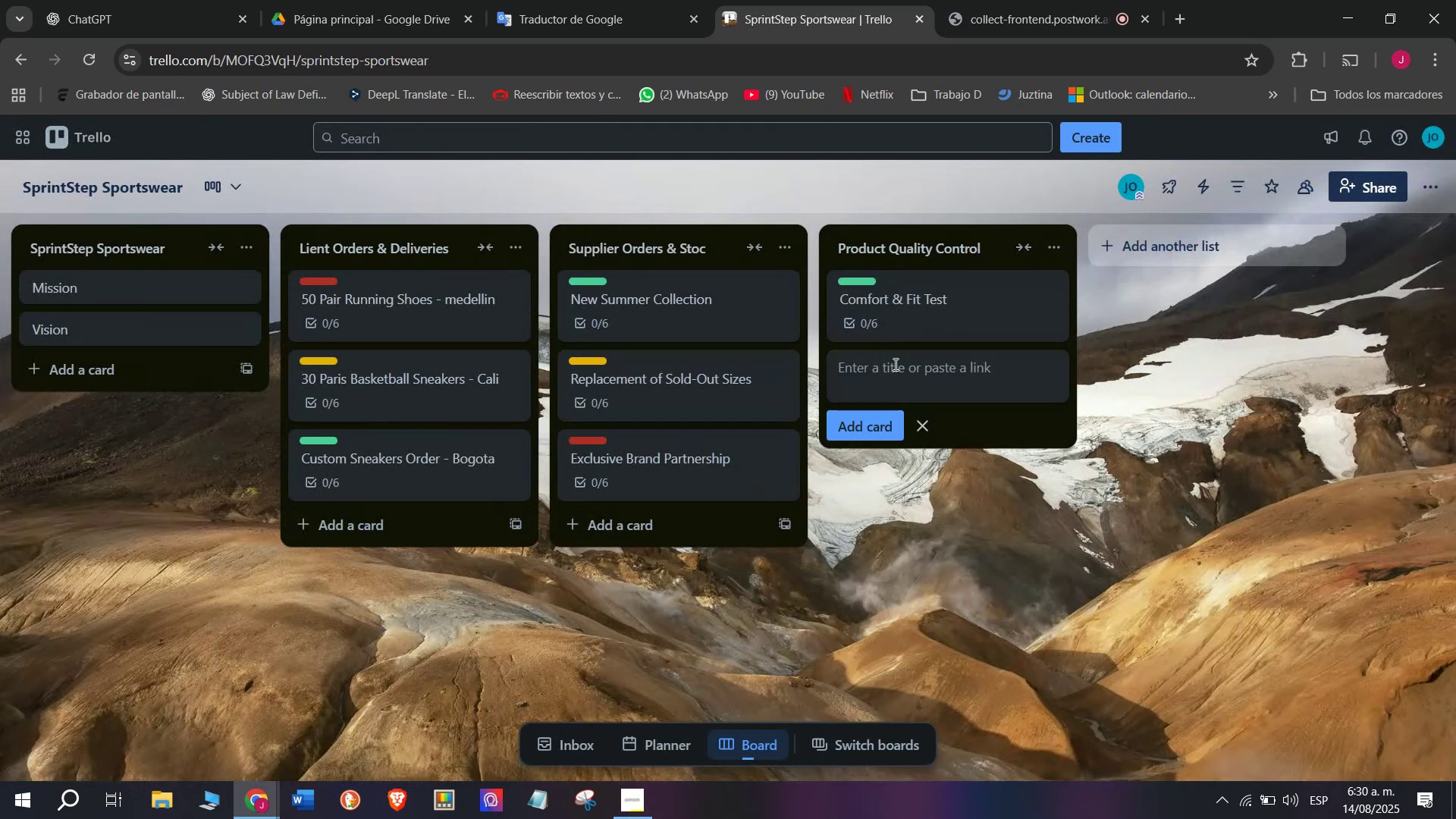 
type(Durability Test)
 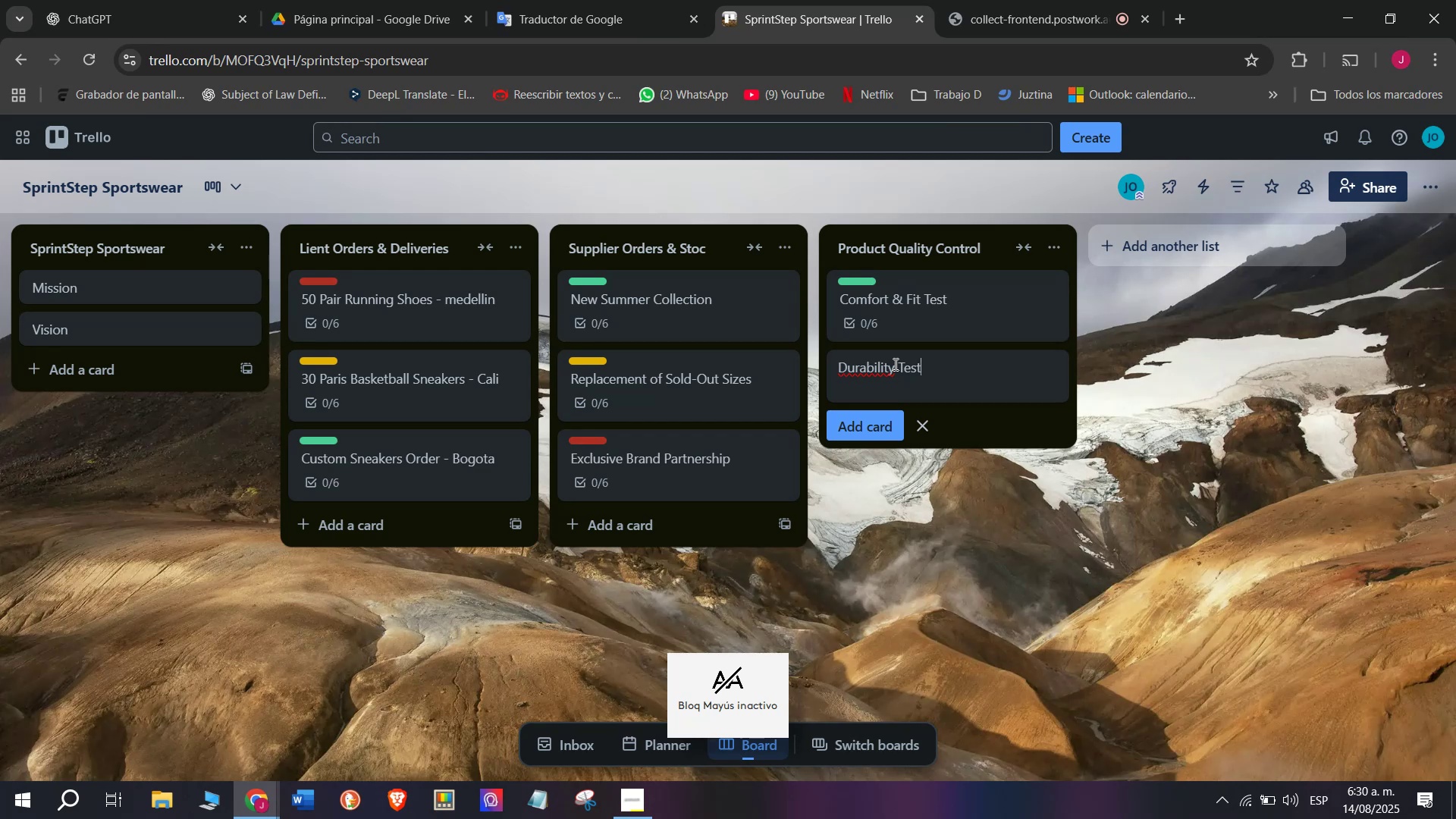 
key(Enter)
 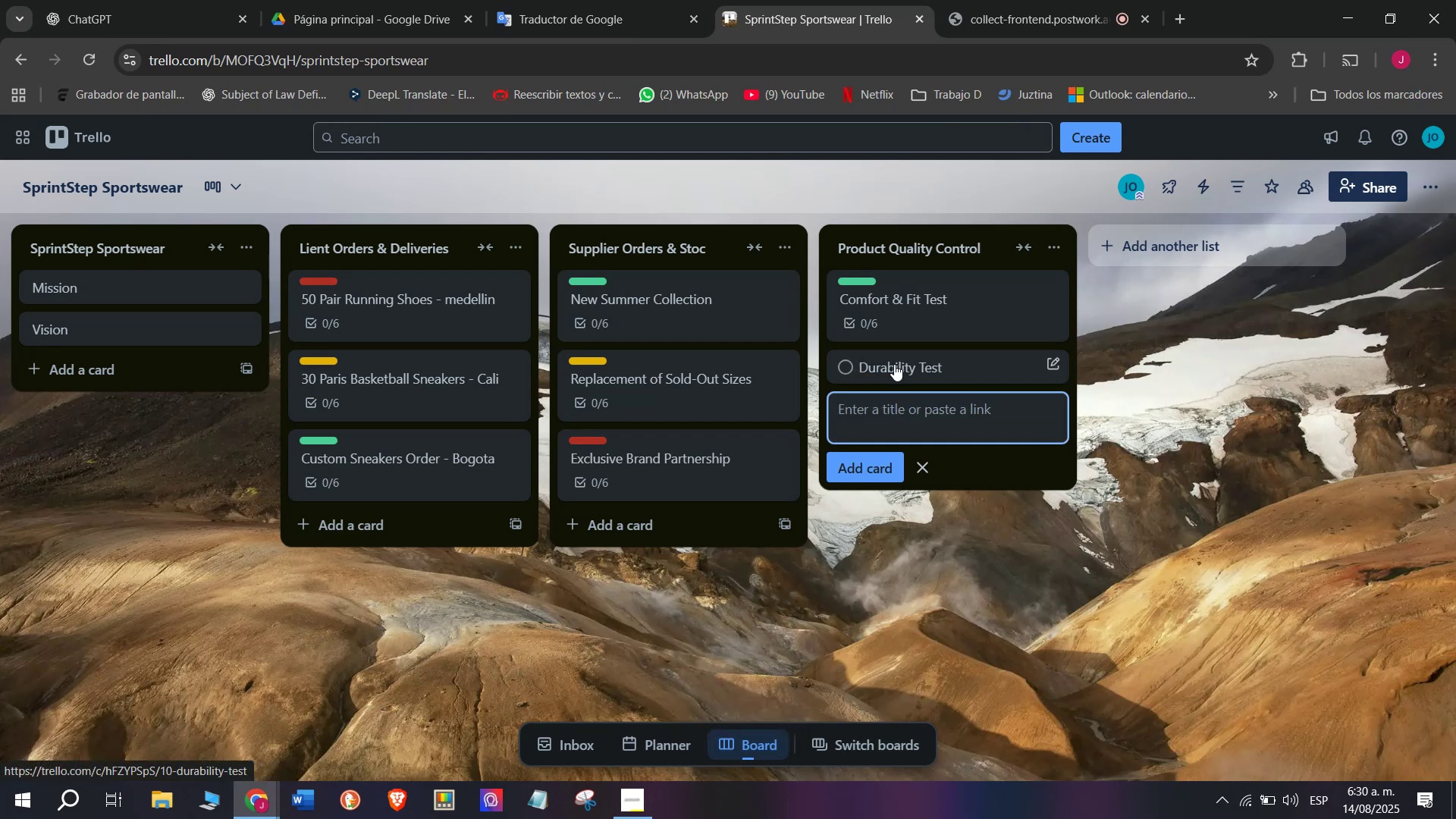 
left_click([894, 364])
 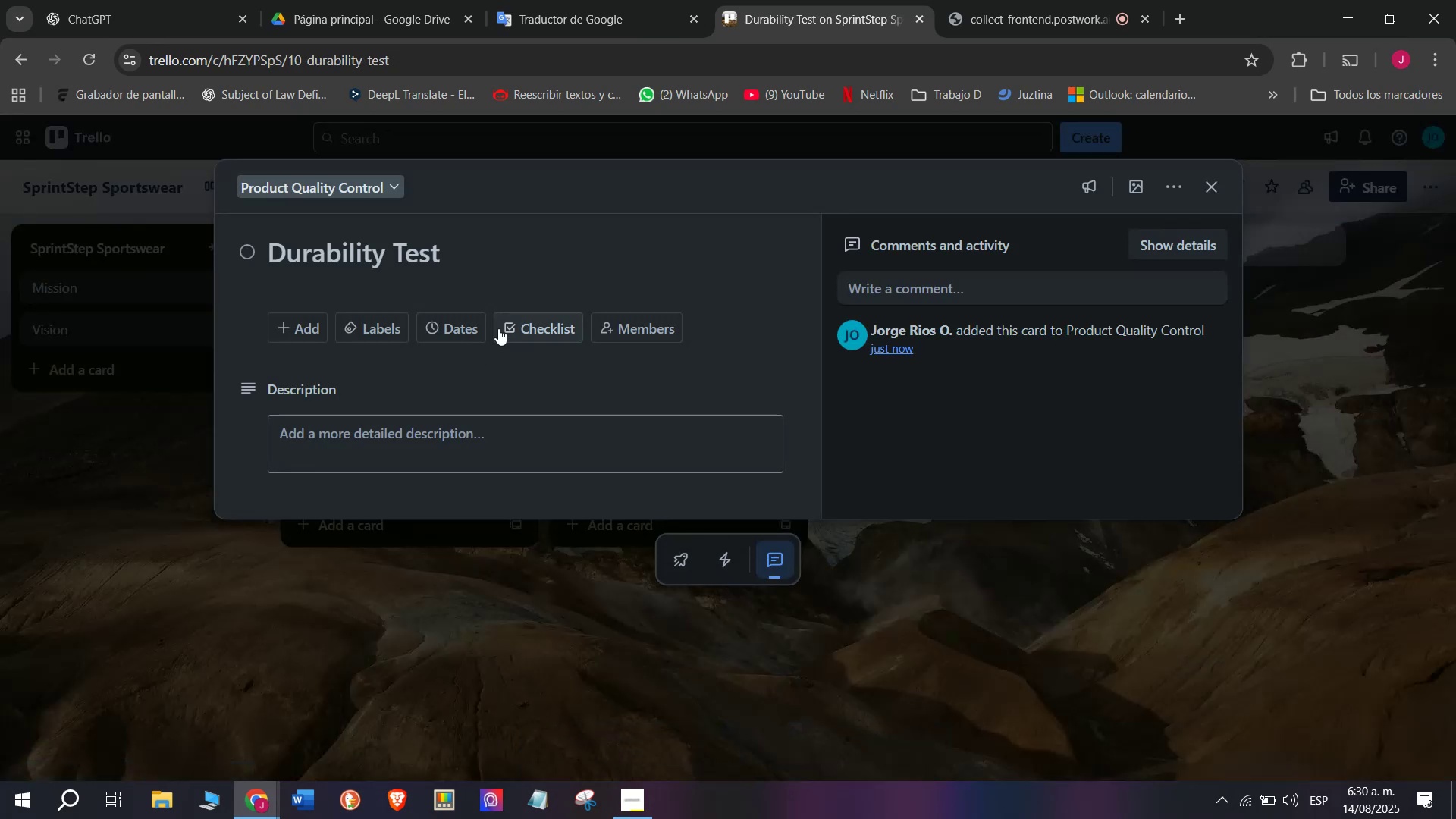 
left_click([519, 327])
 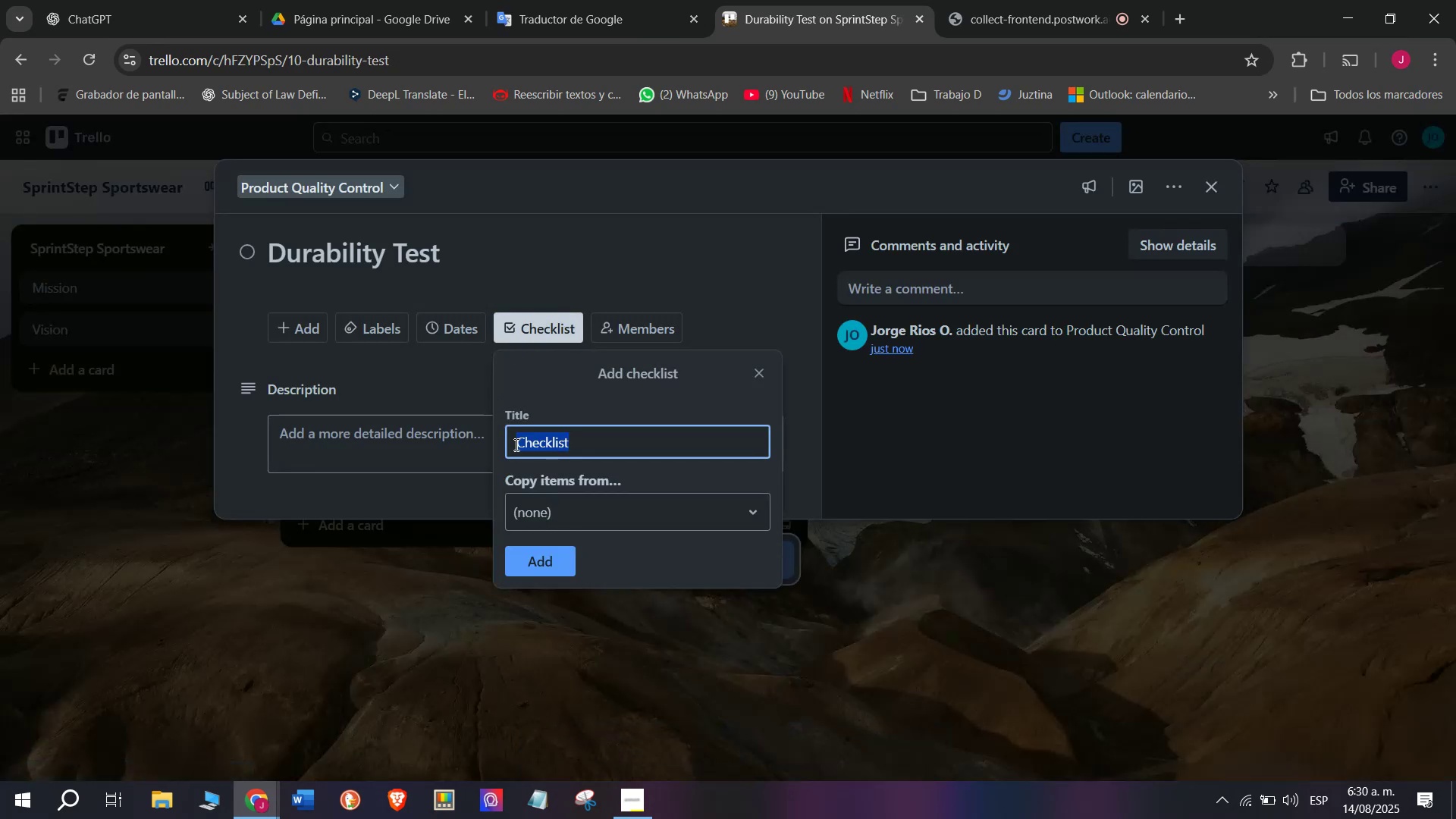 
left_click([547, 550])
 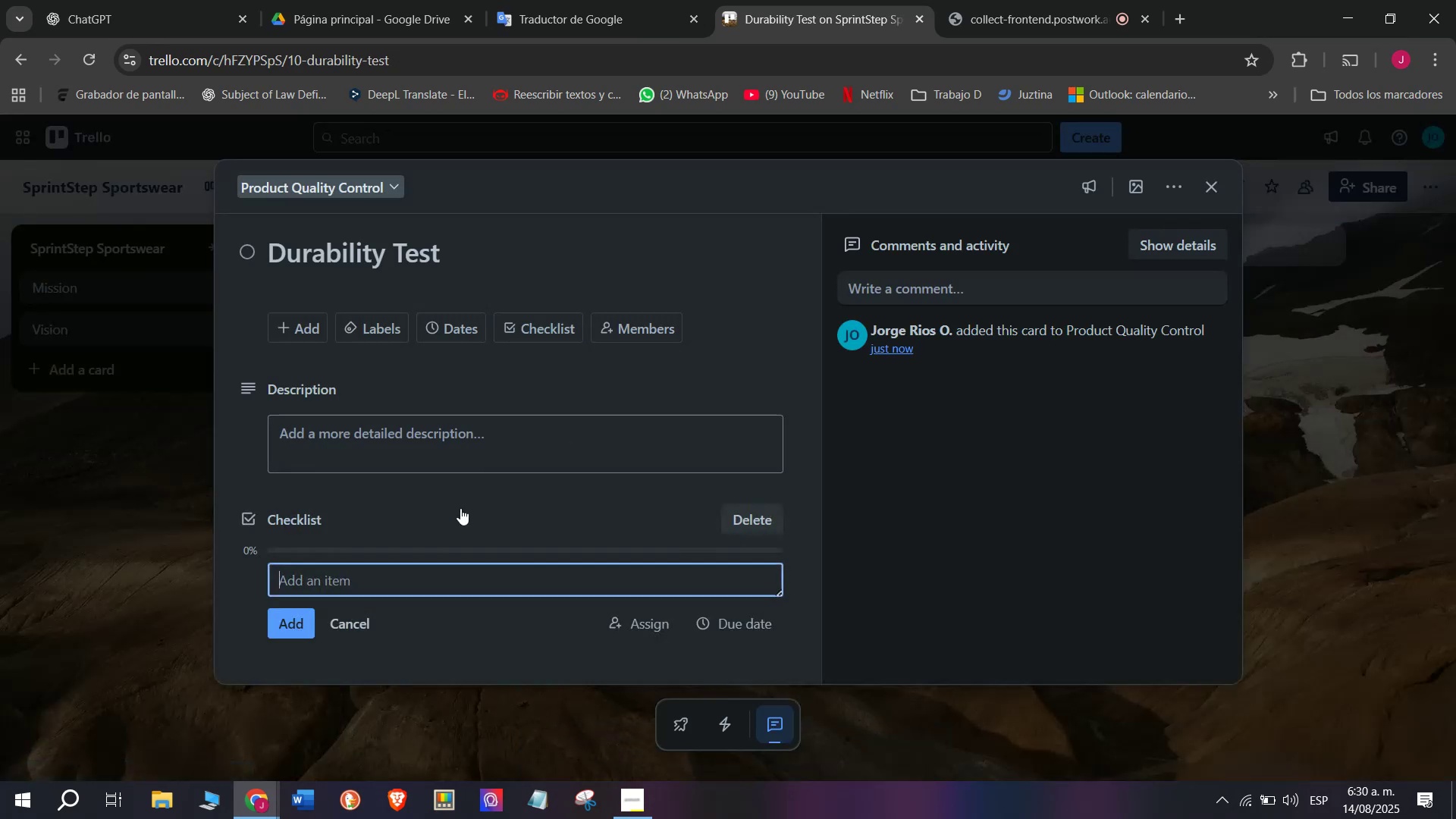 
type(Simulate ru)
 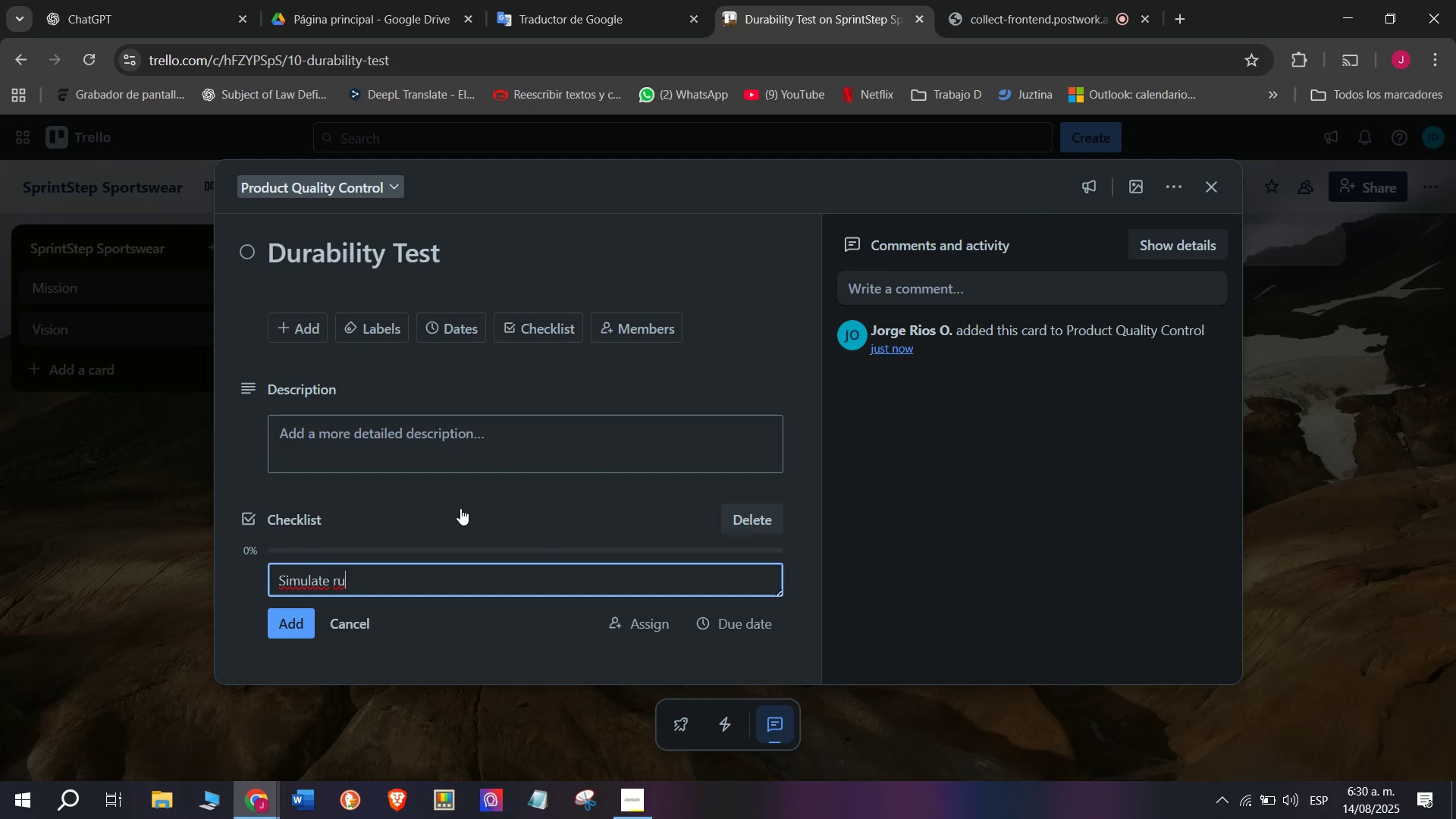 
type(nning stress)
 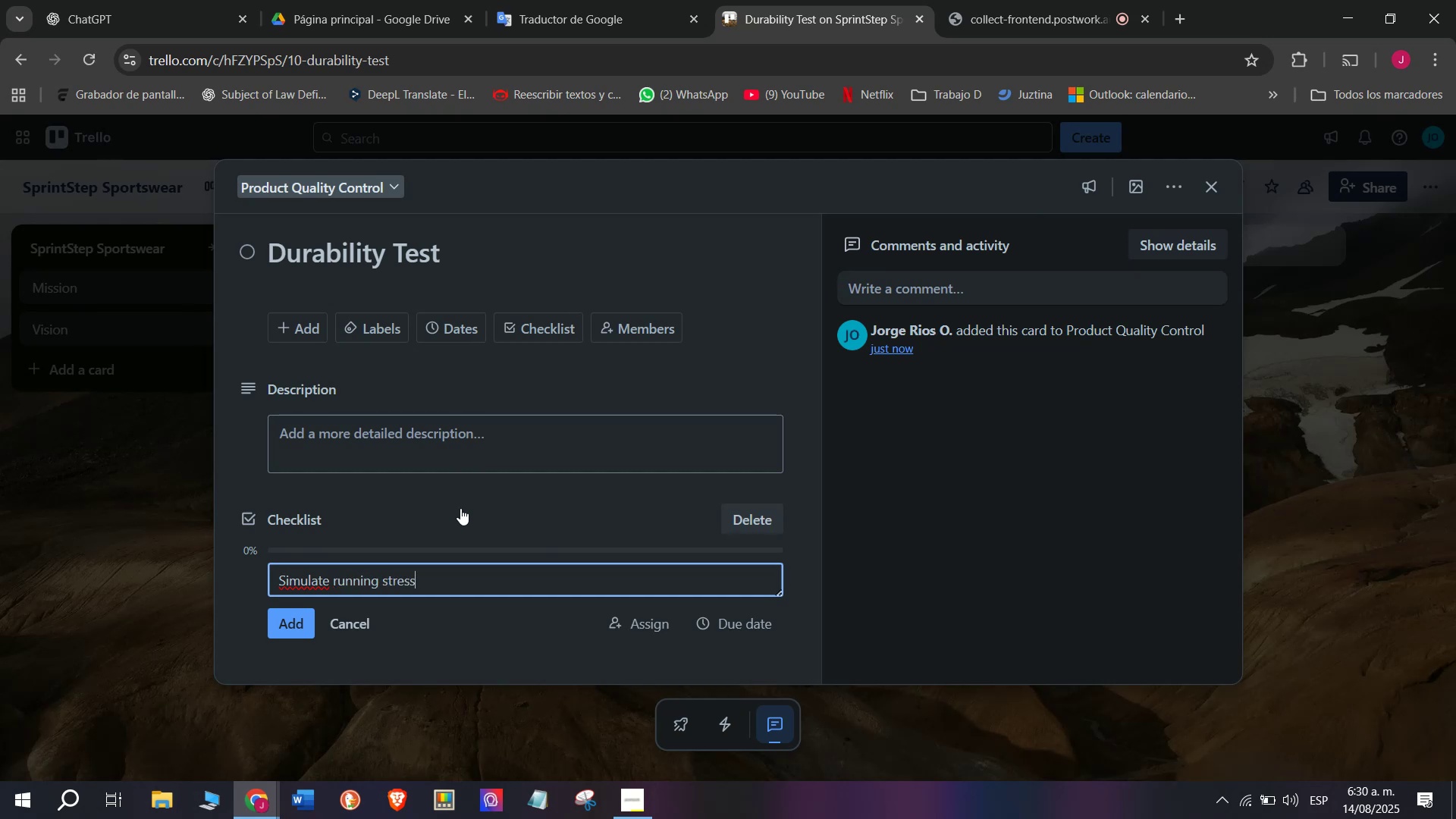 
key(Enter)
 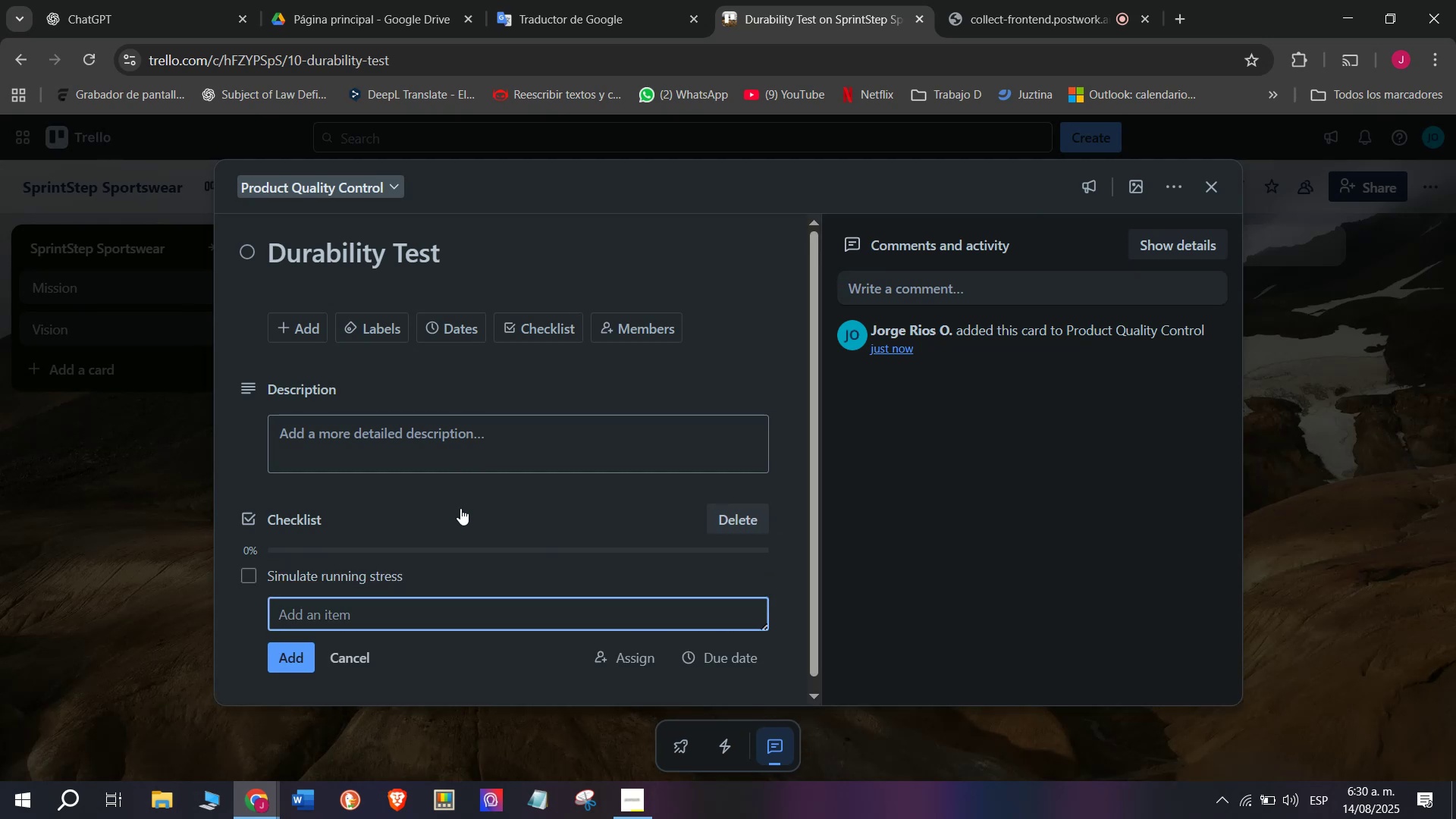 
type(Check otsole resistance )
 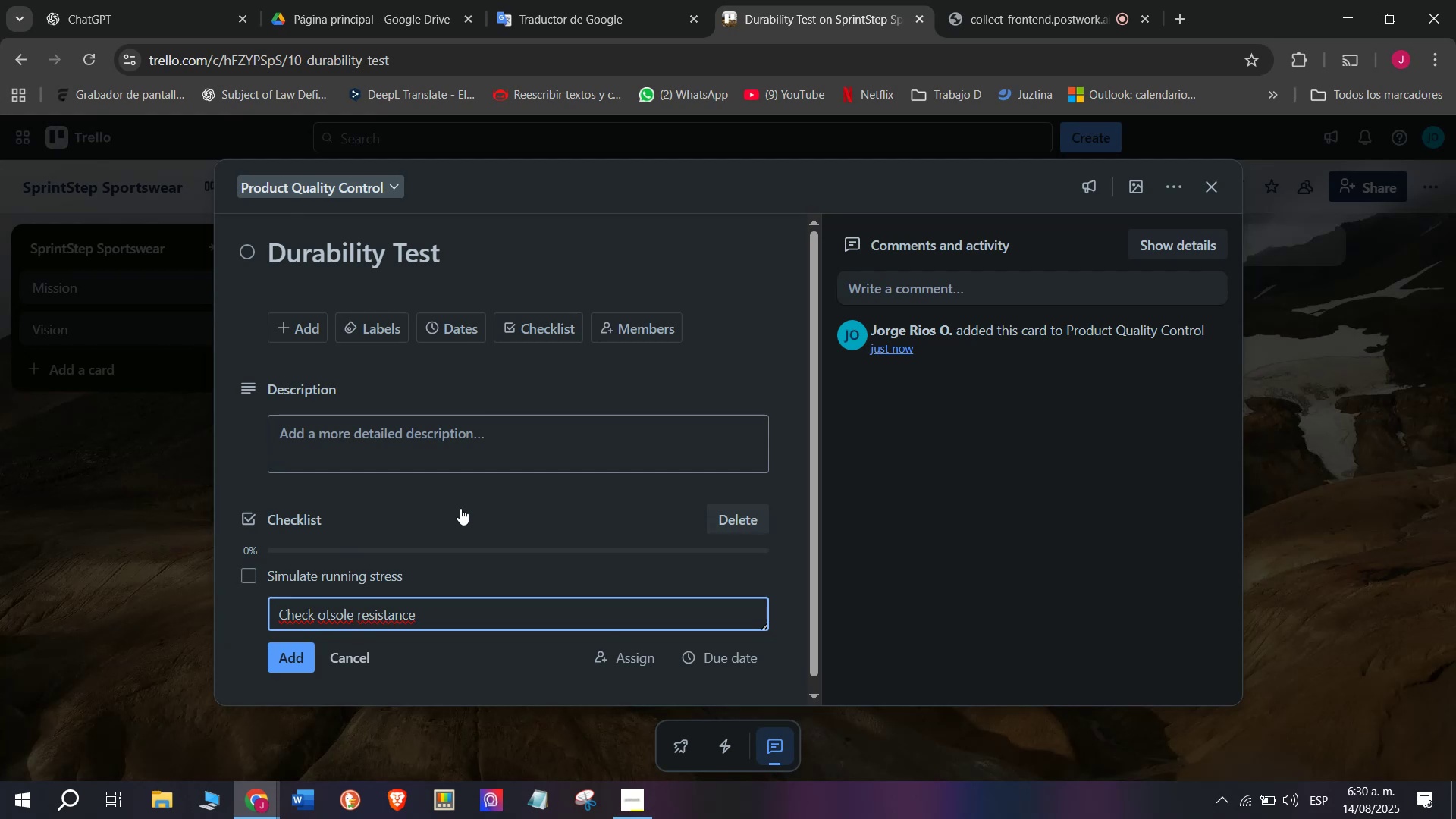 
key(Enter)
 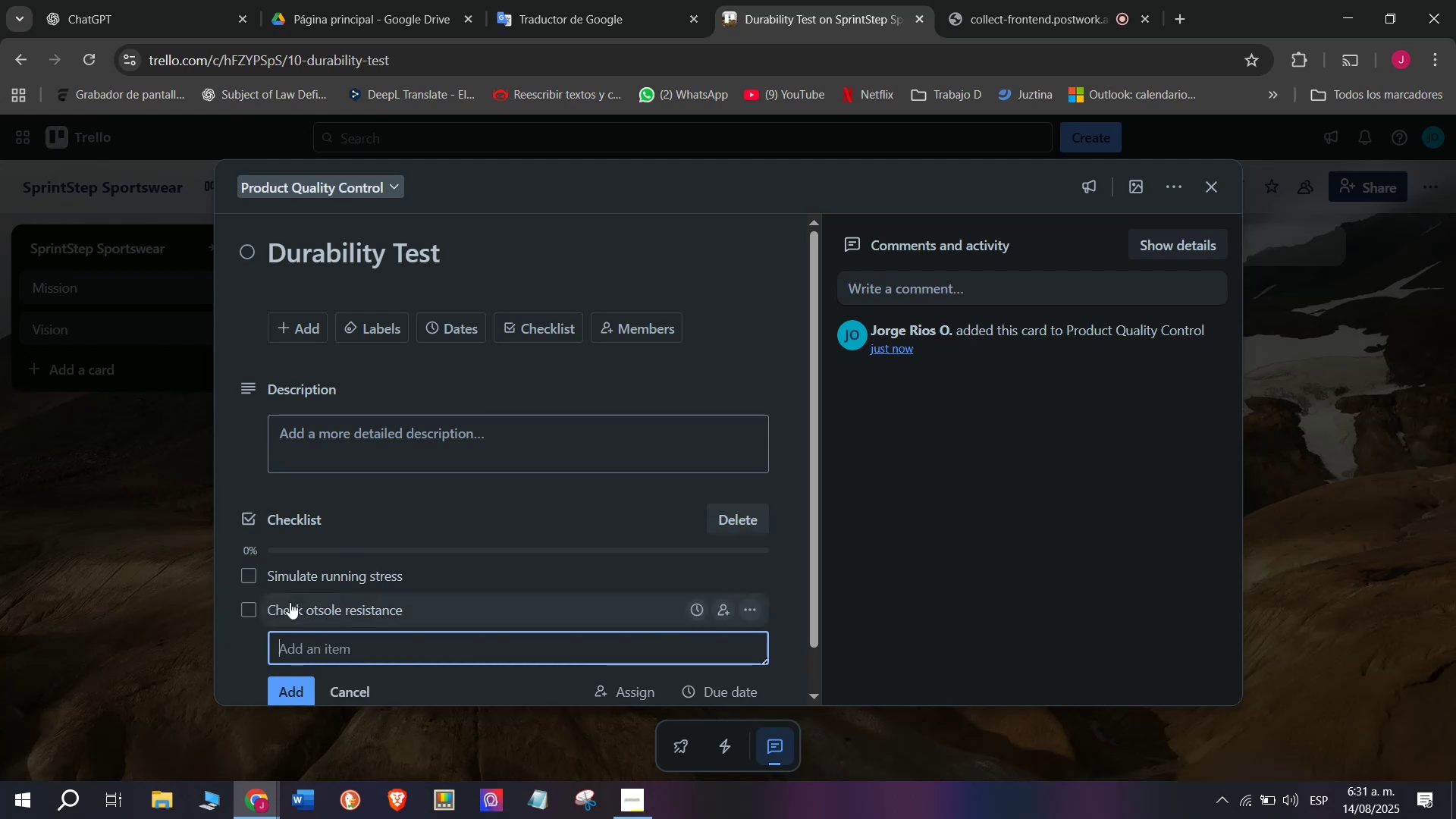 
left_click([325, 612])
 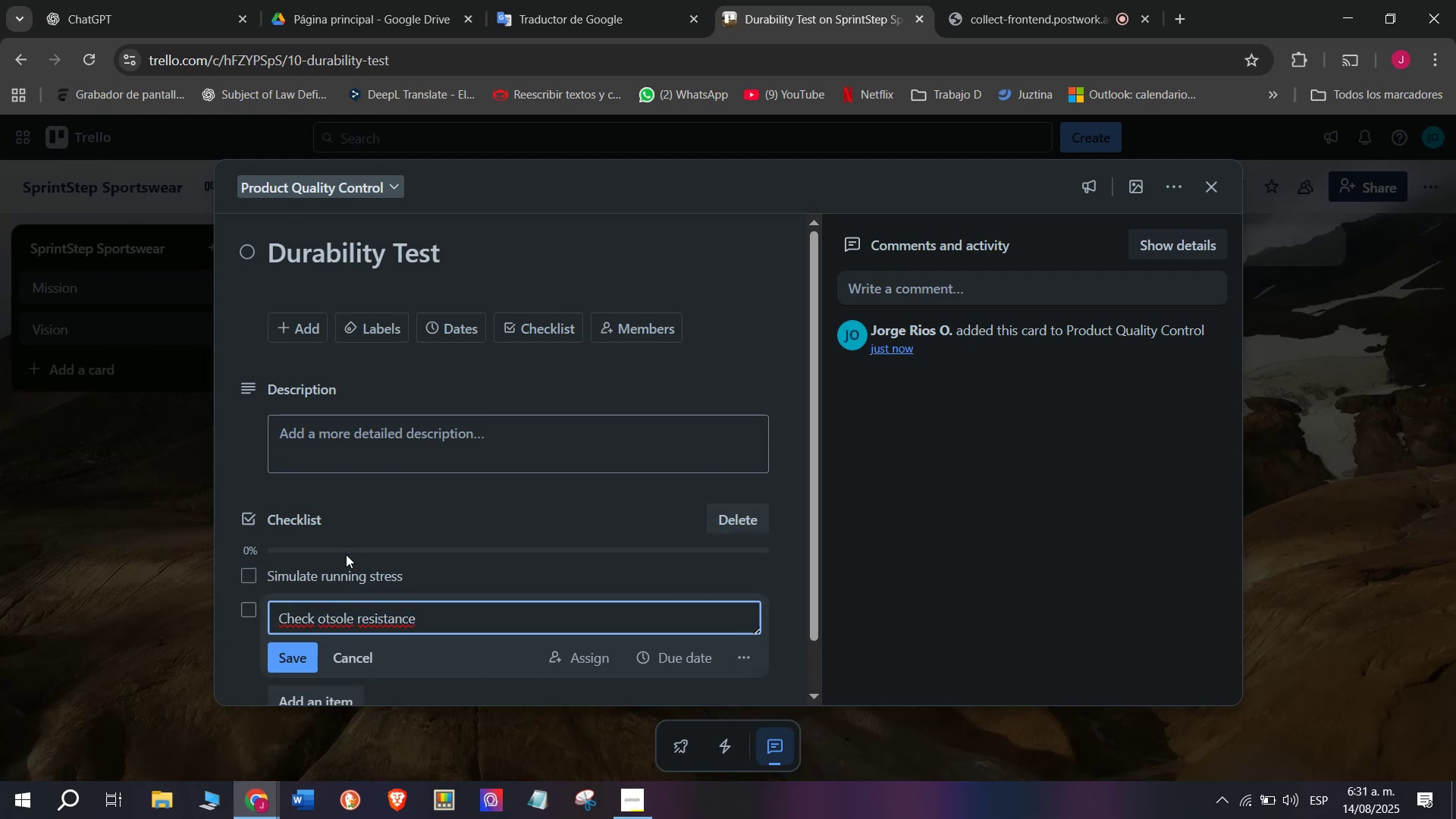 
key(U)
 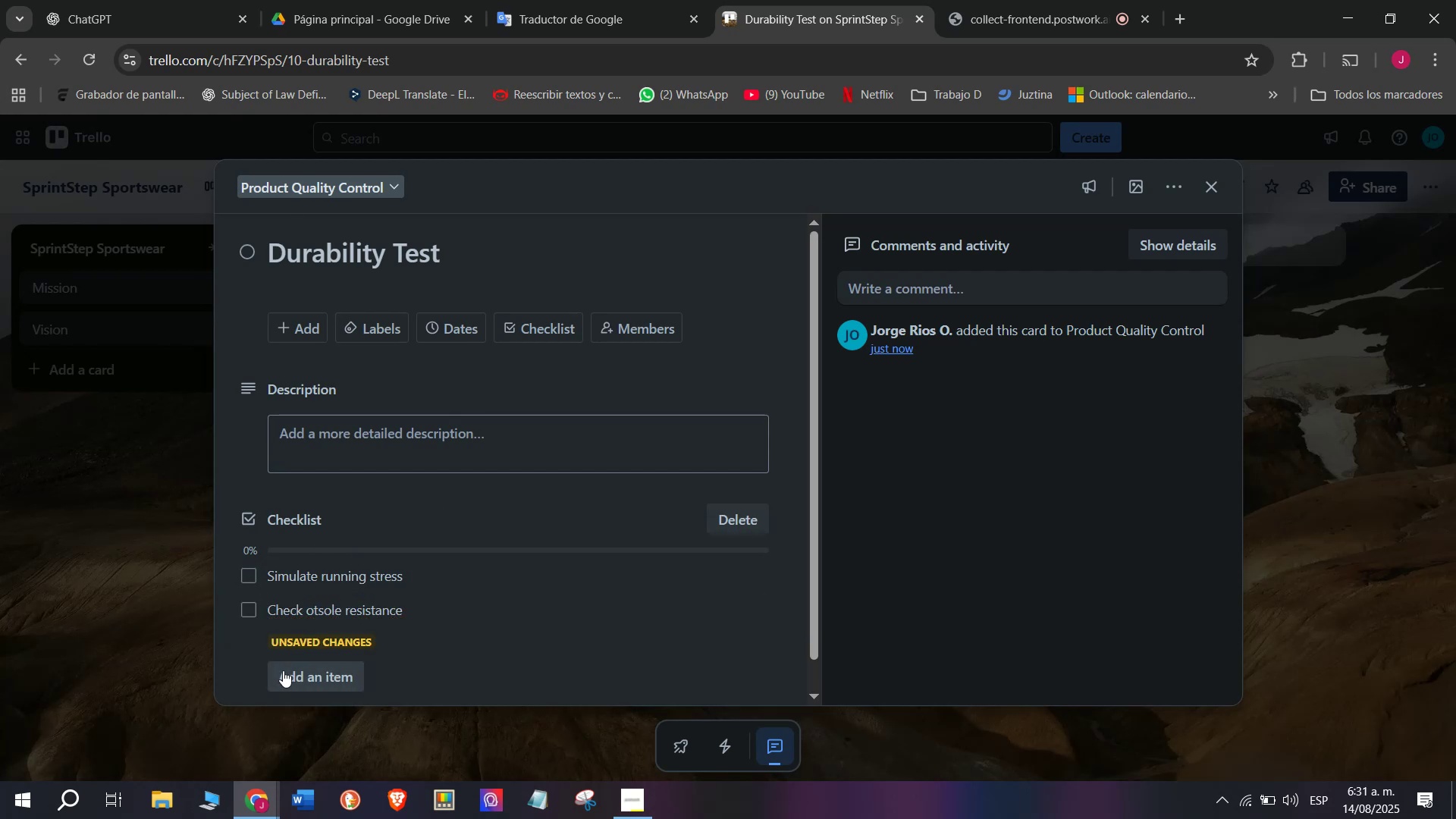 
left_click([318, 613])
 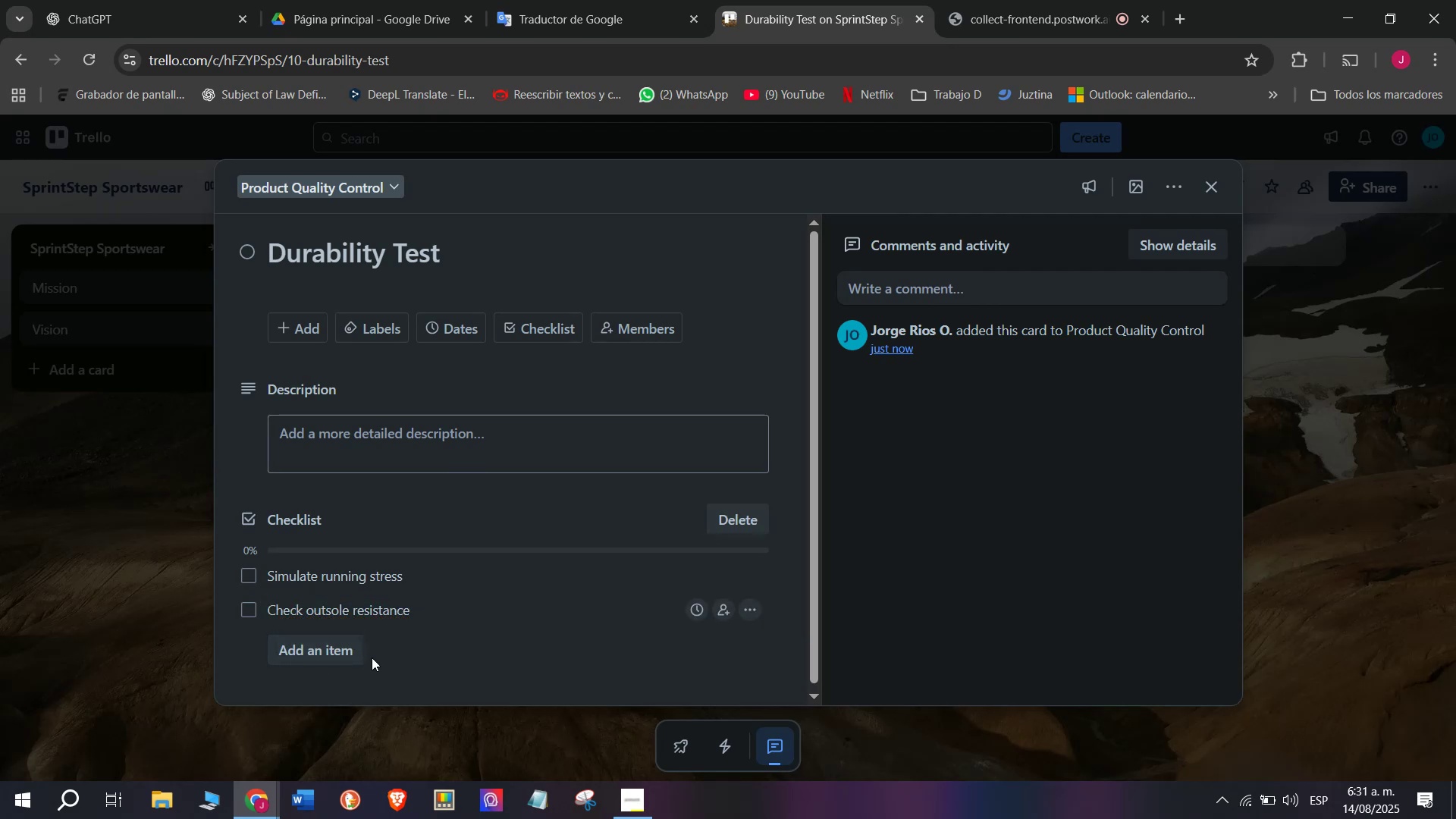 
left_click([337, 655])
 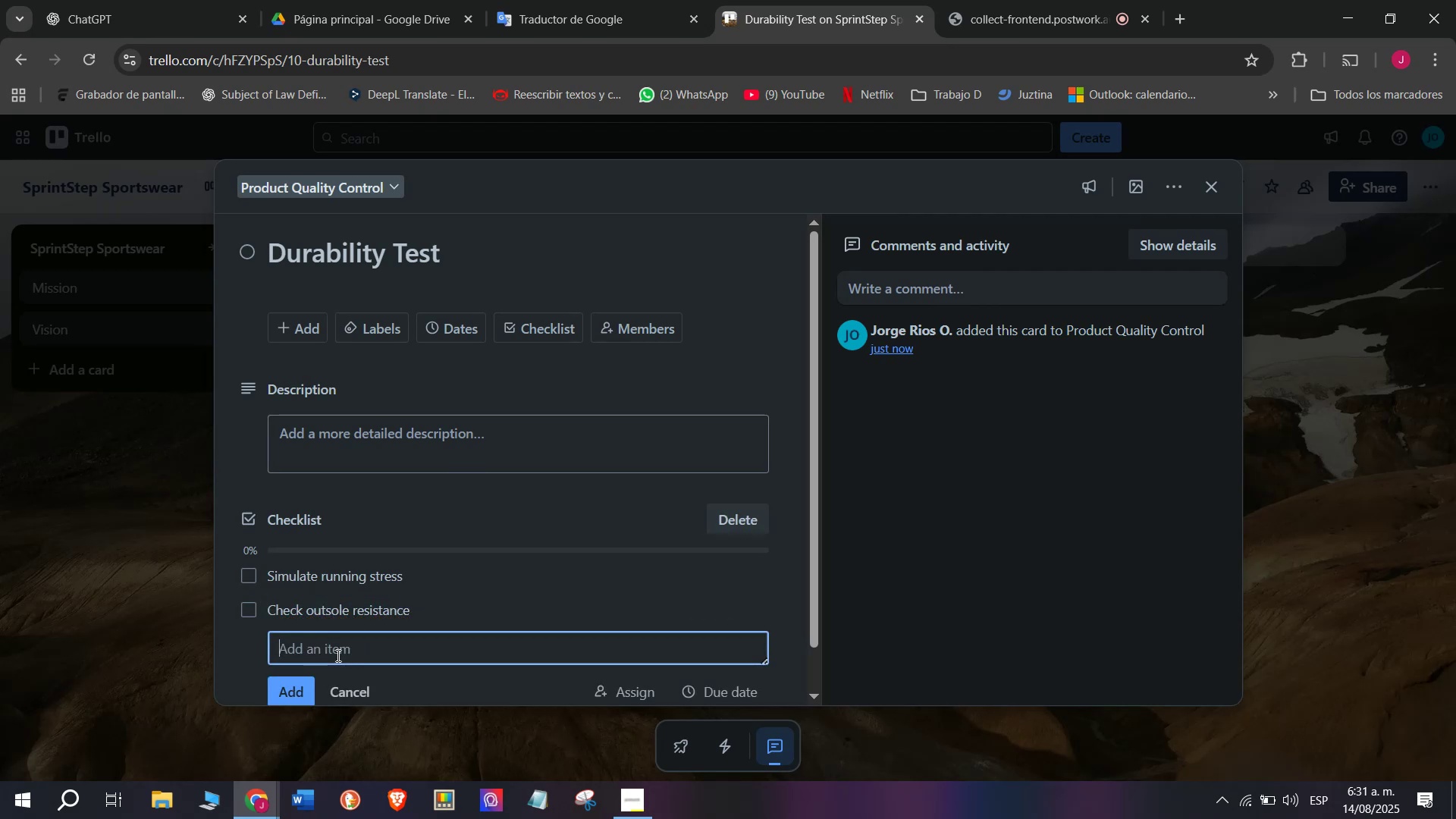 
type(Test laces strength)
 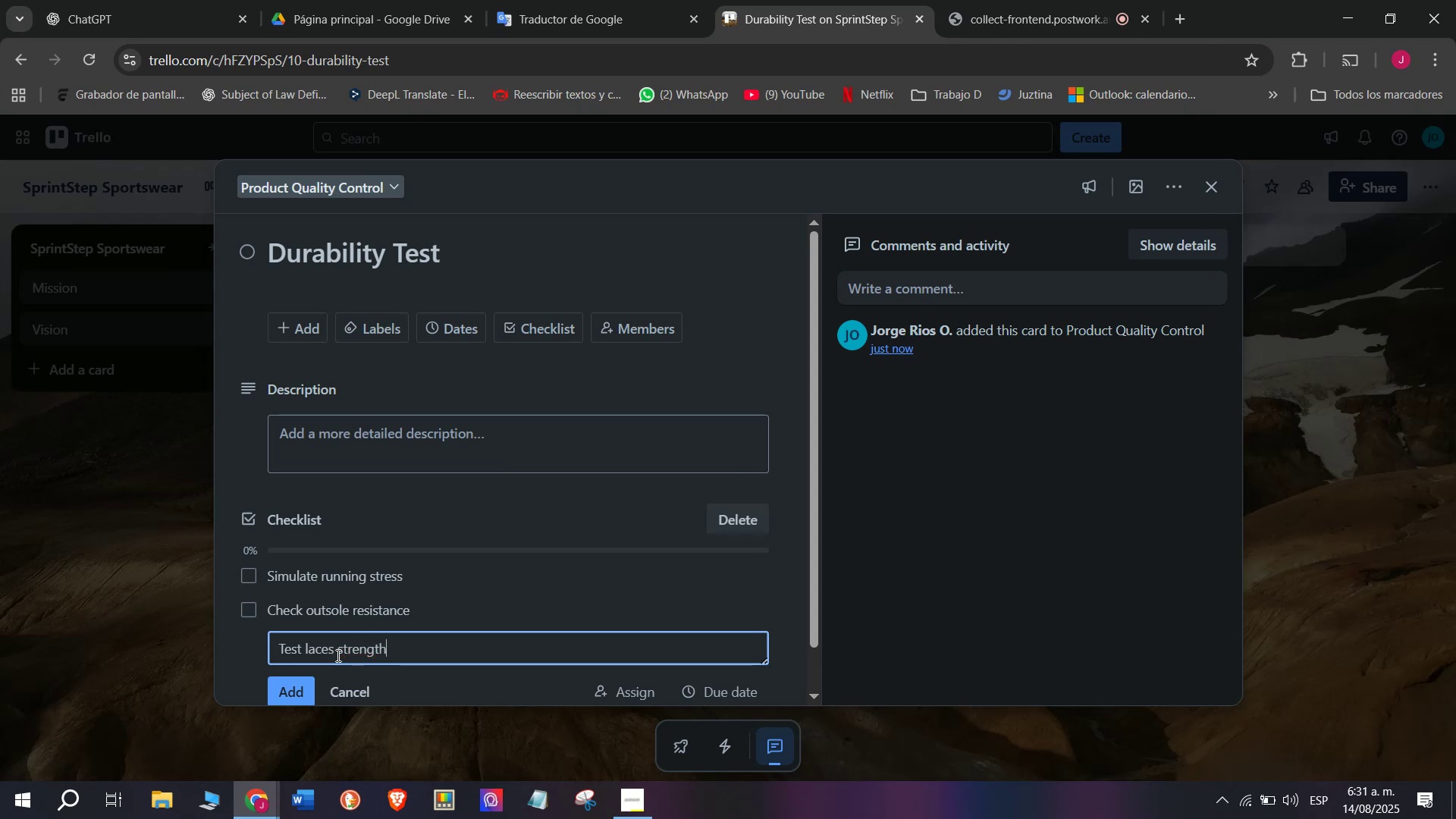 
key(Enter)
 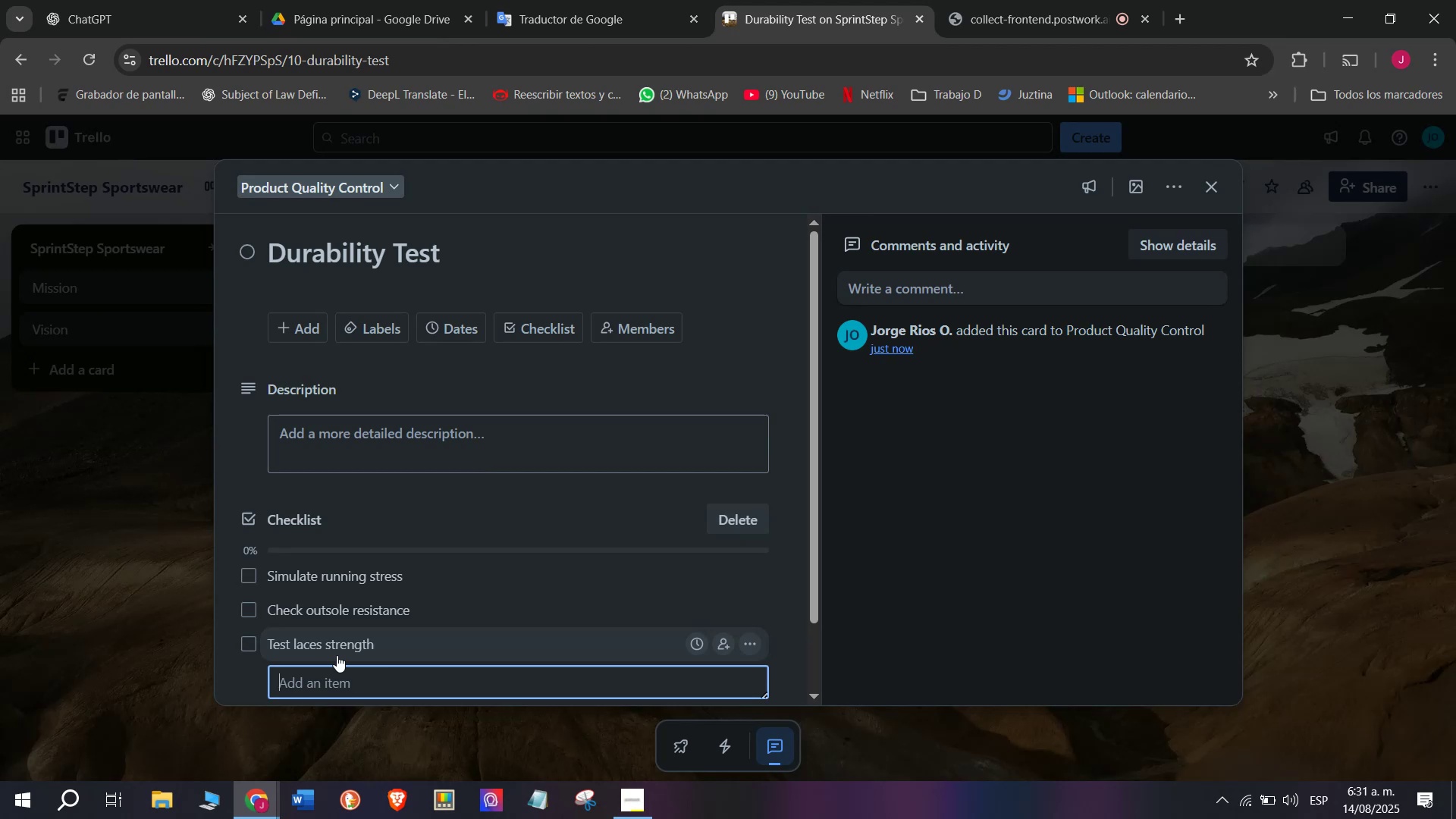 
type(Evaluate material wear)
 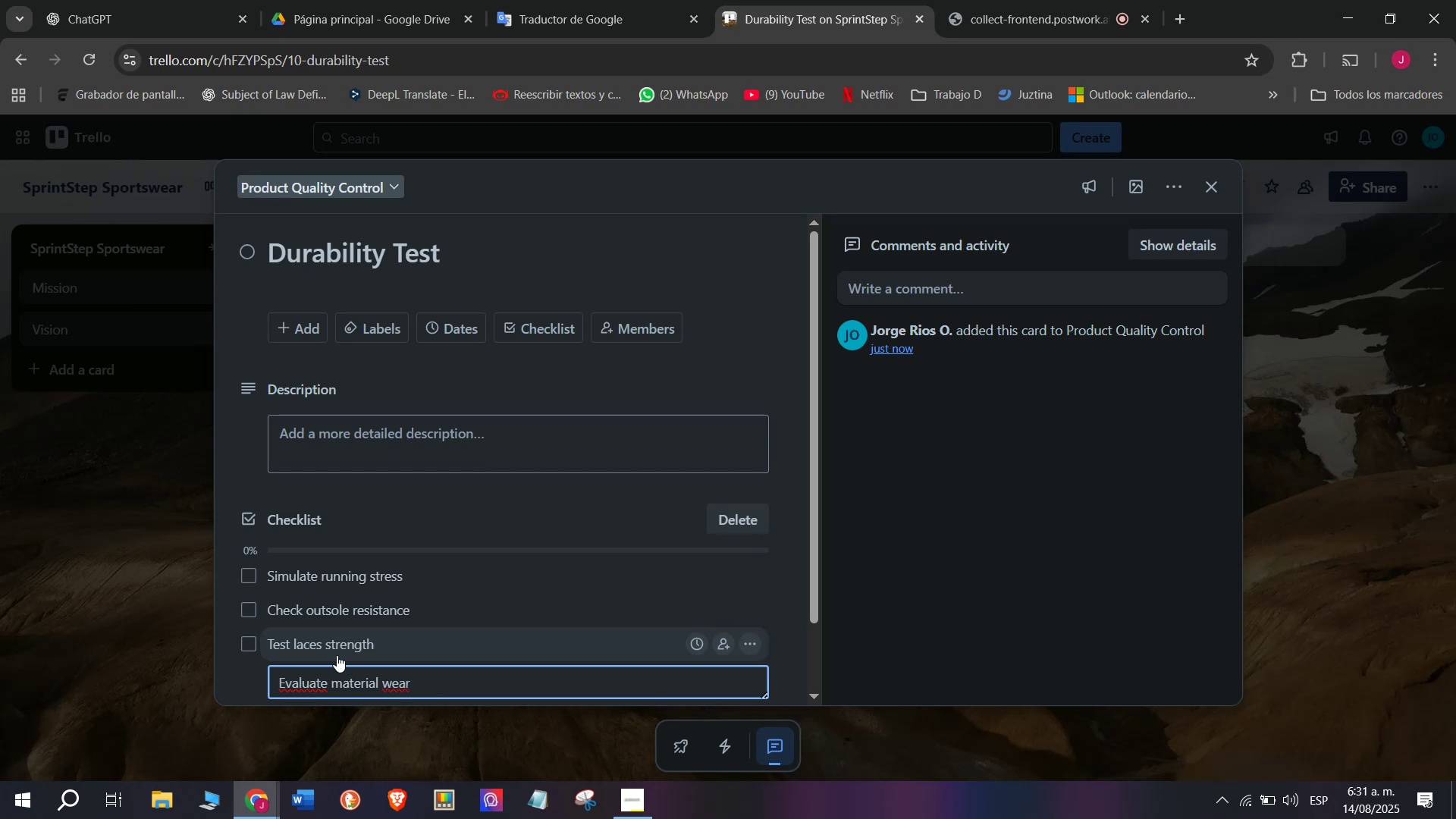 
key(Space)
 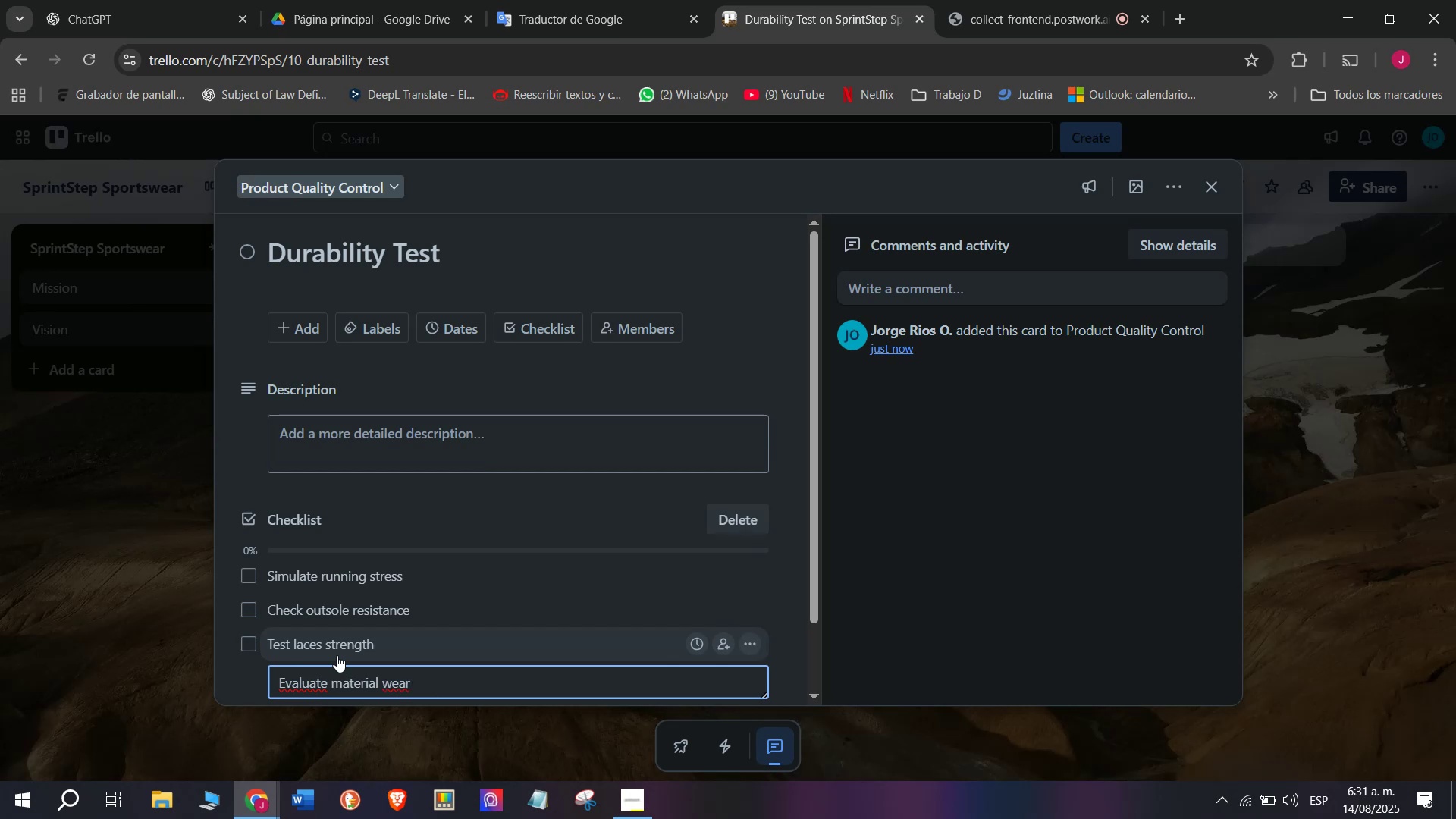 
key(Enter)
 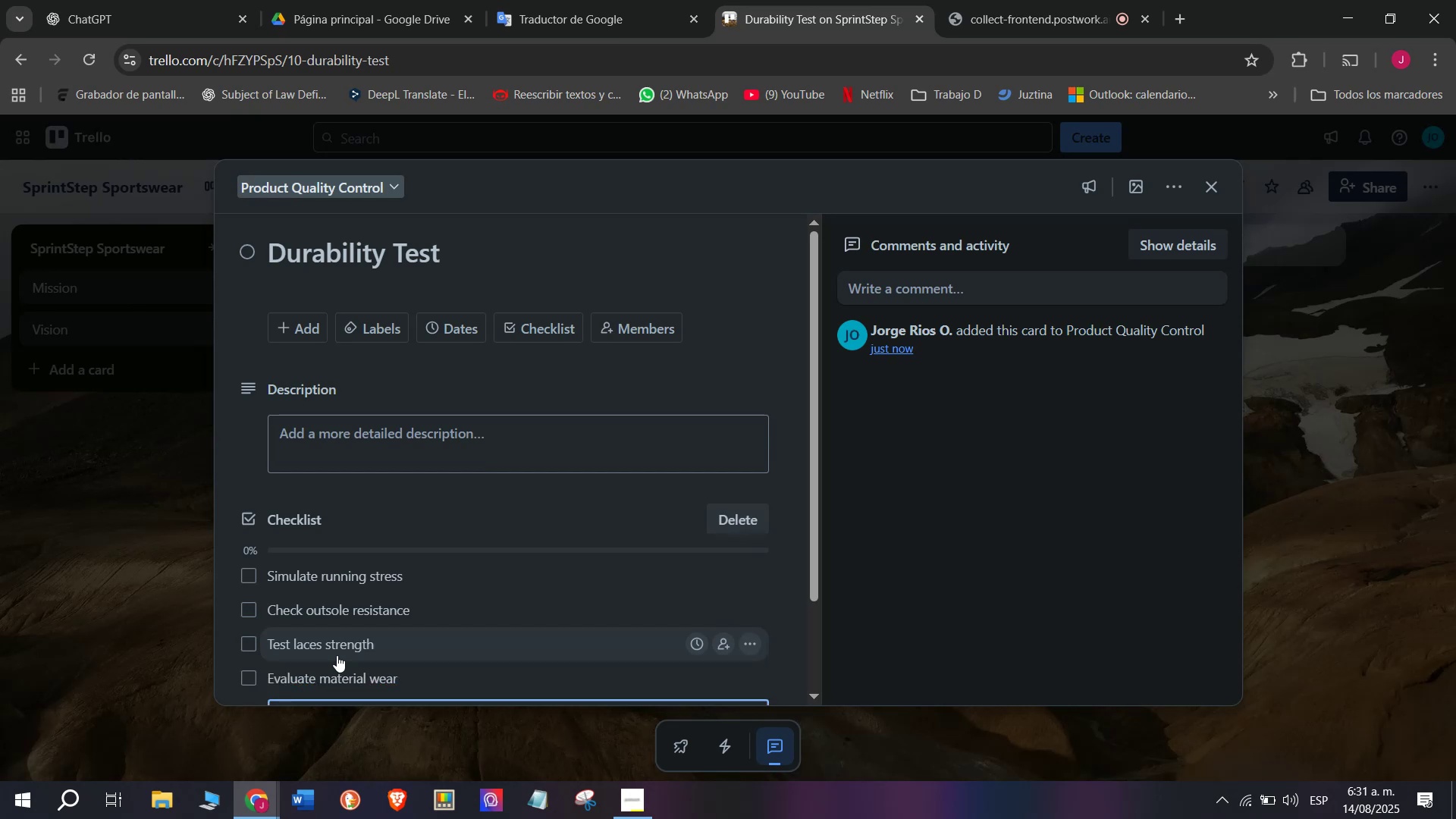 
type(Document findinga)
 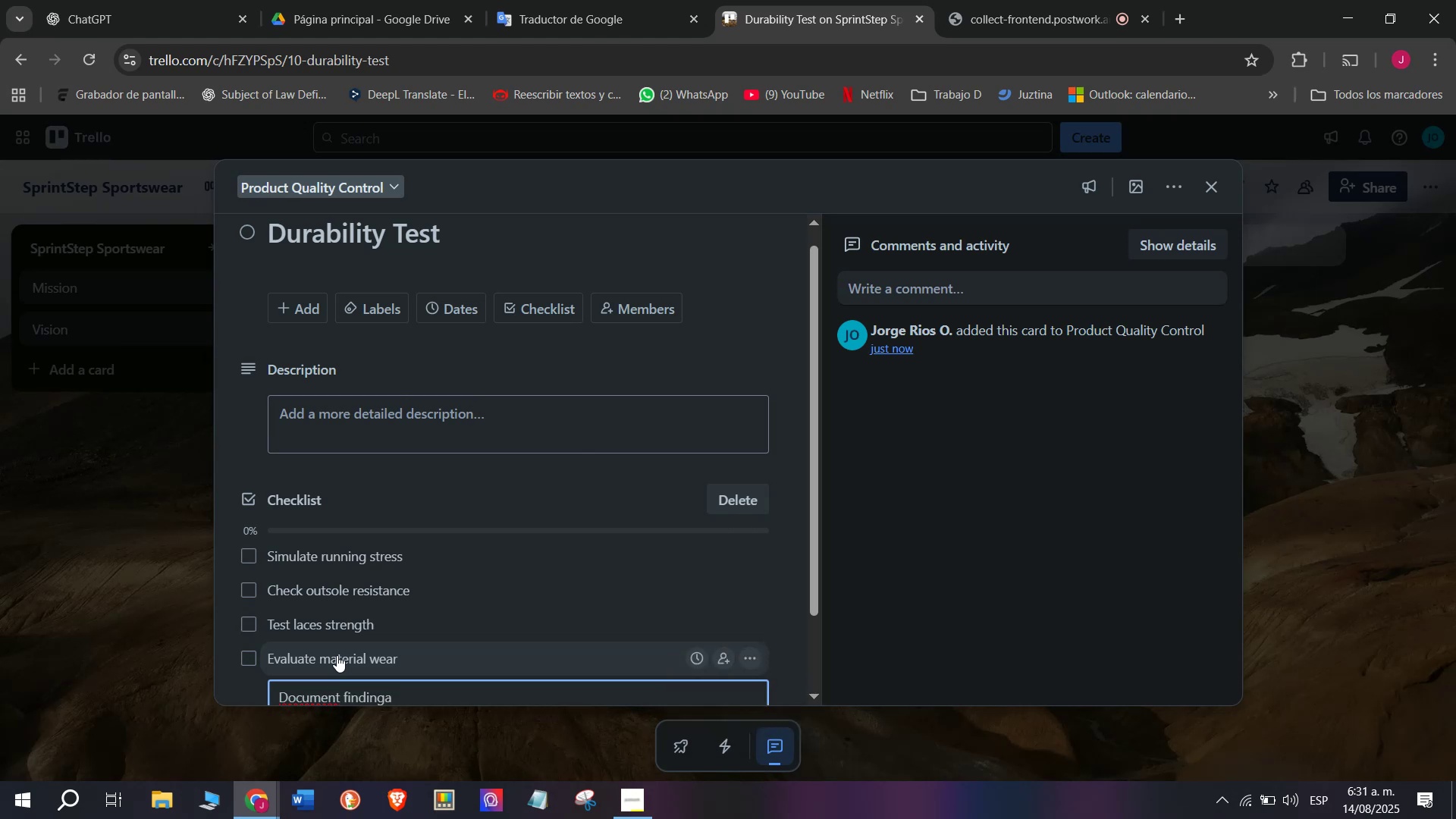 
key(Enter)
 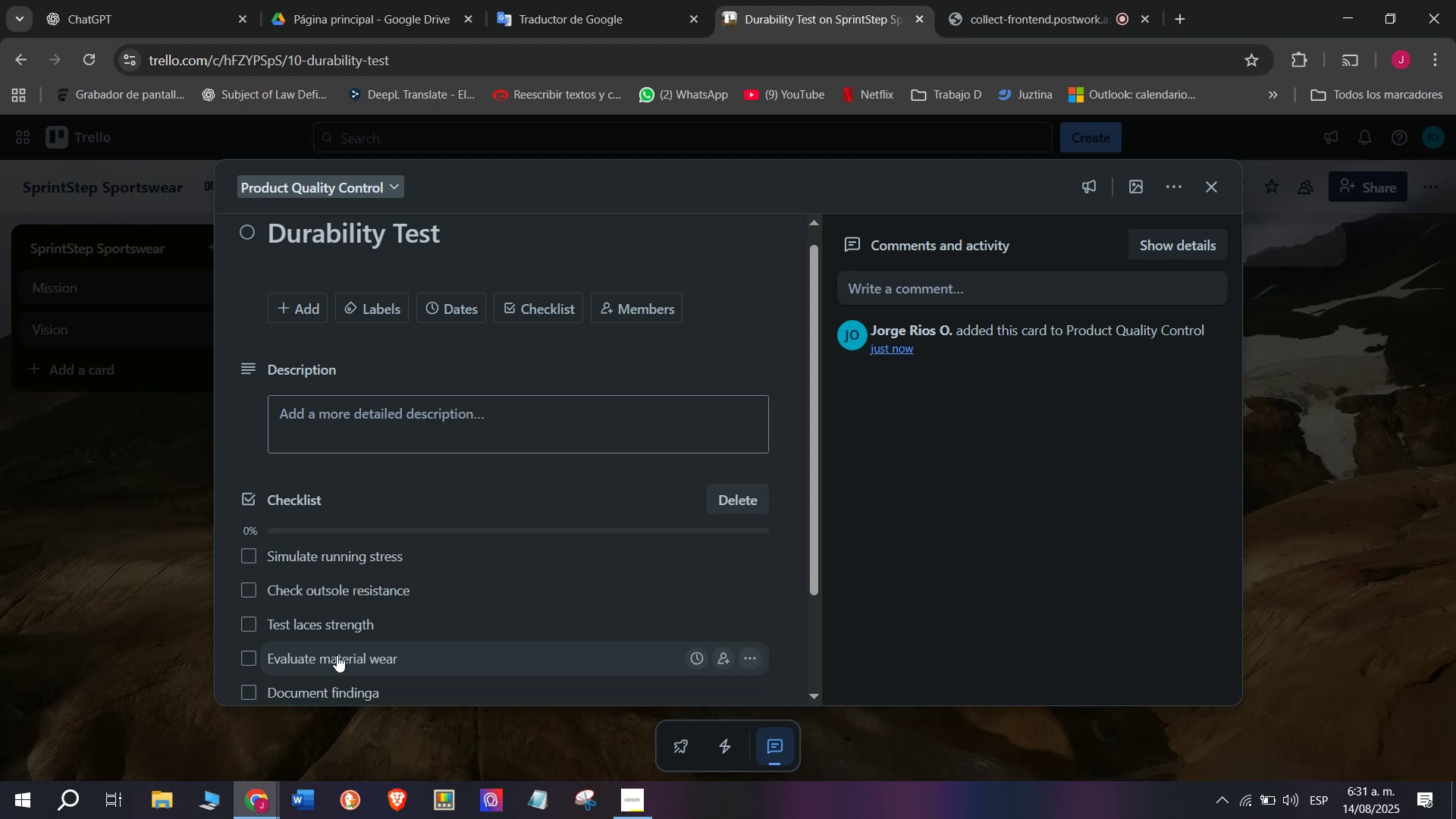 
scroll: coordinate [337, 655], scroll_direction: down, amount: 2.0
 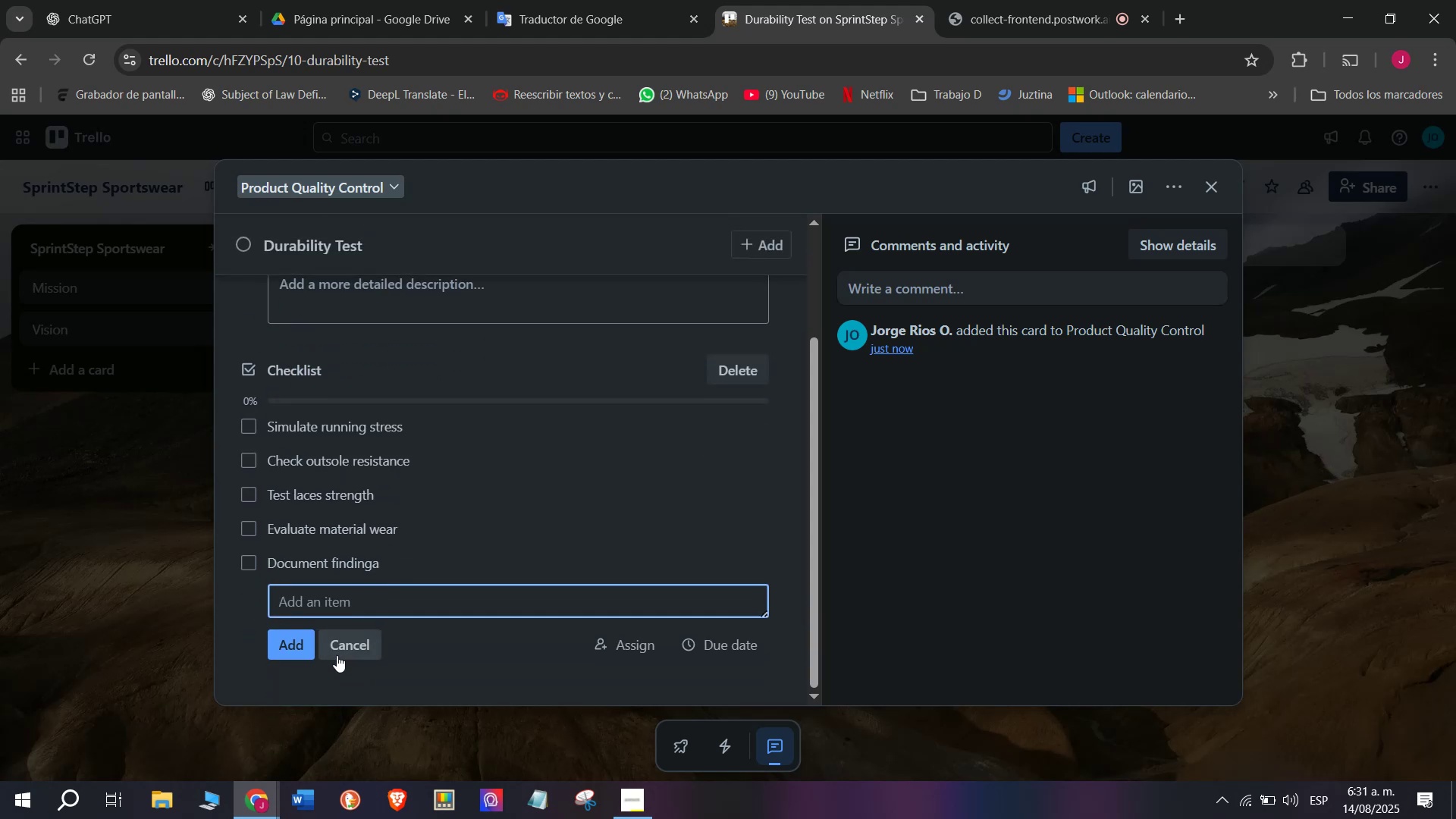 
type(Approve batcj)
key(Backspace)
type(h)
 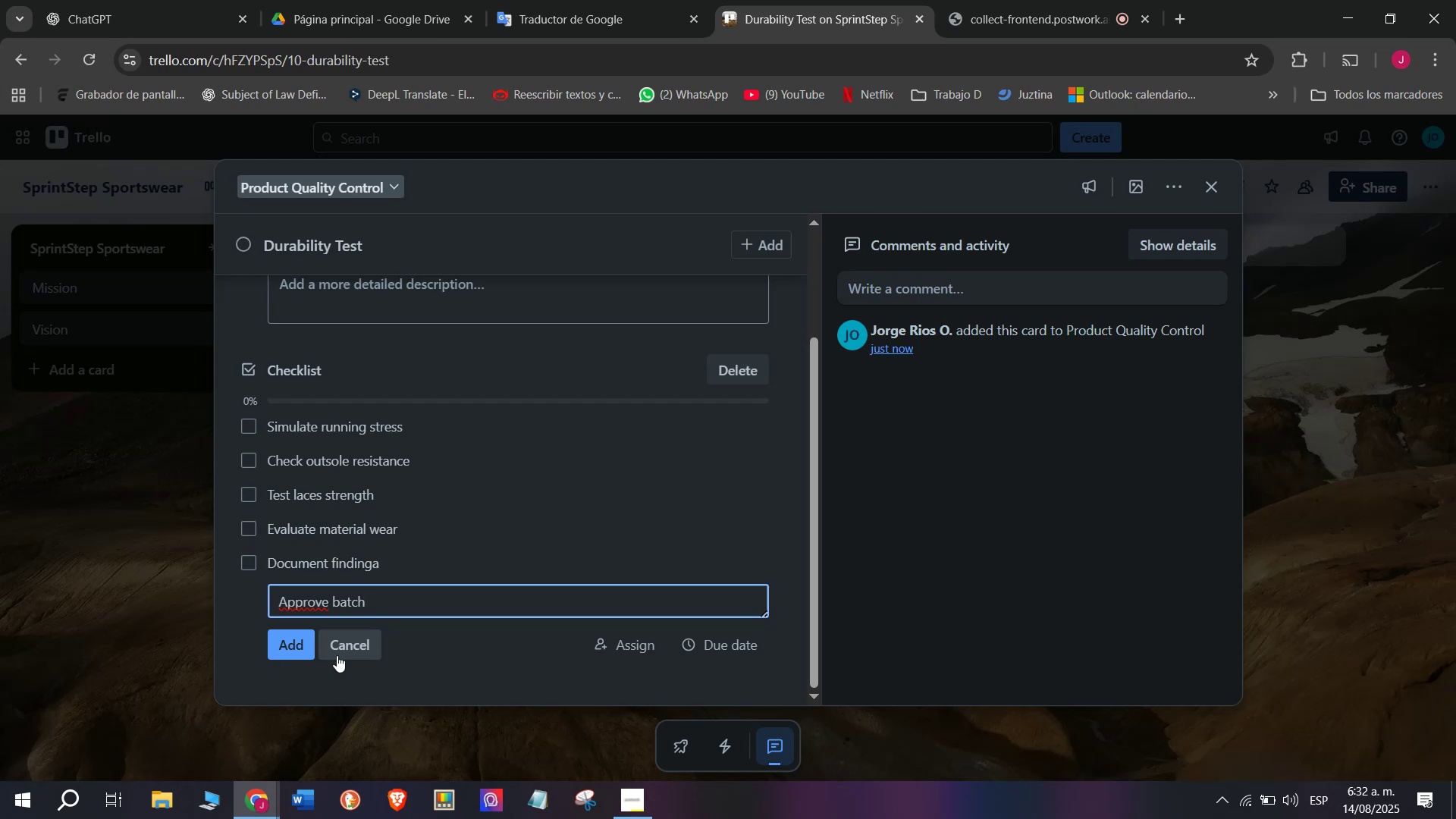 
key(Enter)
 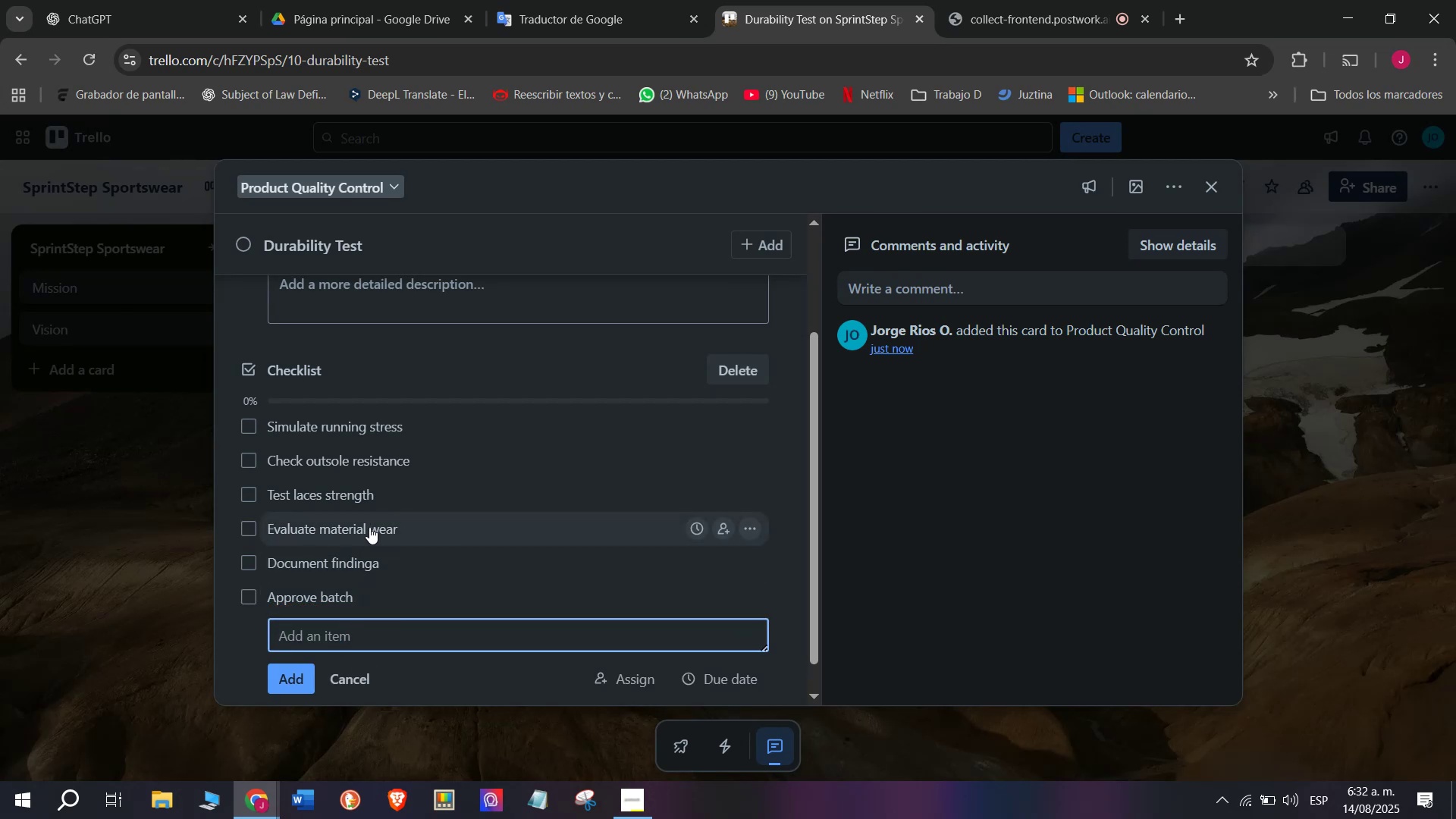 
wait(5.48)
 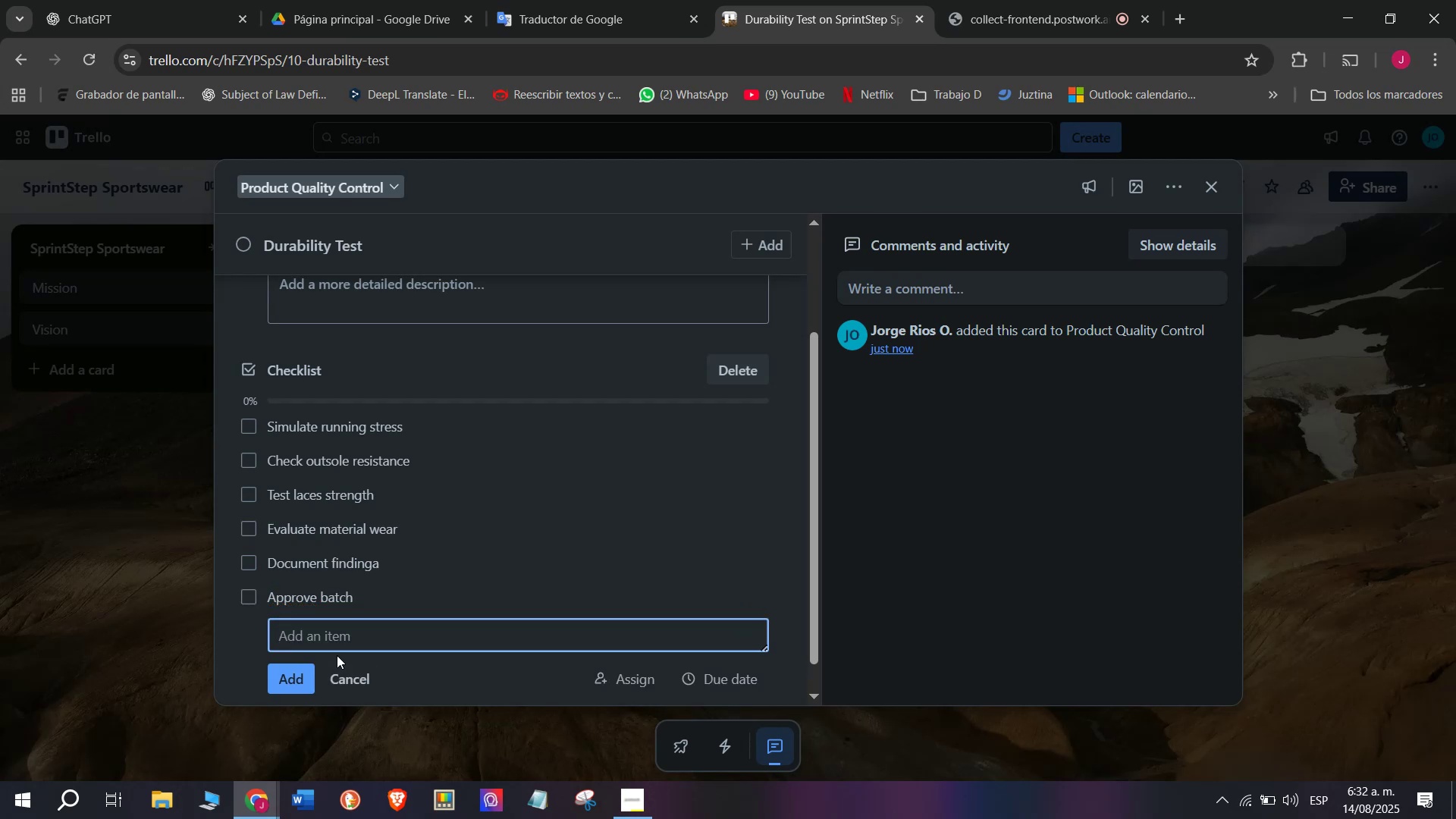 
scroll: coordinate [384, 608], scroll_direction: up, amount: 2.0
 